 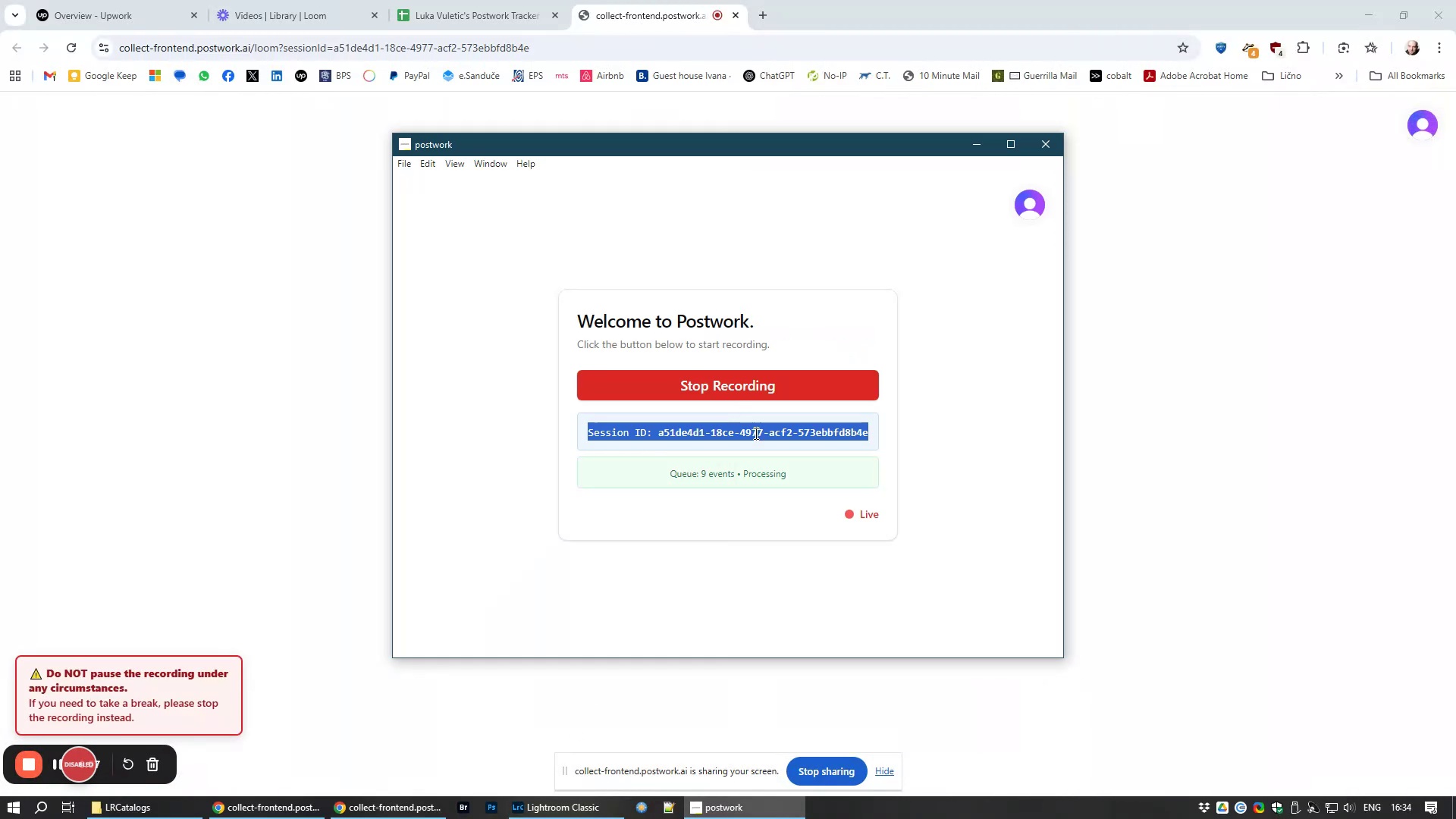 
triple_click([755, 433])
 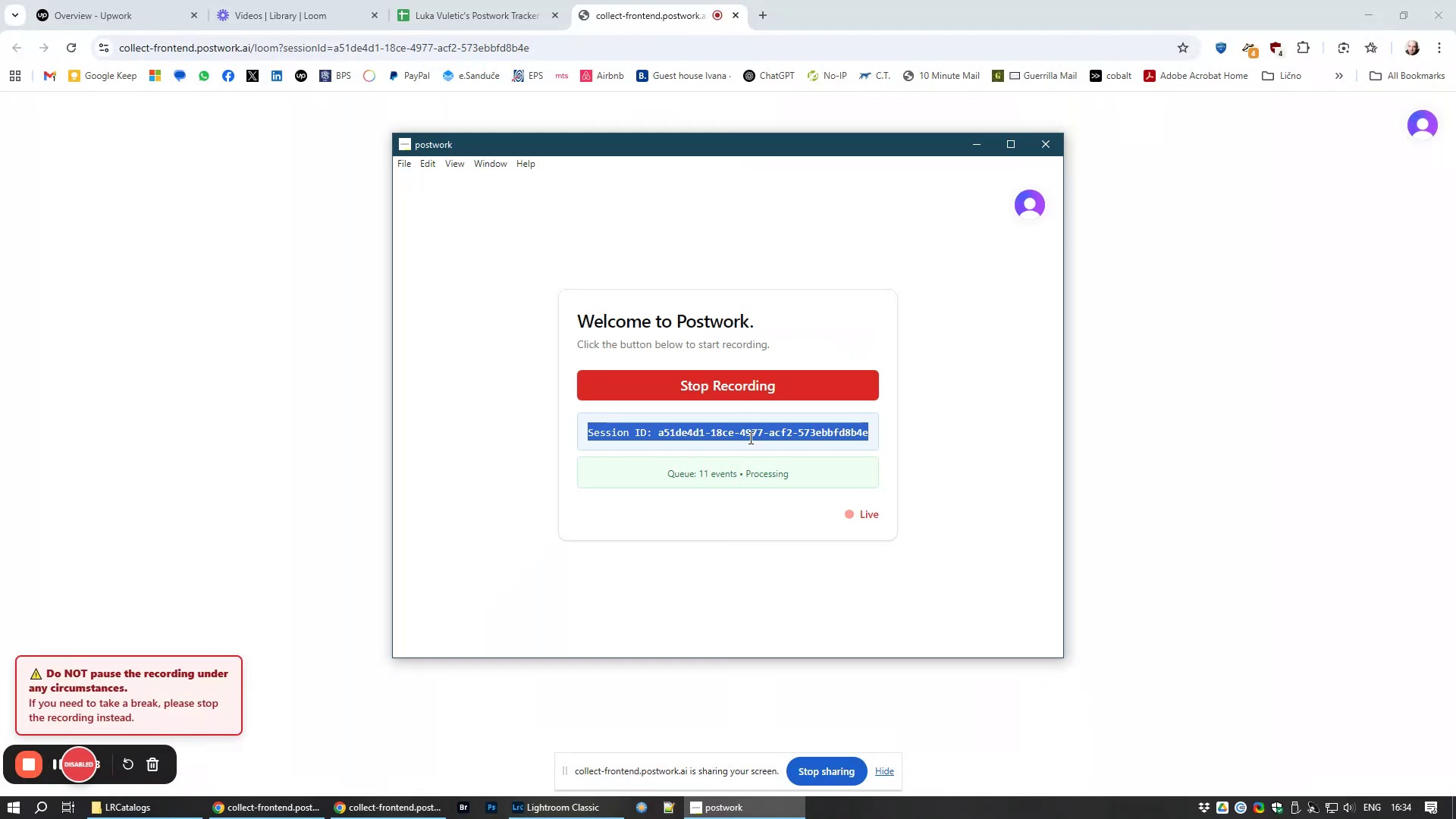 
key(Control+C)
 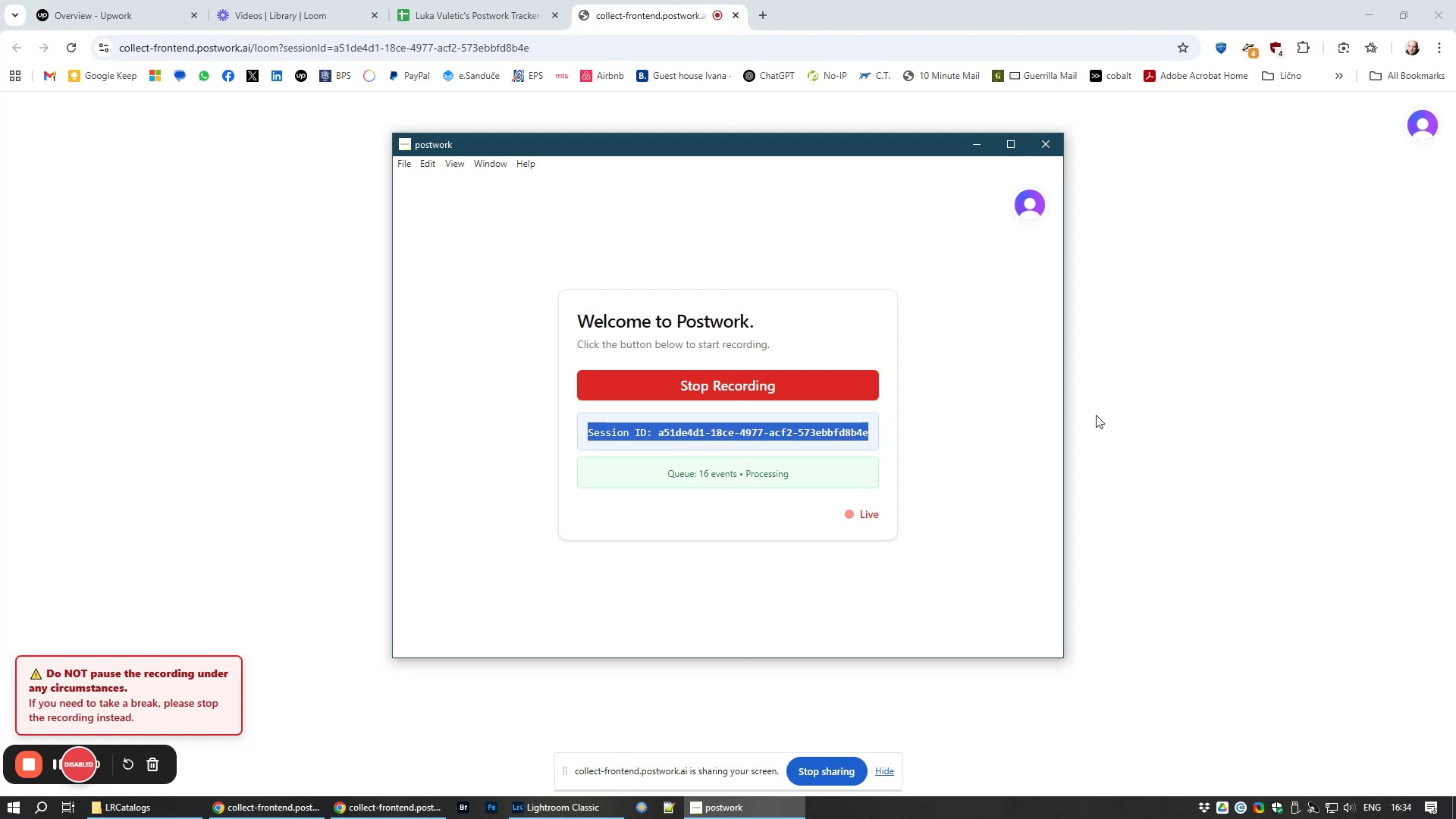 
left_click([1182, 425])
 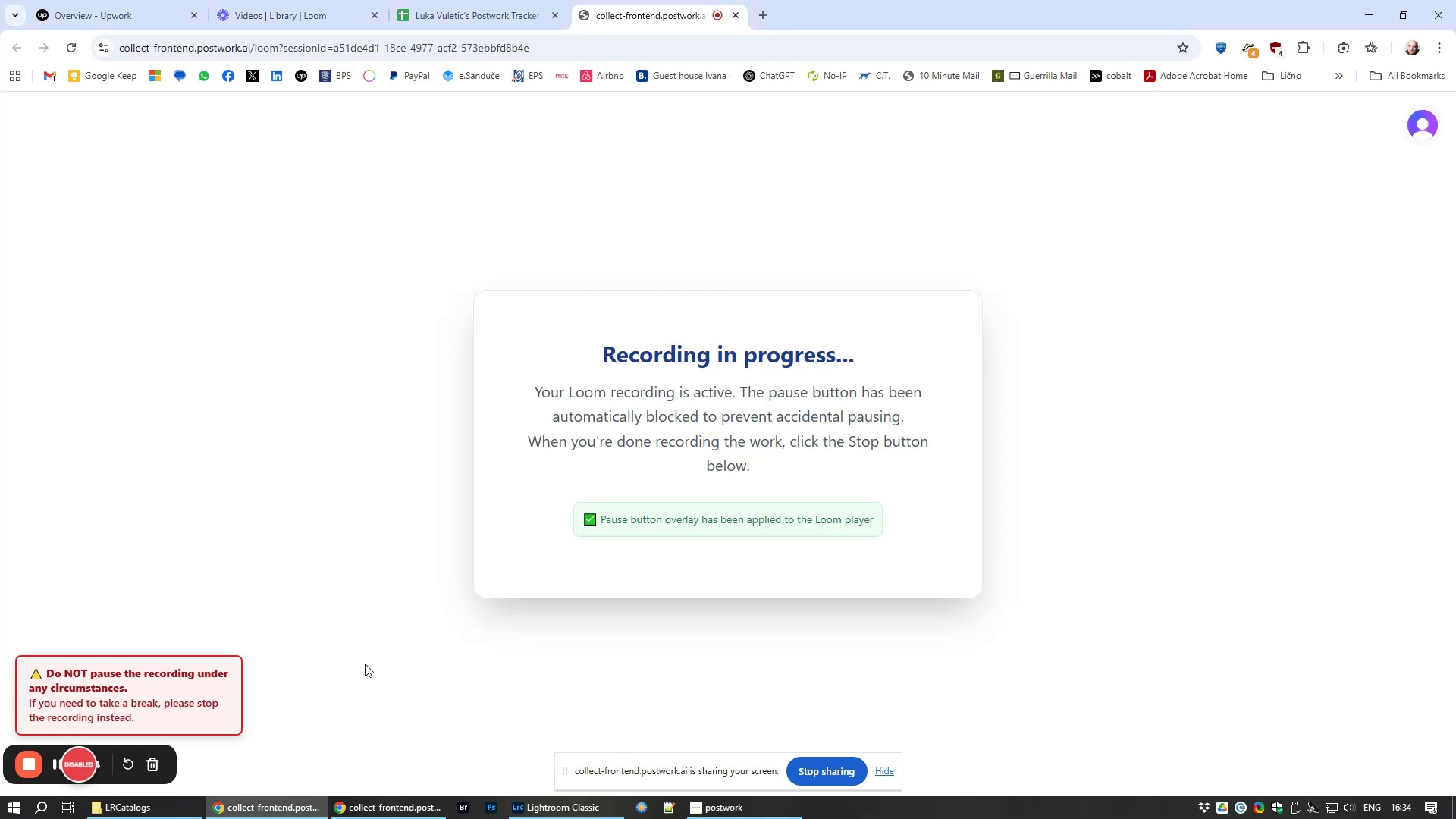 
wait(5.43)
 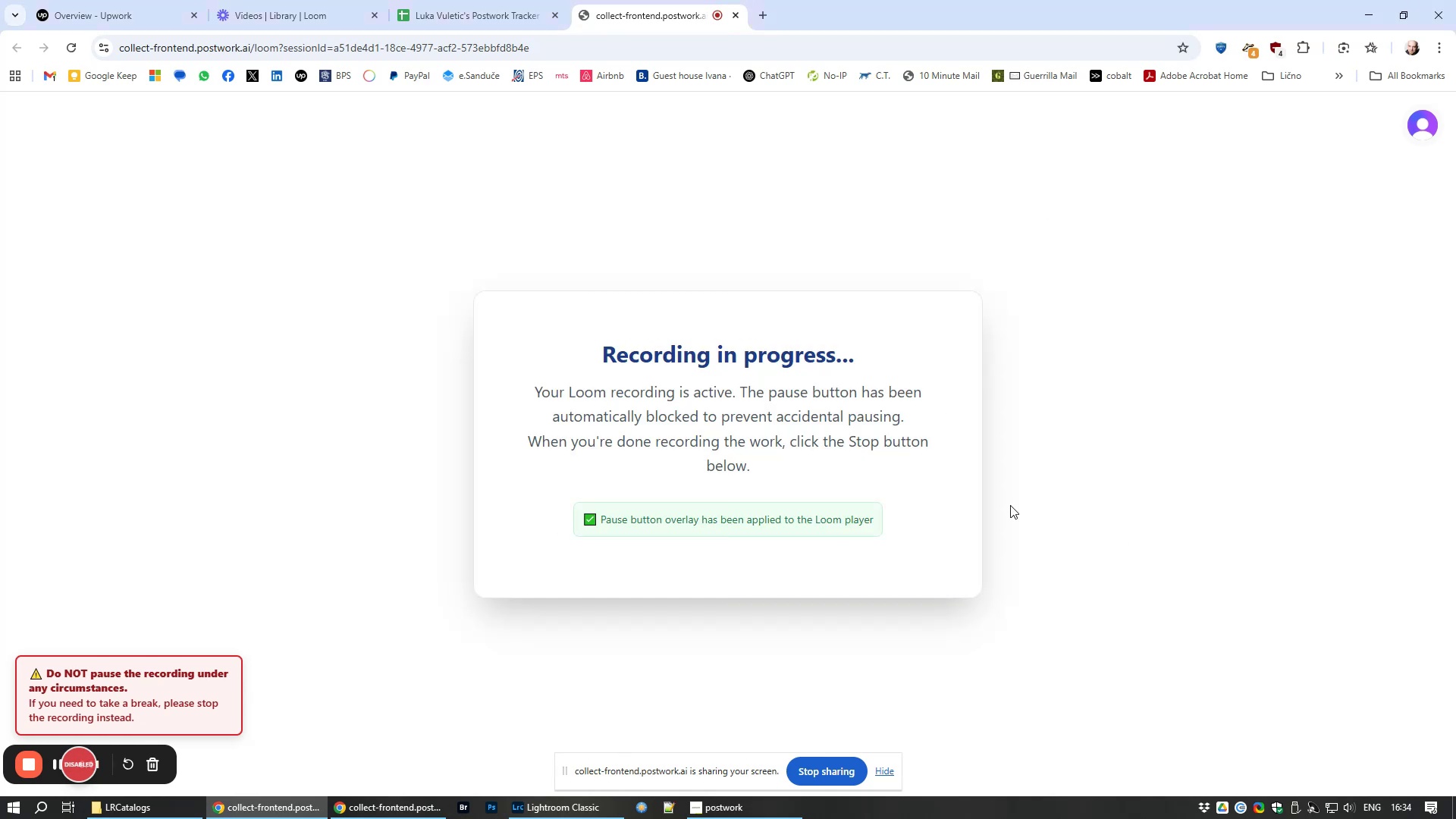 
left_click([523, 808])
 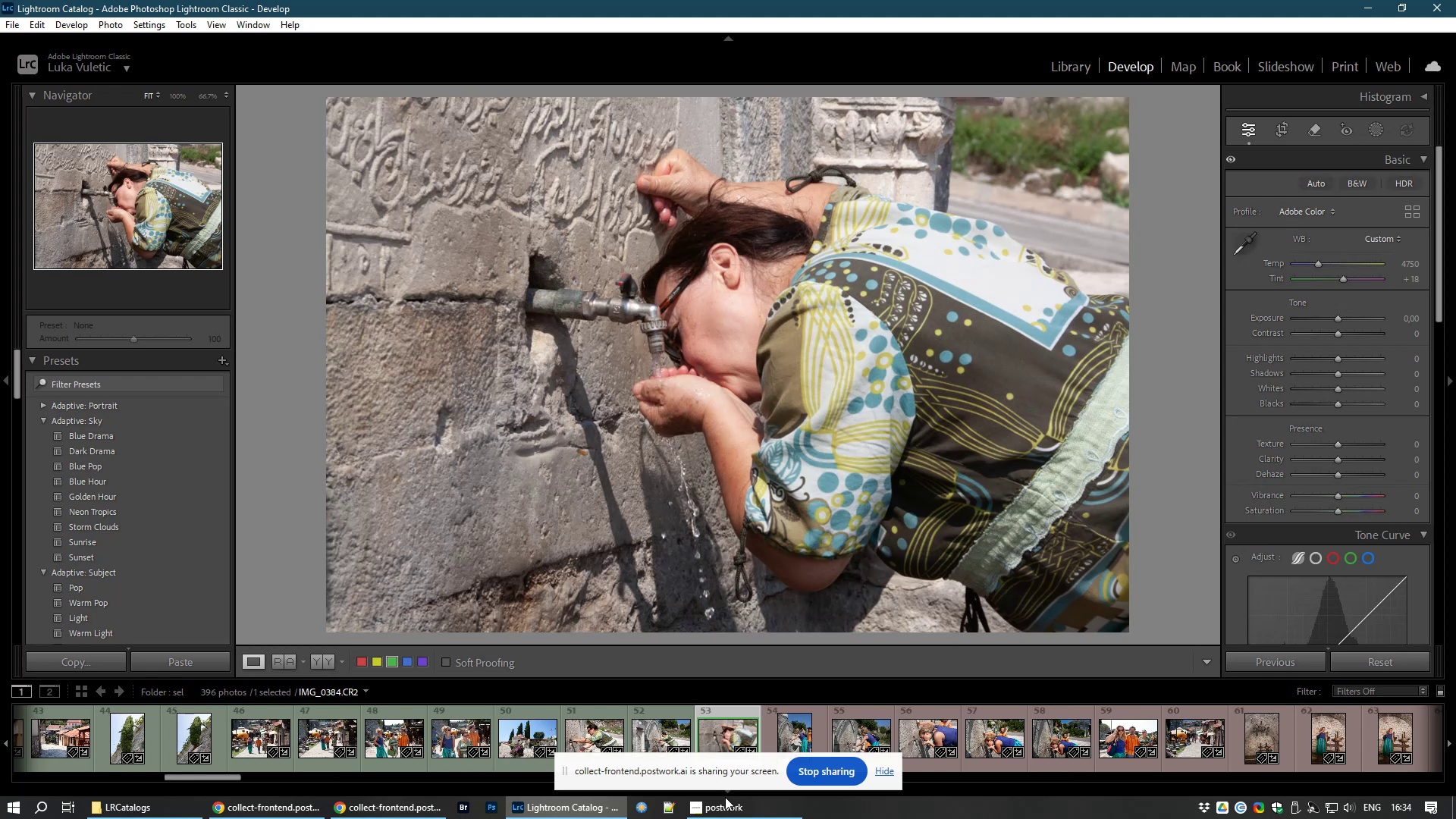 
wait(5.19)
 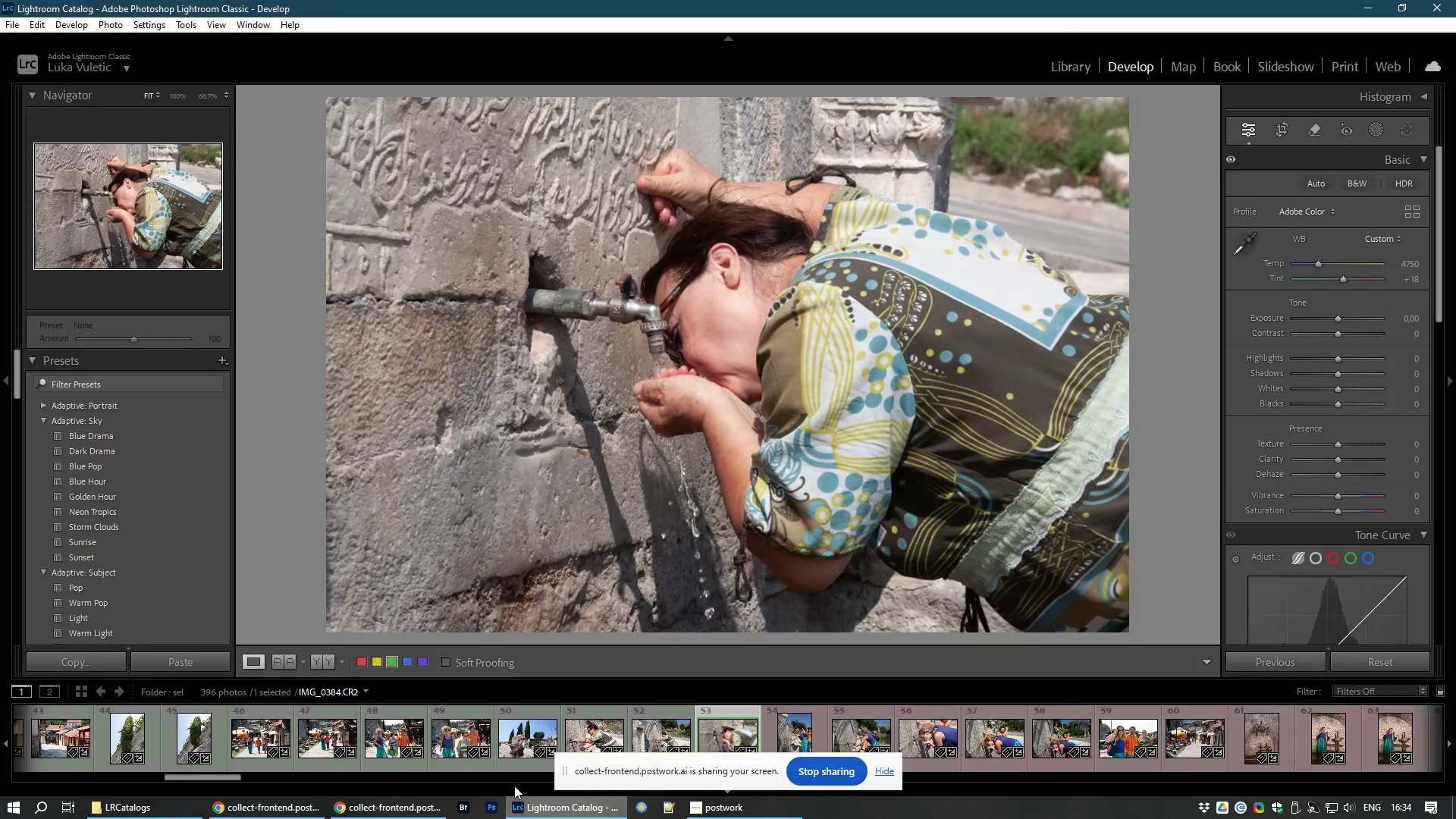 
left_click([890, 773])
 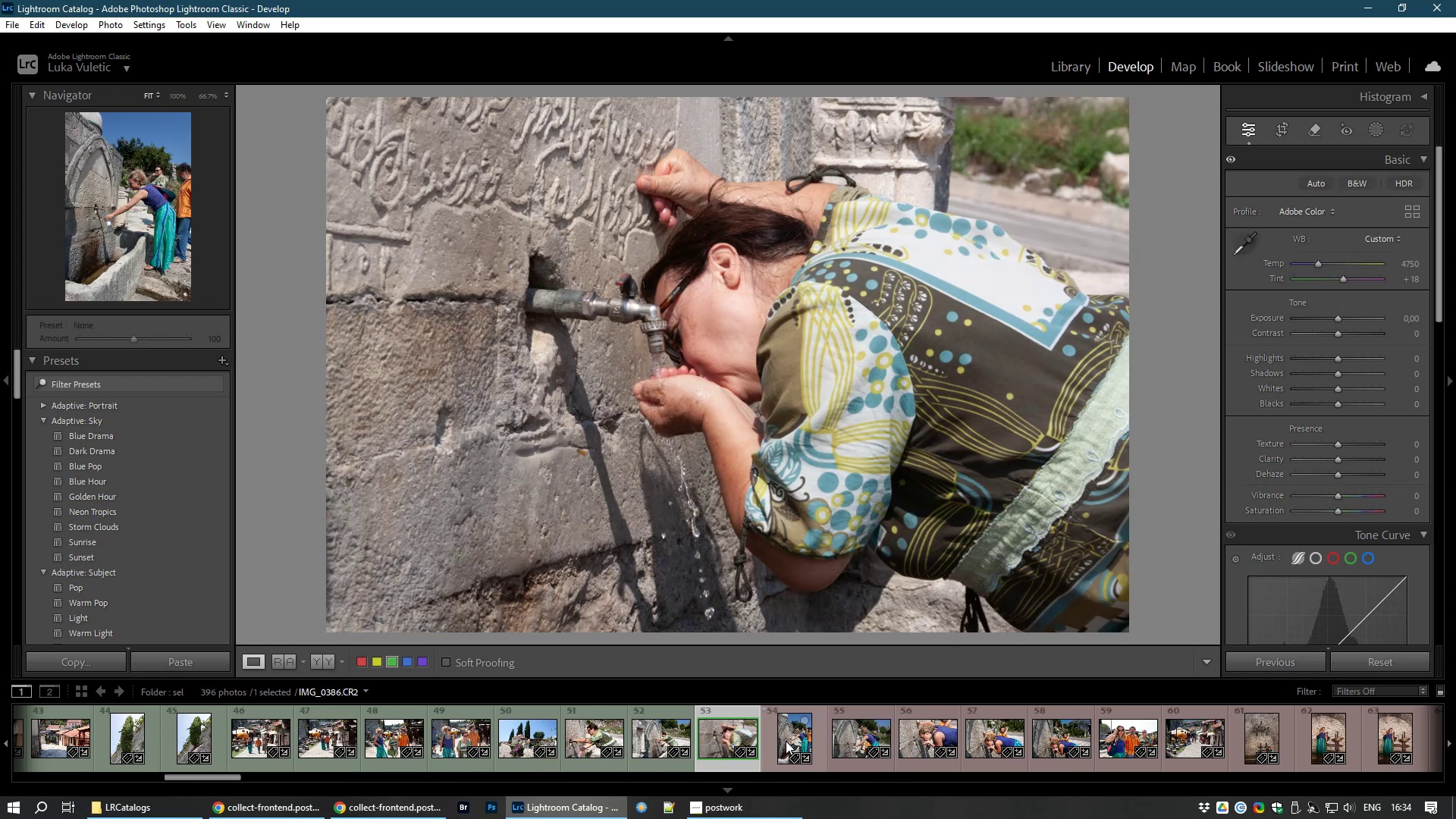 
left_click([781, 741])
 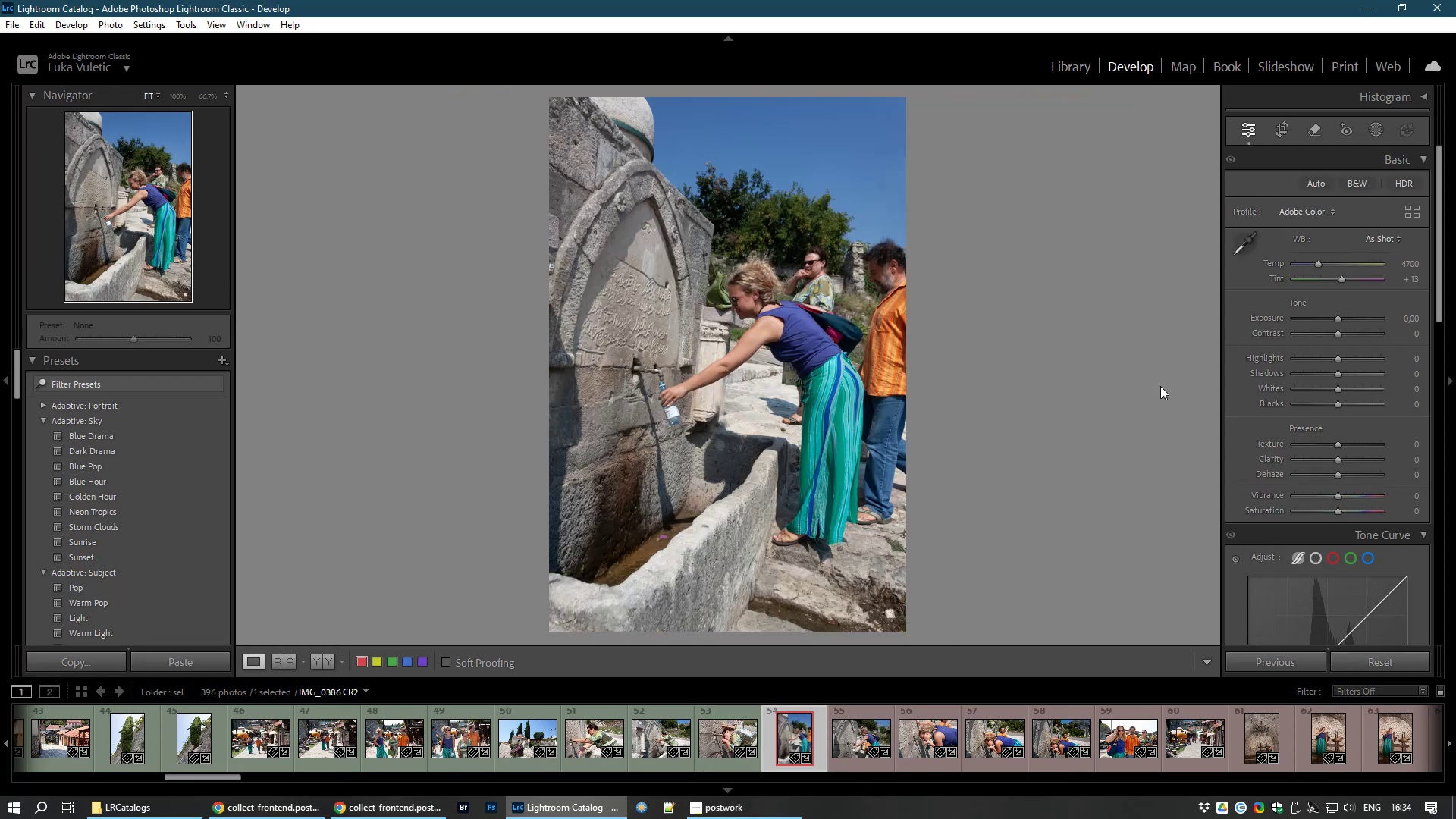 
left_click([1291, 121])
 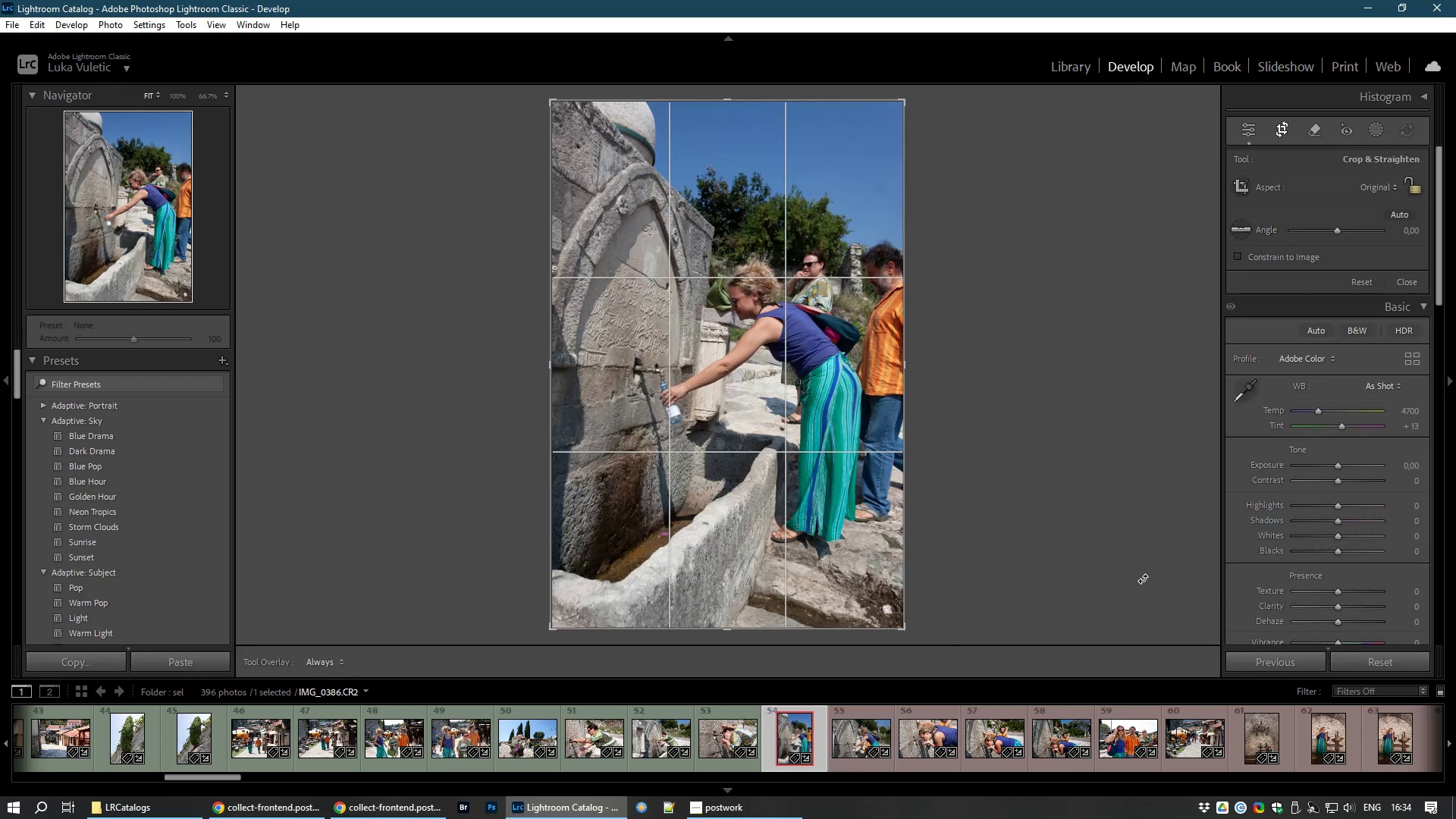 
left_click_drag(start_coordinate=[1091, 551], to_coordinate=[1103, 537])
 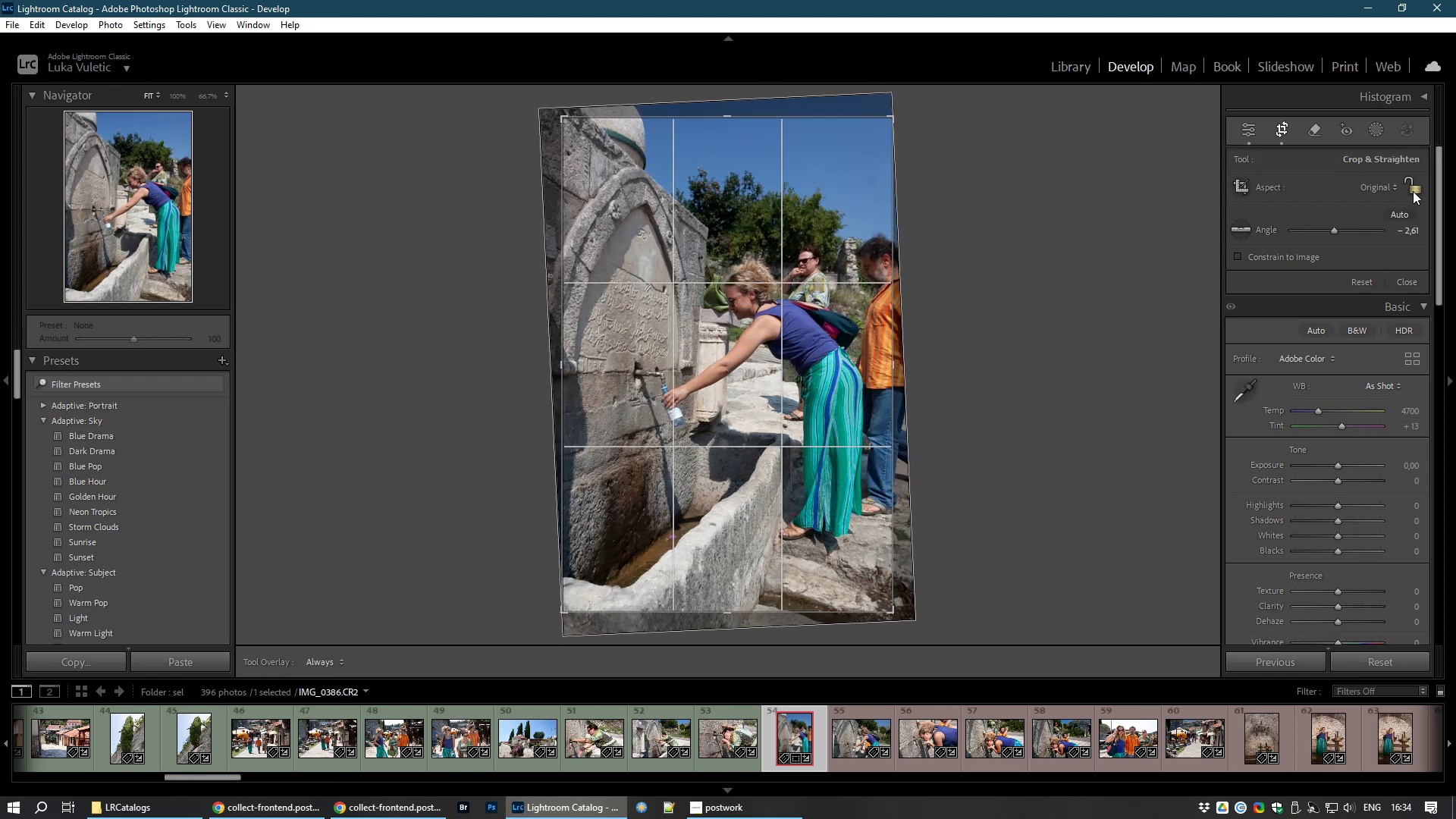 
wait(6.52)
 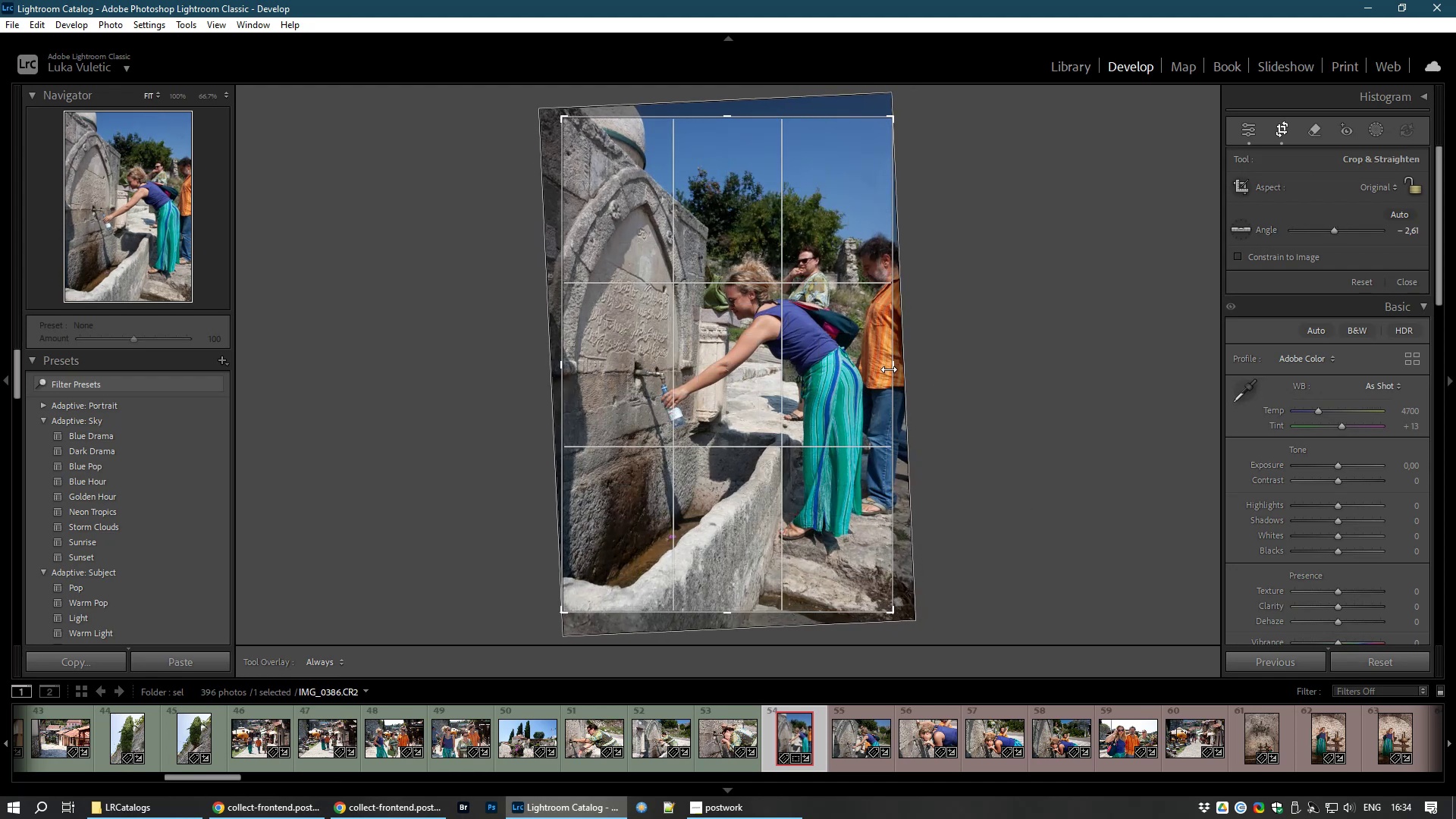 
left_click_drag(start_coordinate=[730, 121], to_coordinate=[726, 130])
 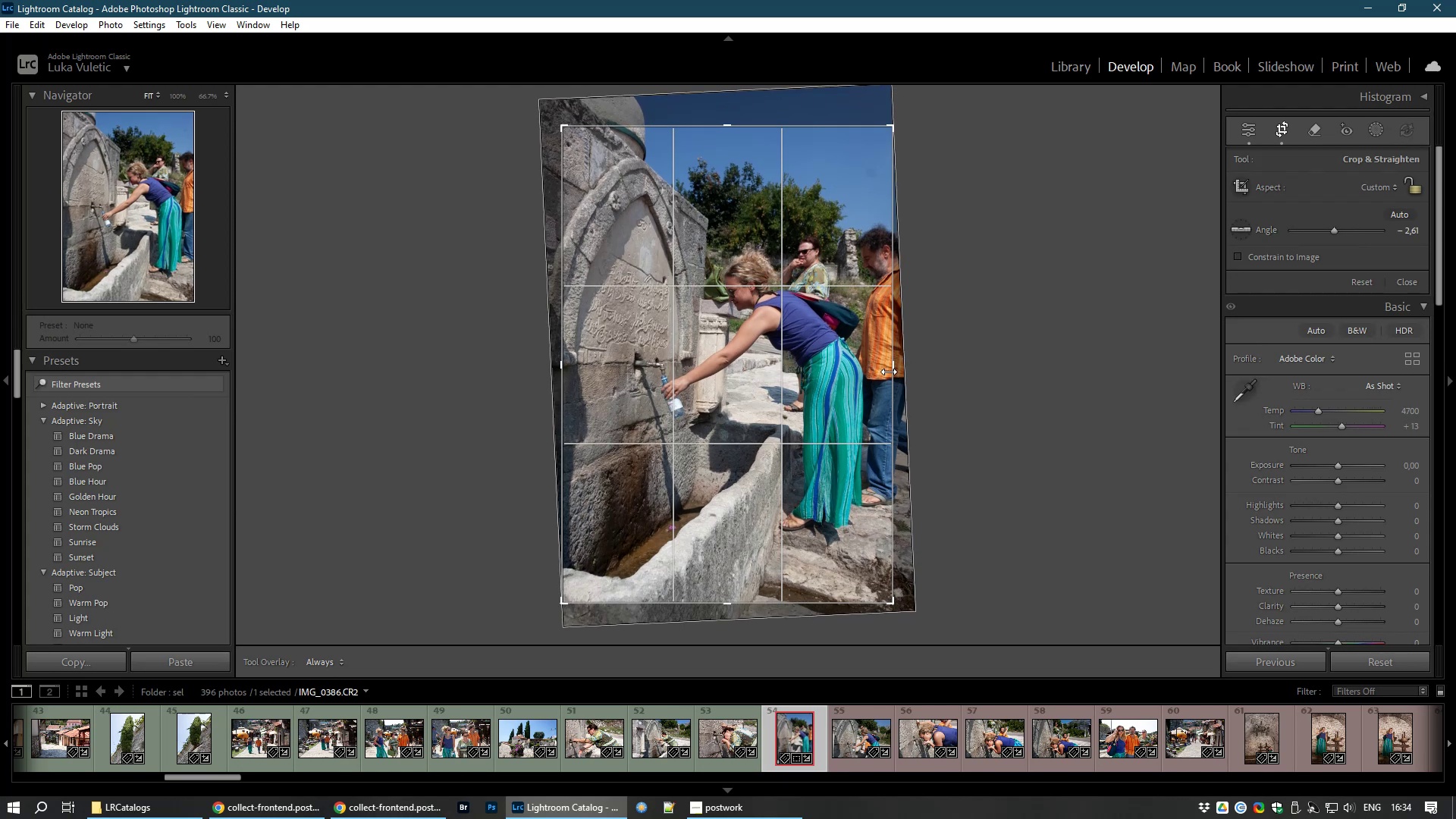 
left_click_drag(start_coordinate=[889, 372], to_coordinate=[937, 384])
 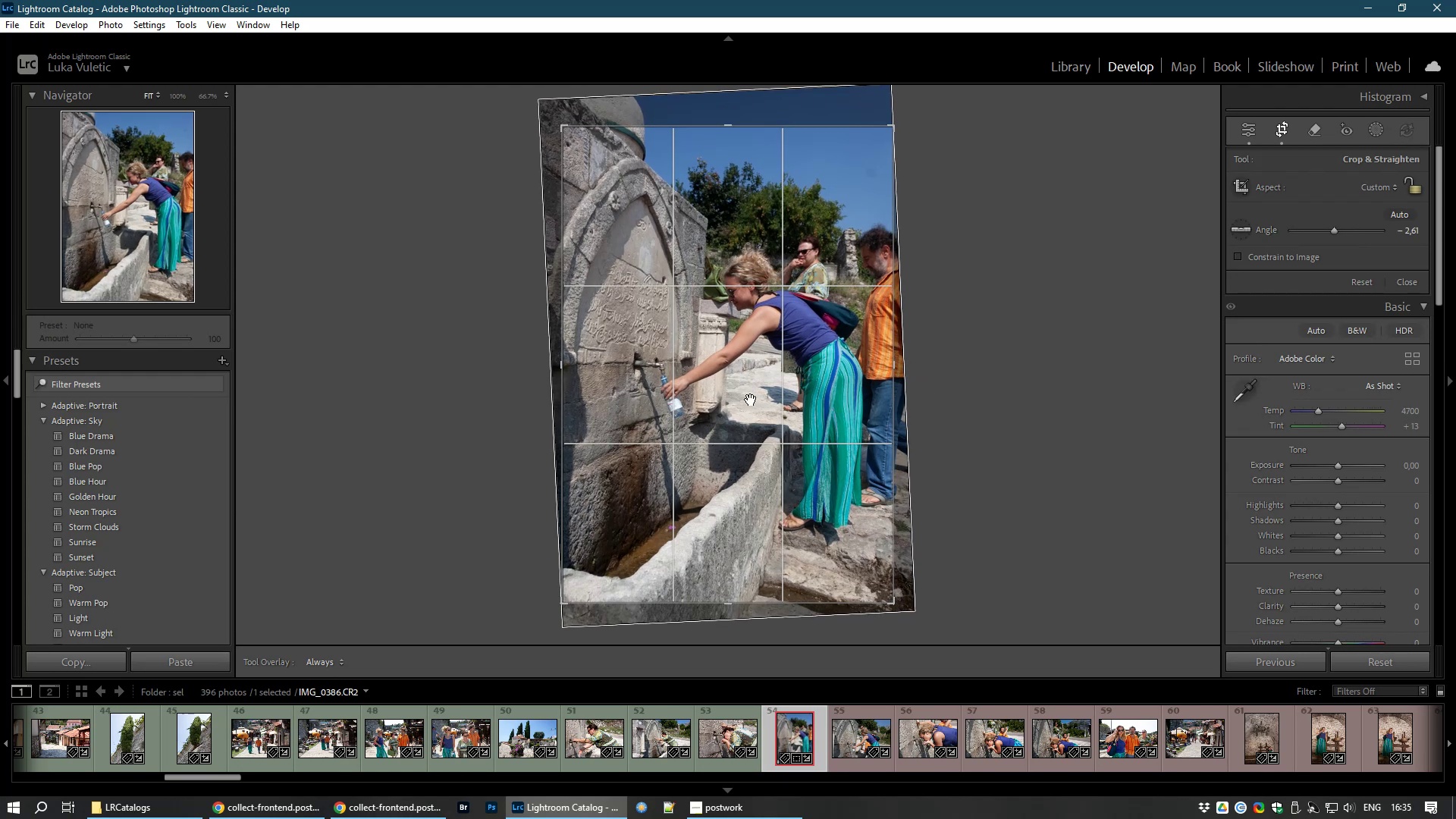 
double_click([751, 400])
 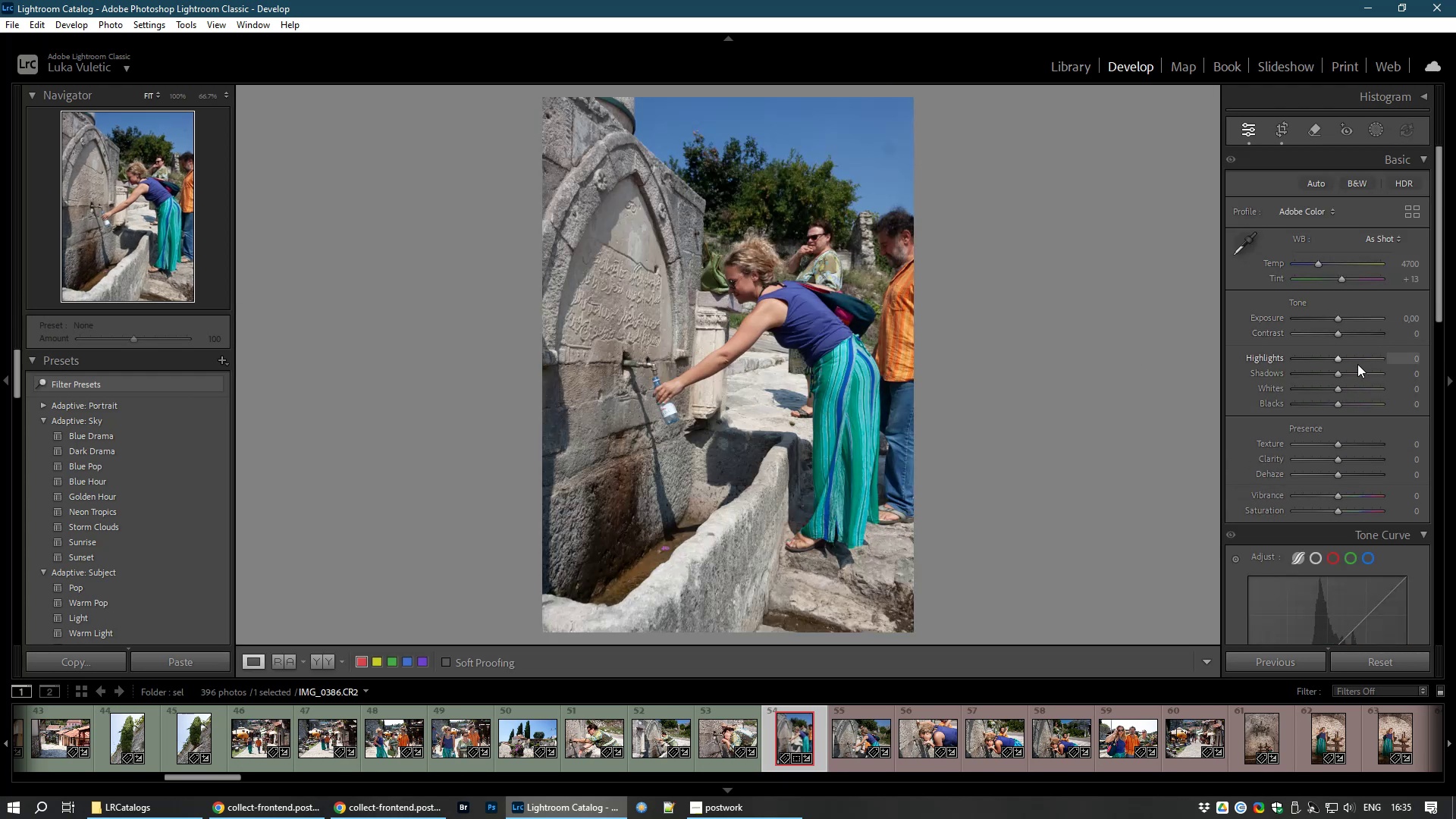 
wait(5.09)
 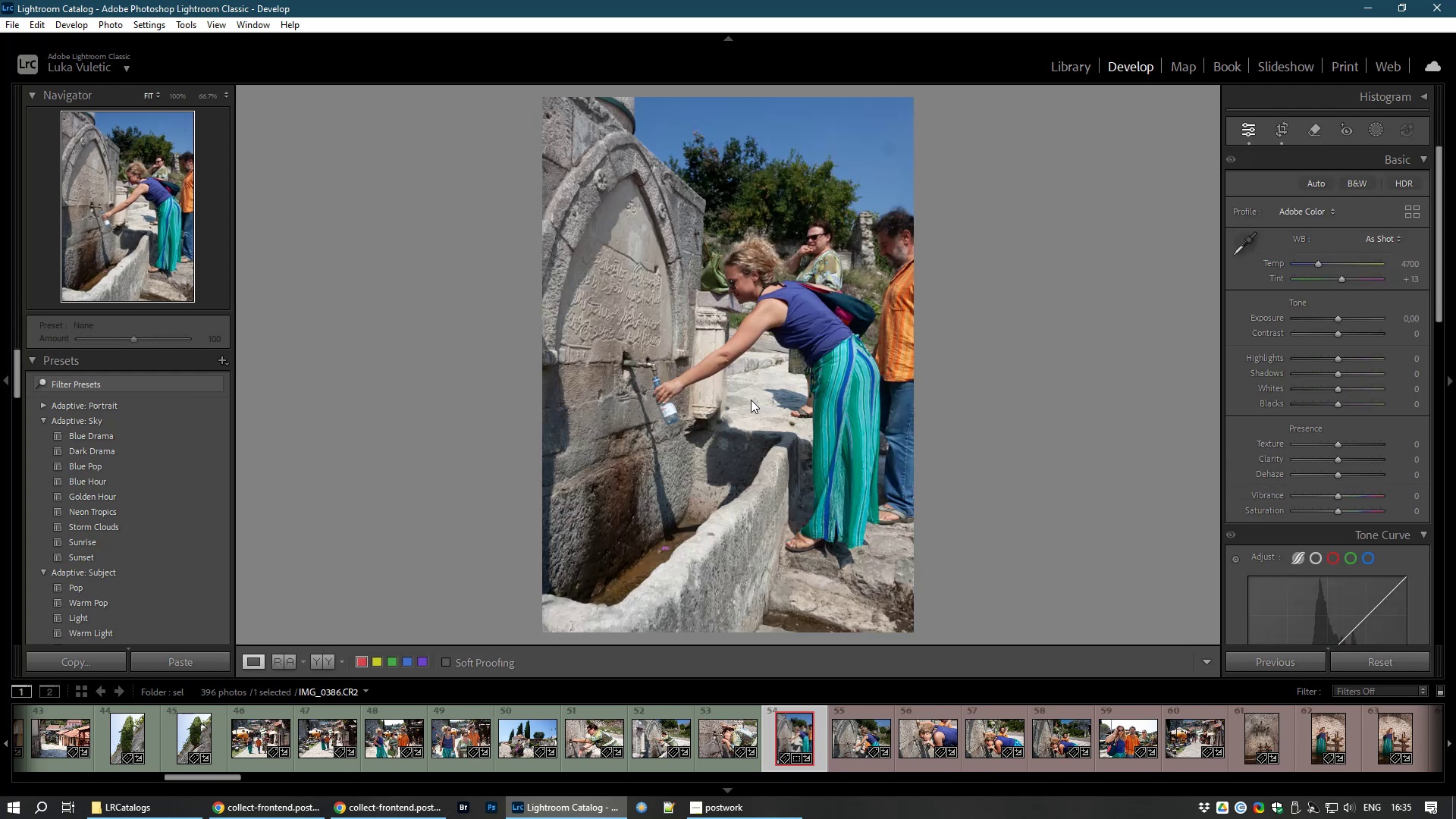 
left_click_drag(start_coordinate=[1337, 372], to_coordinate=[1346, 372])
 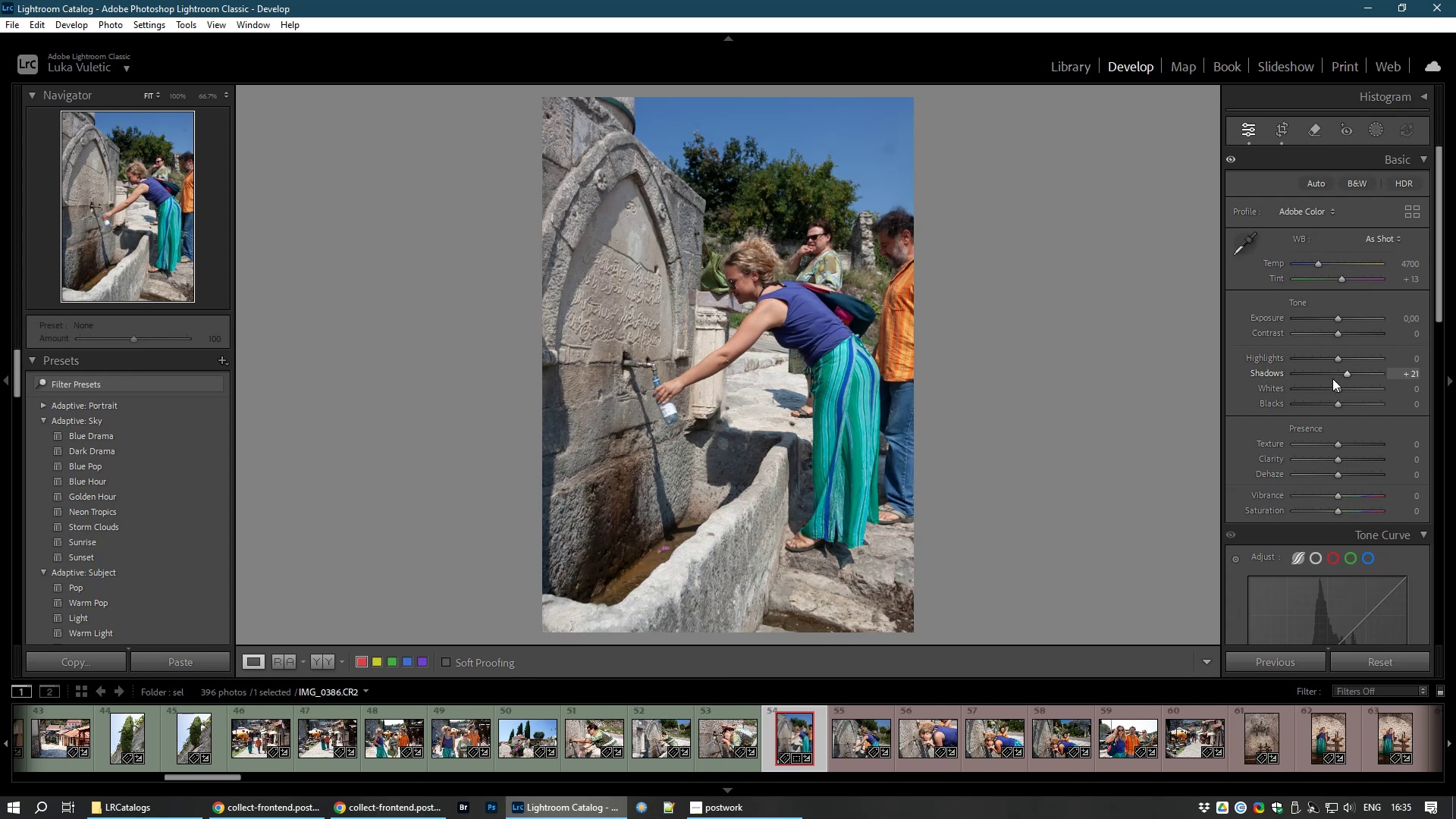 
key(8)
 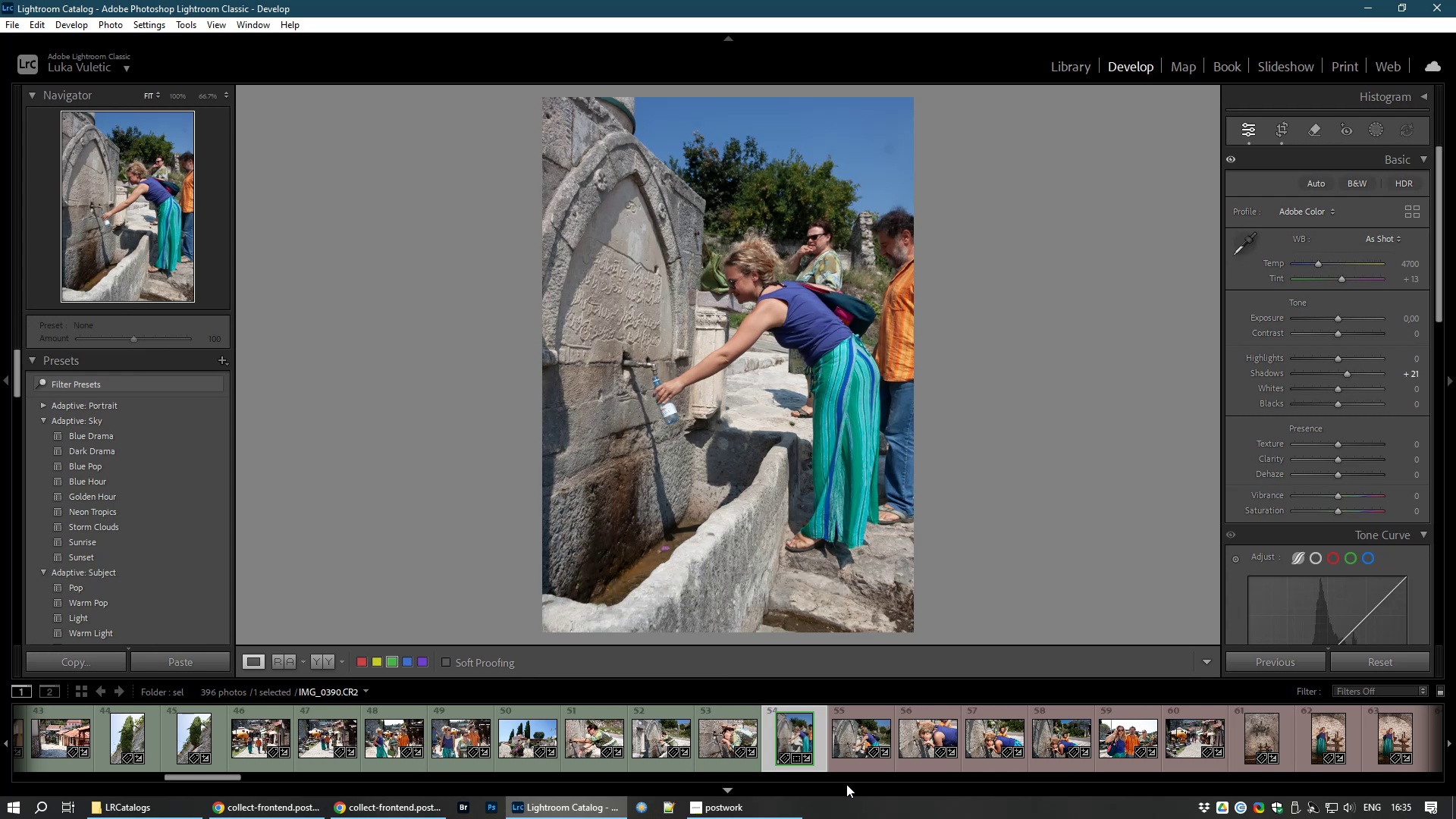 
left_click([860, 733])
 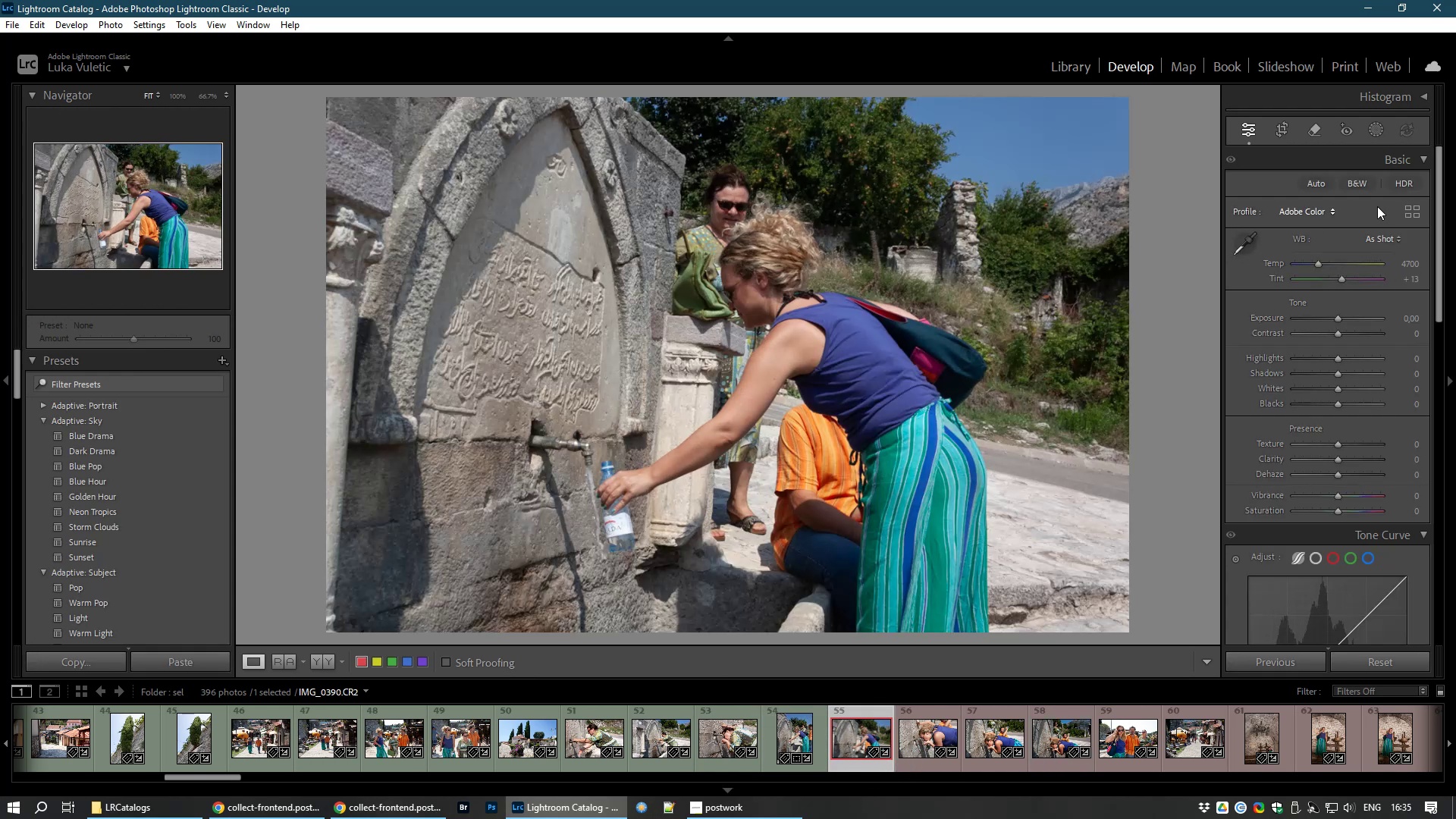 
left_click([1286, 131])
 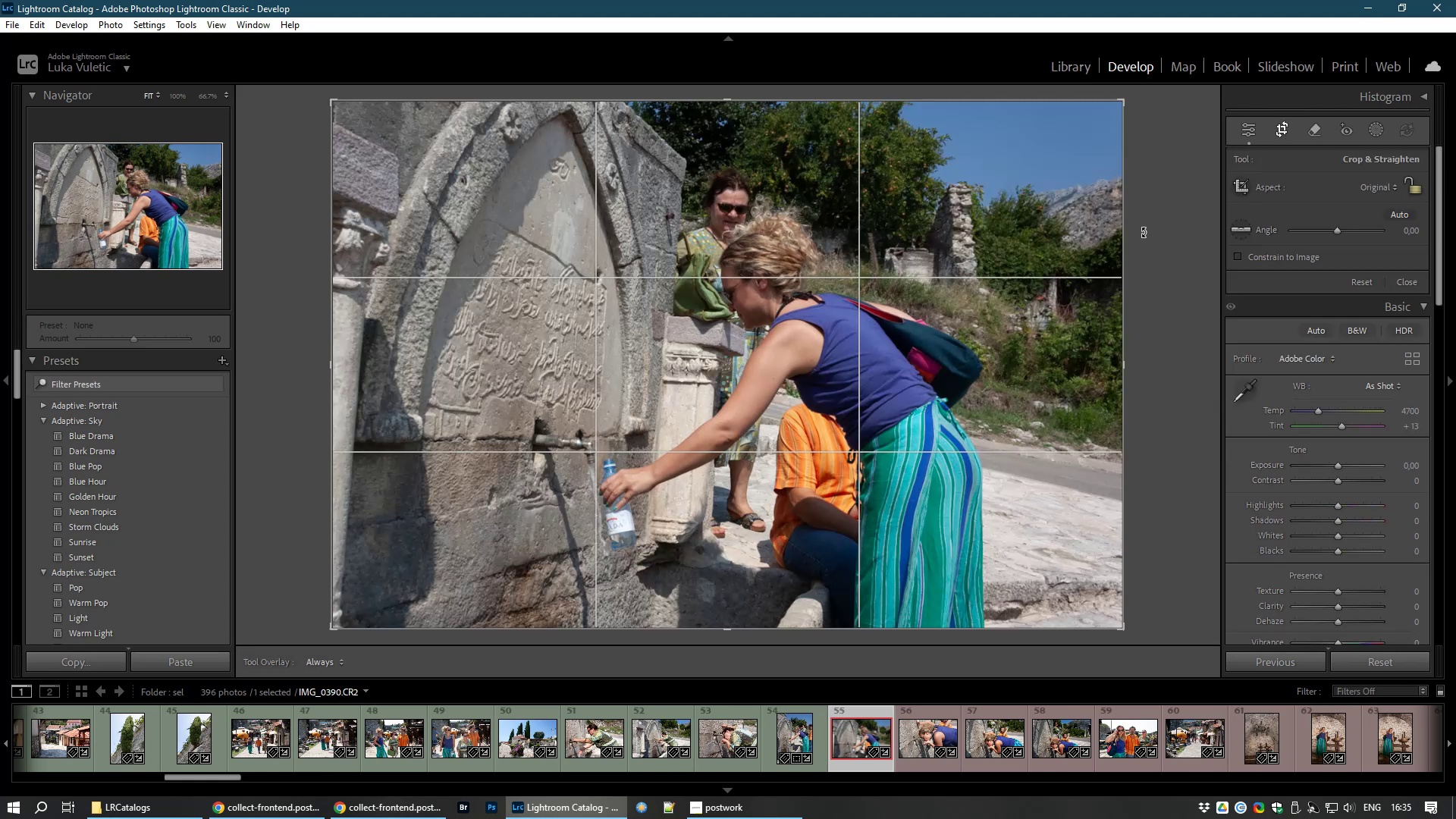 
left_click_drag(start_coordinate=[1159, 239], to_coordinate=[1159, 191])
 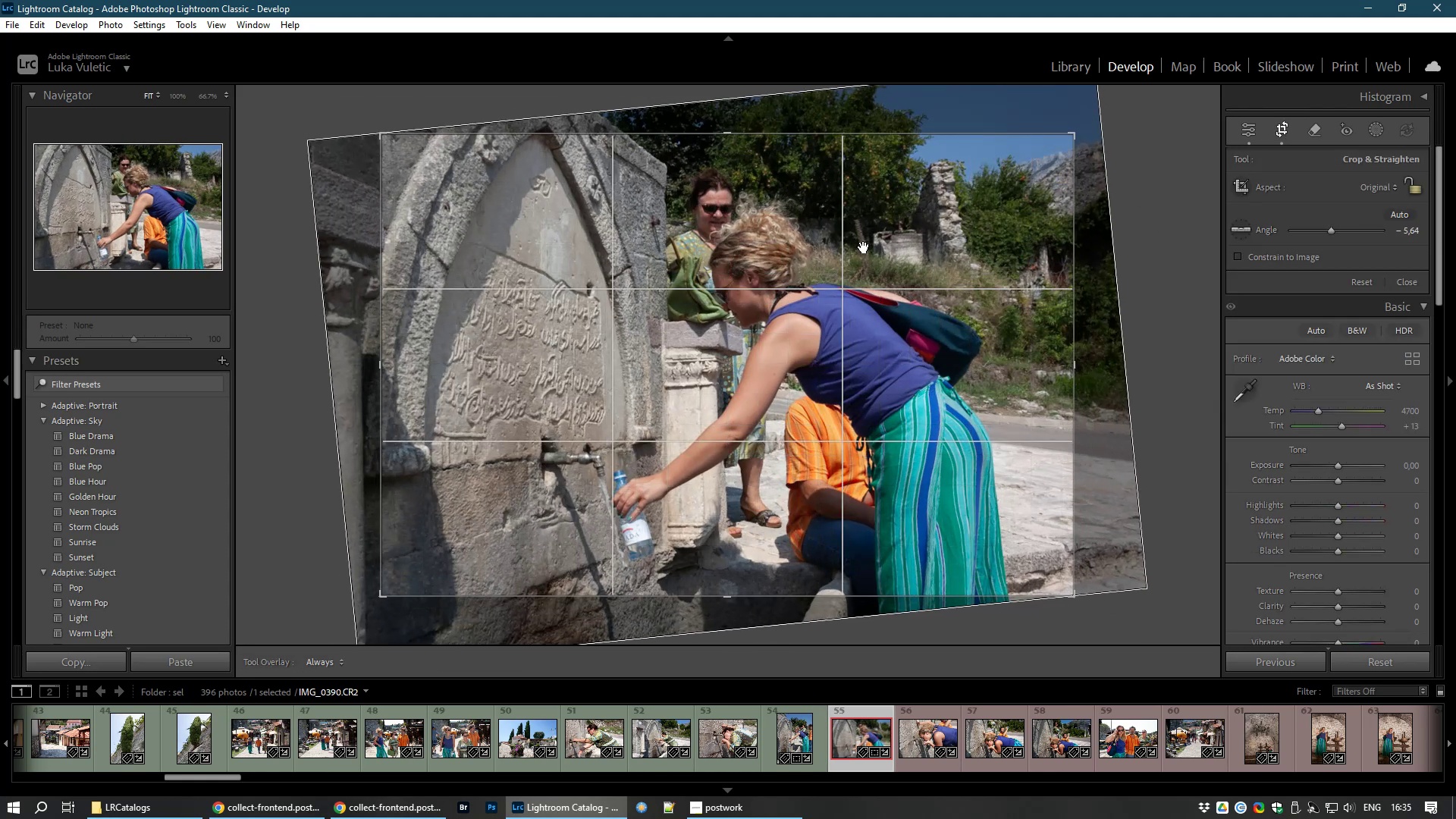 
double_click([864, 247])
 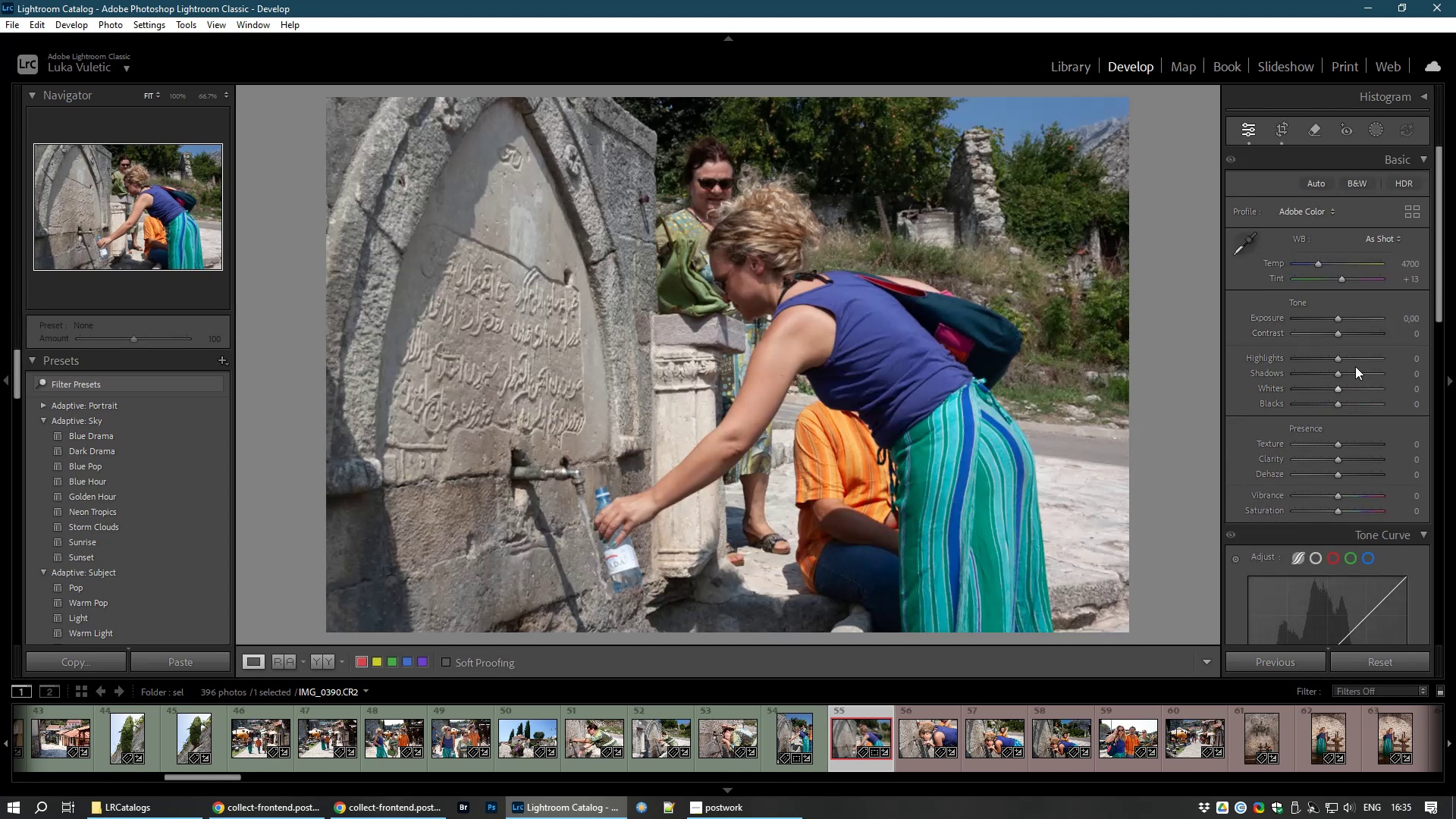 
left_click_drag(start_coordinate=[1338, 374], to_coordinate=[1344, 375])
 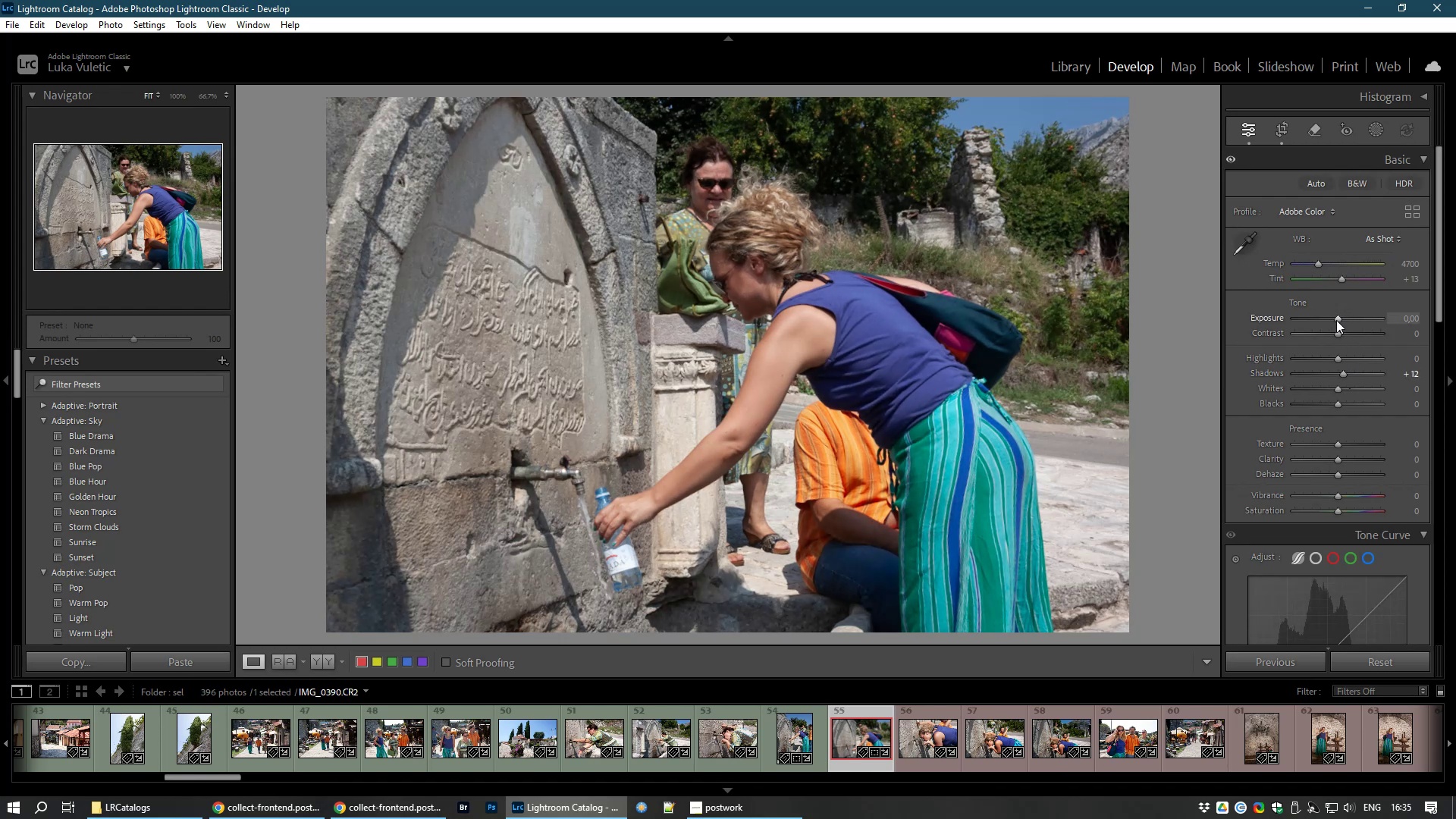 
left_click_drag(start_coordinate=[1336, 318], to_coordinate=[1340, 318])
 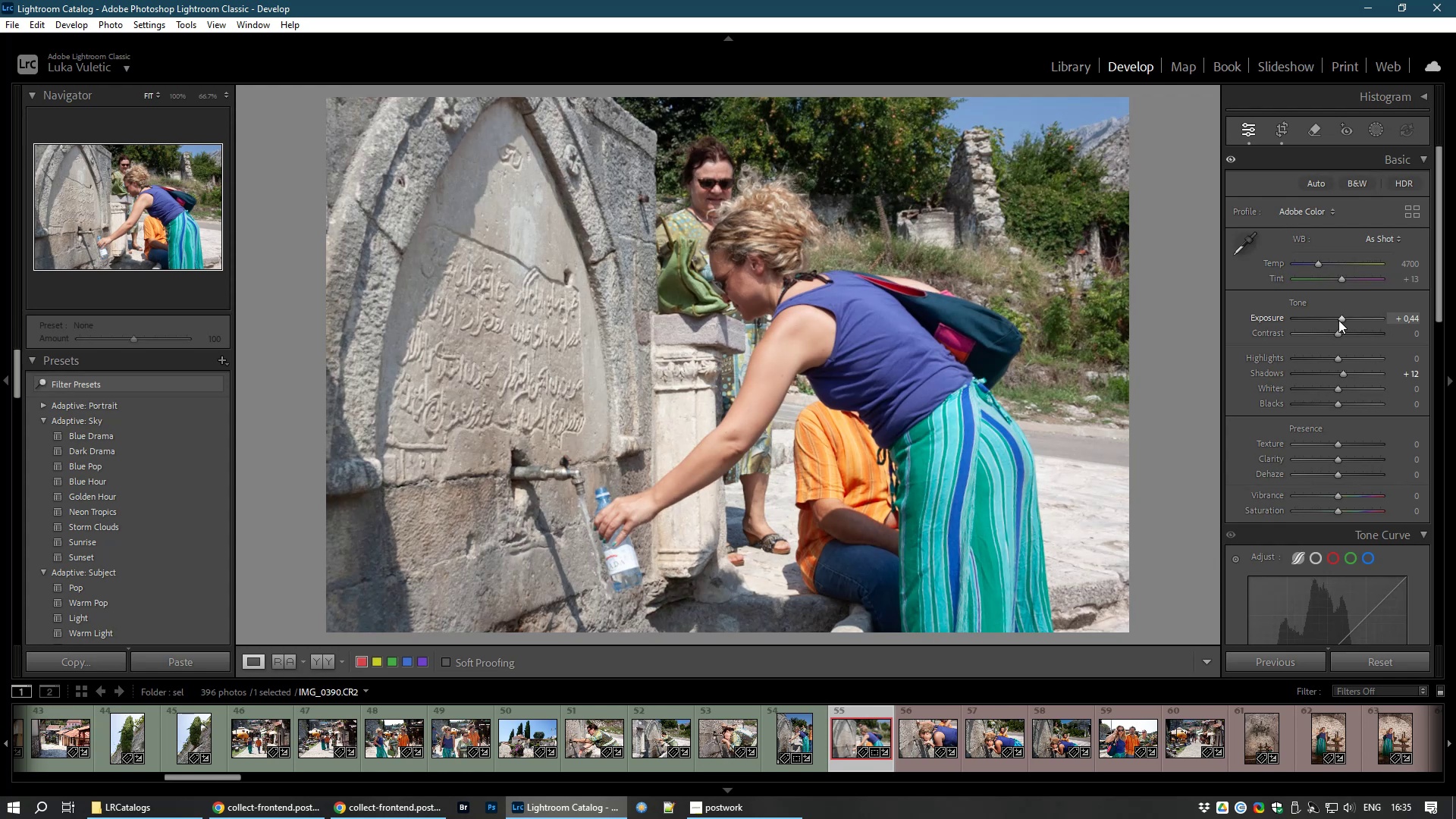 
key(8)
 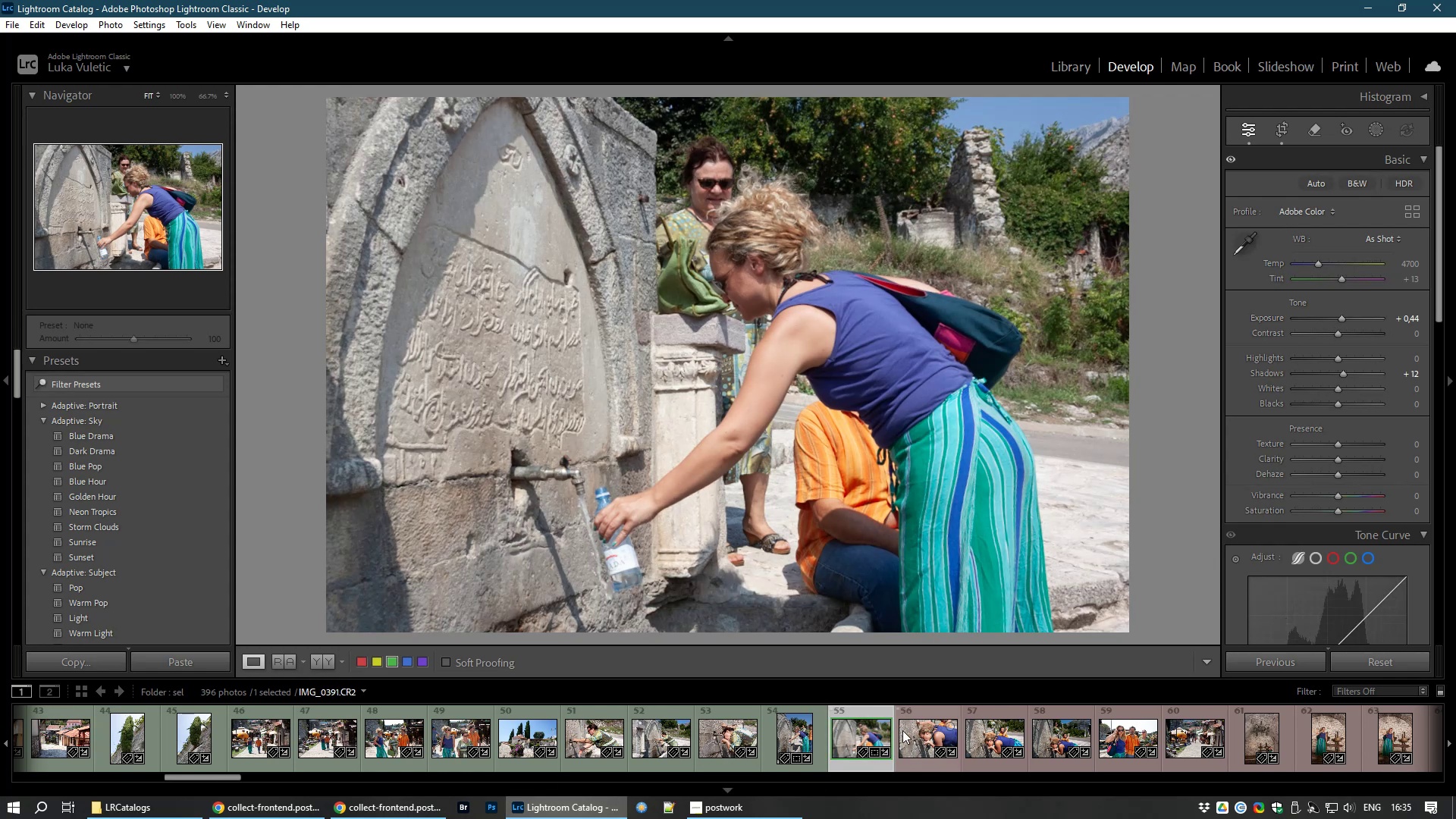 
left_click([906, 745])
 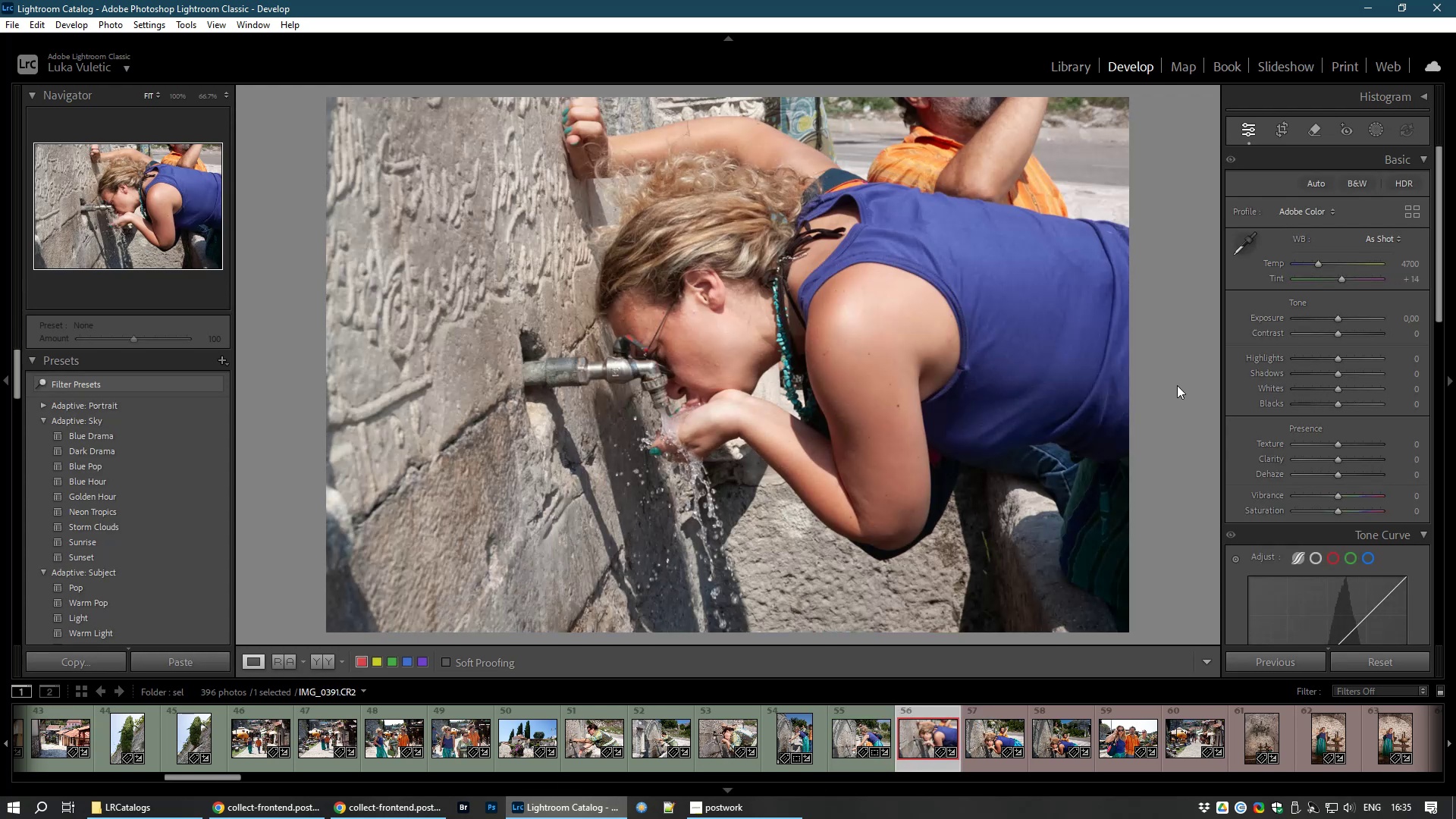 
left_click_drag(start_coordinate=[1335, 374], to_coordinate=[1349, 374])
 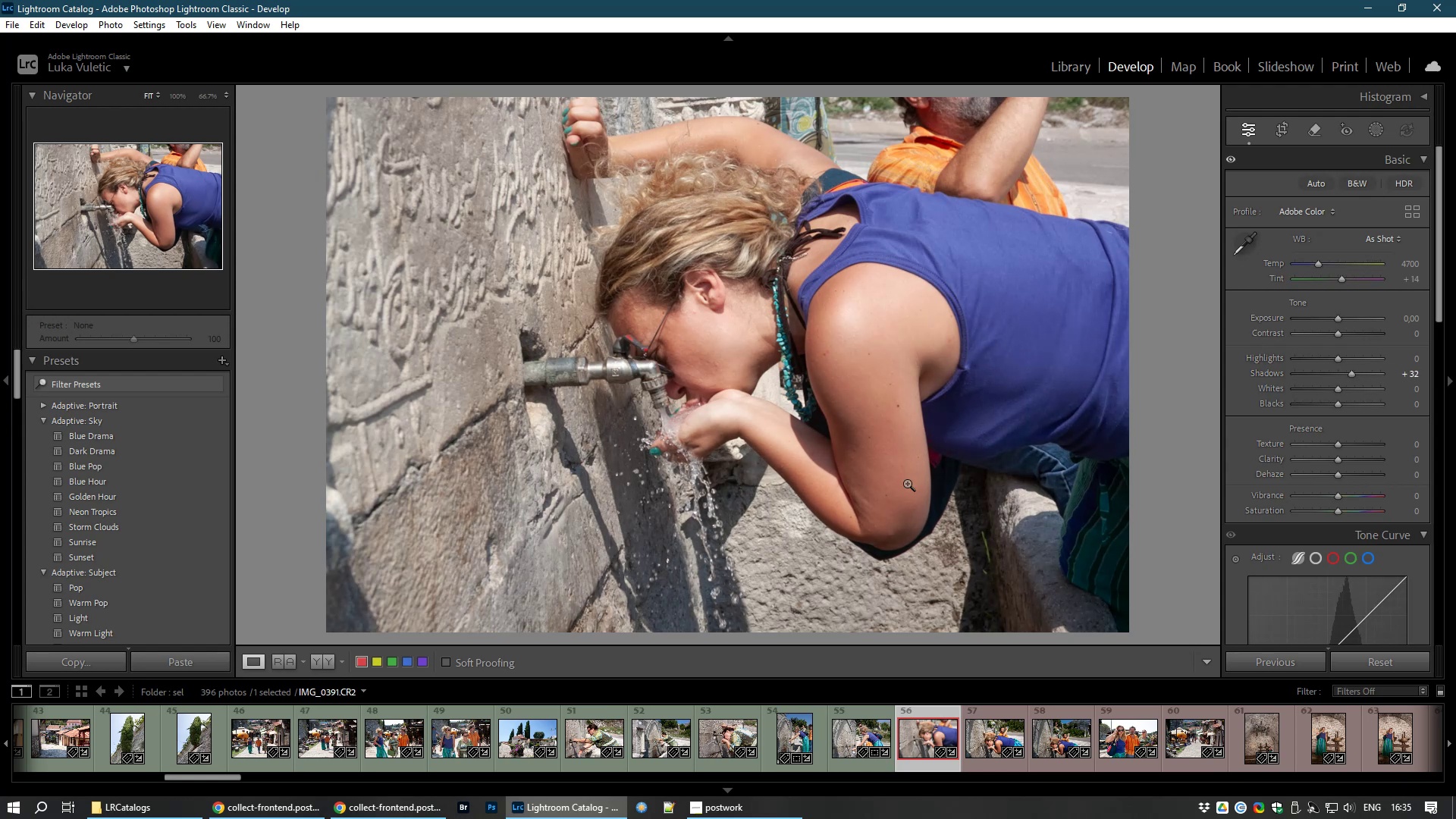 
key(8)
 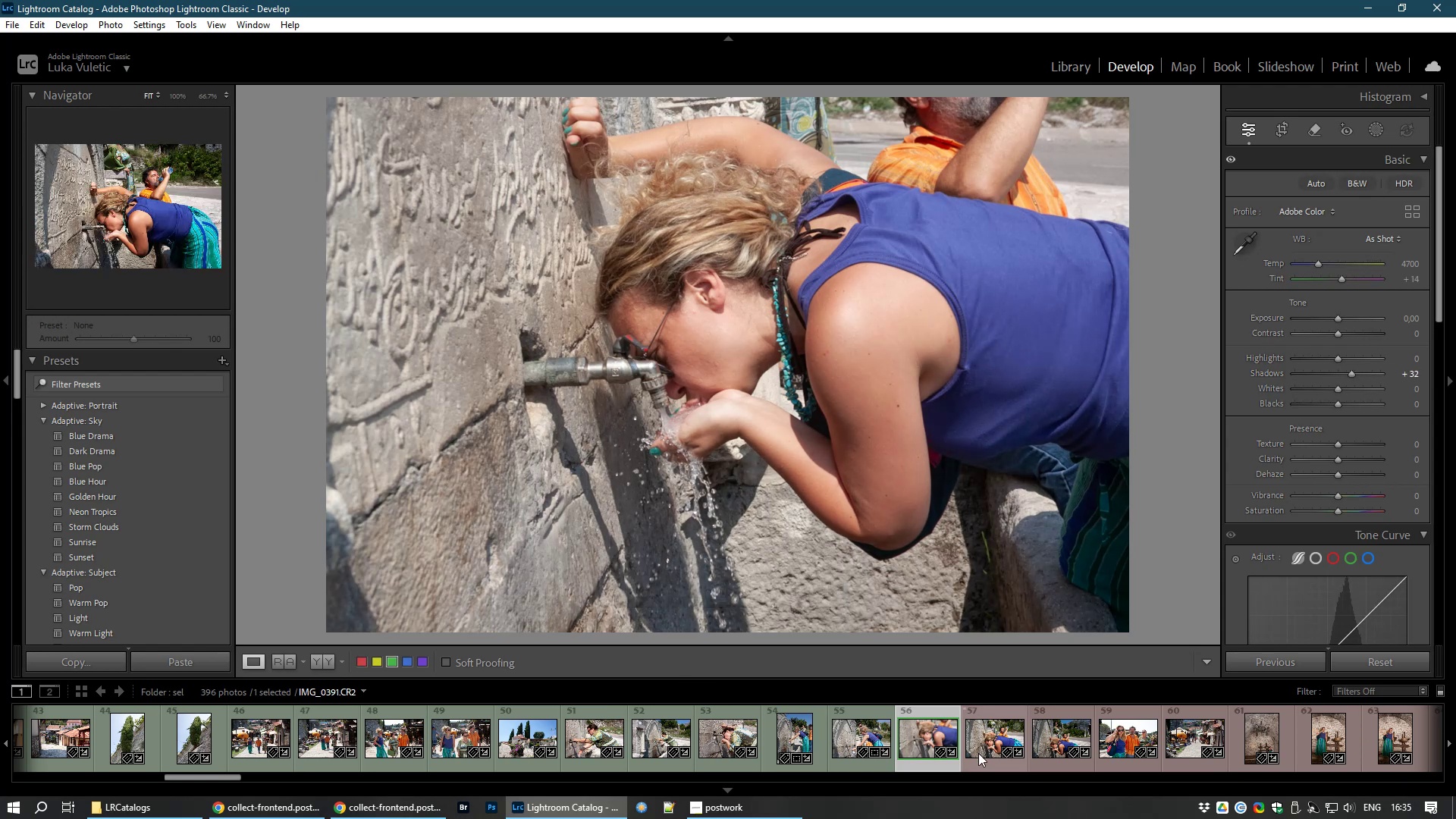 
left_click([978, 745])
 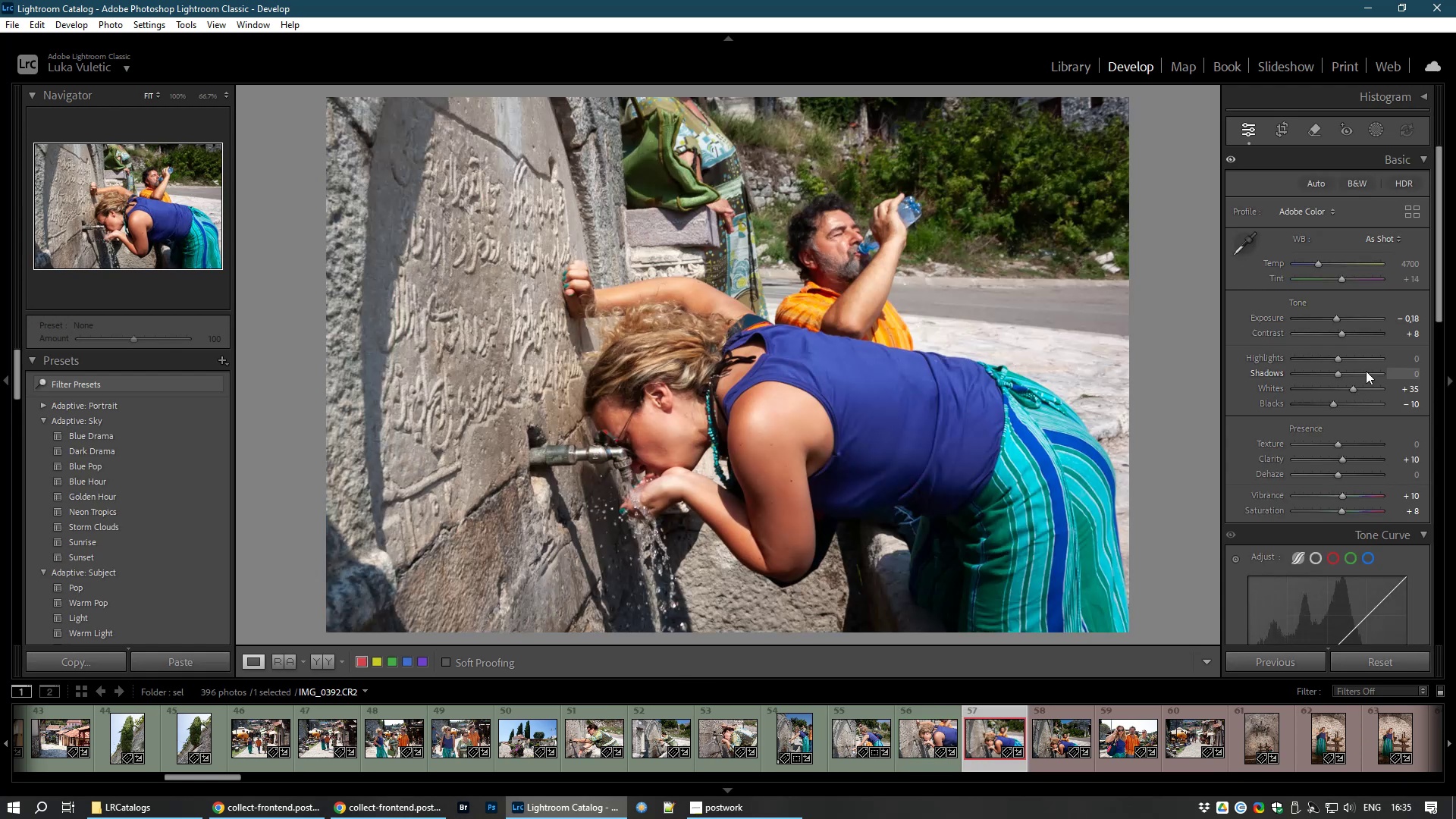 
wait(5.28)
 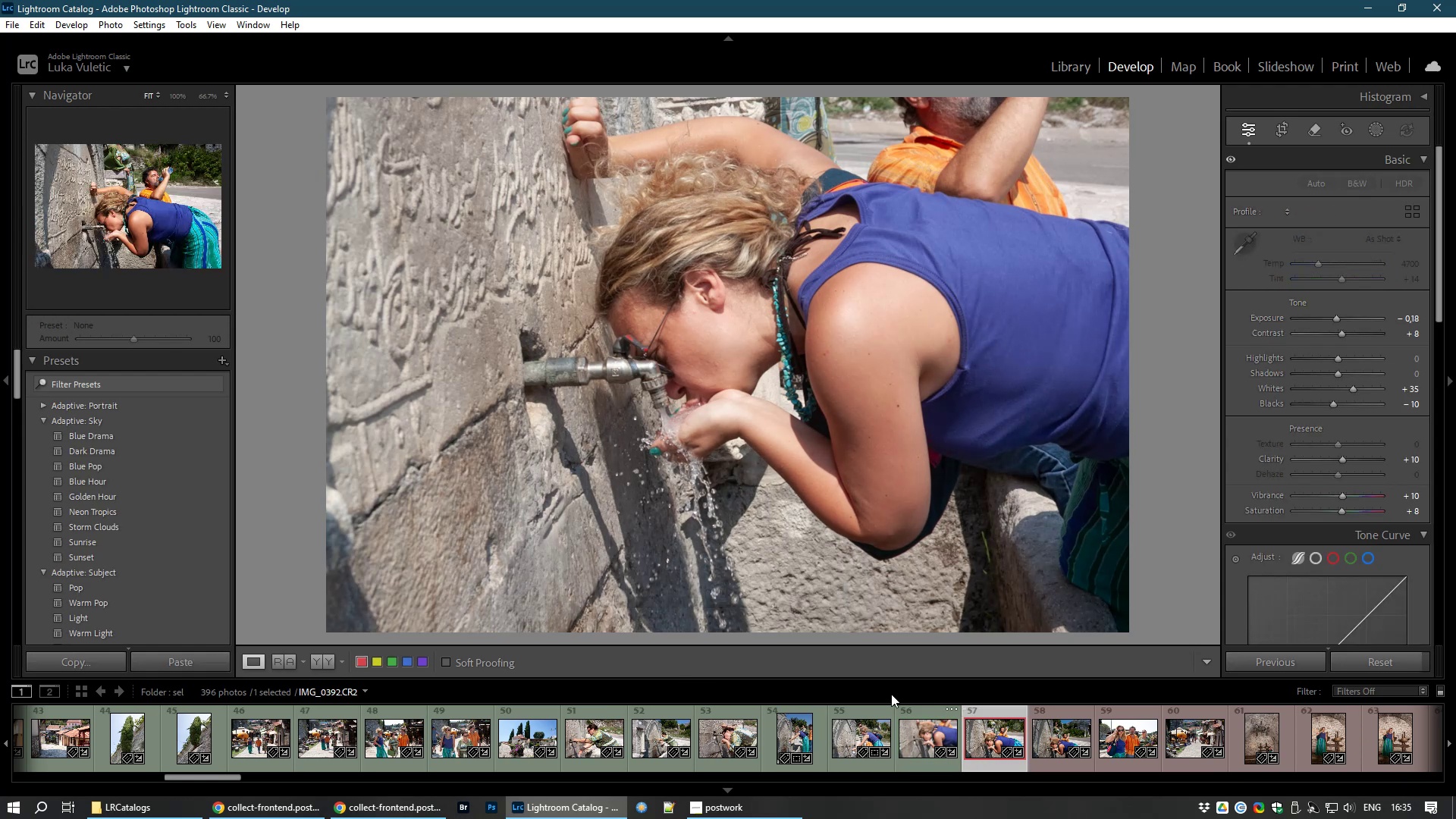 
left_click_drag(start_coordinate=[1338, 371], to_coordinate=[1368, 372])
 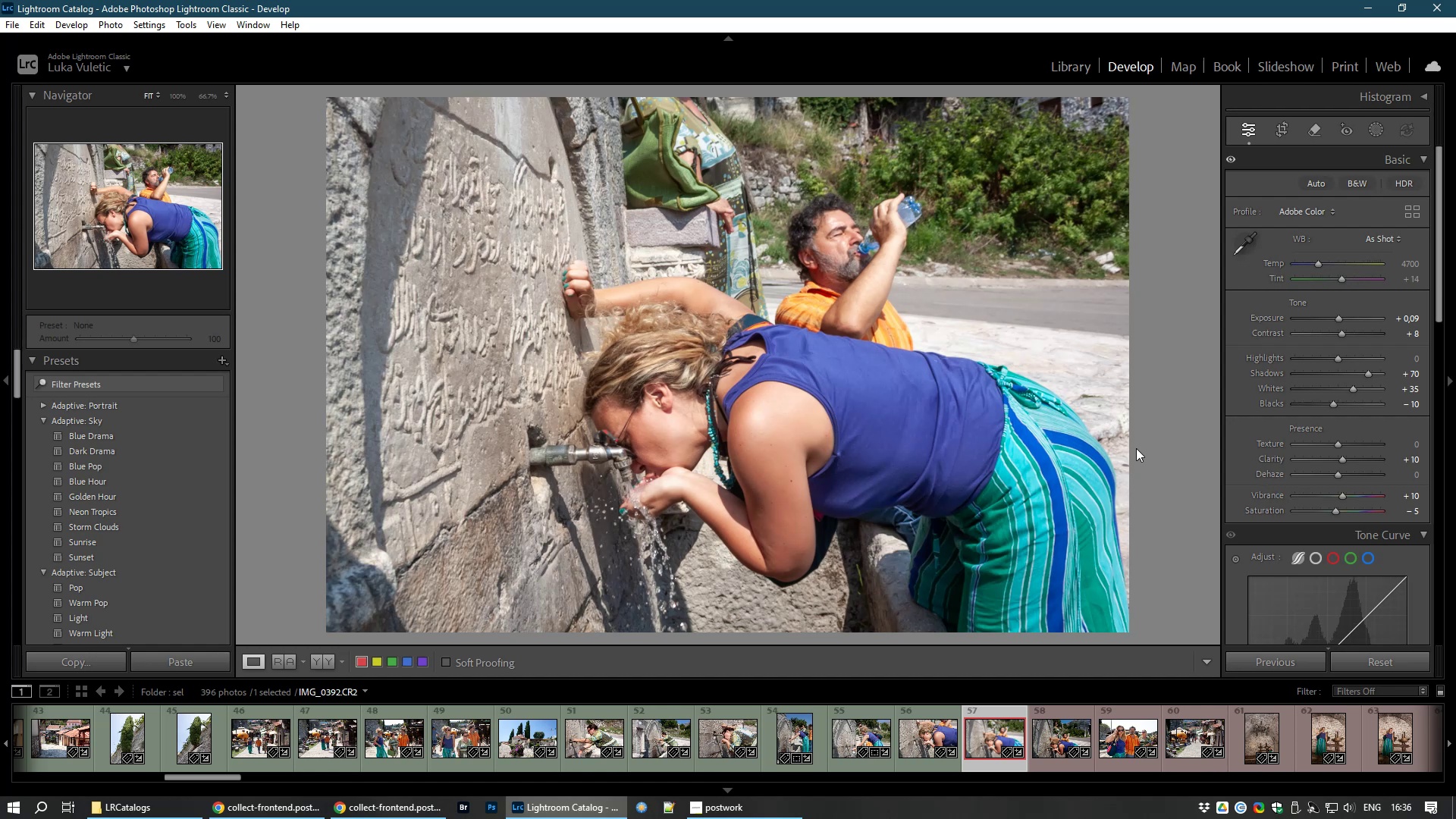 
wait(42.7)
 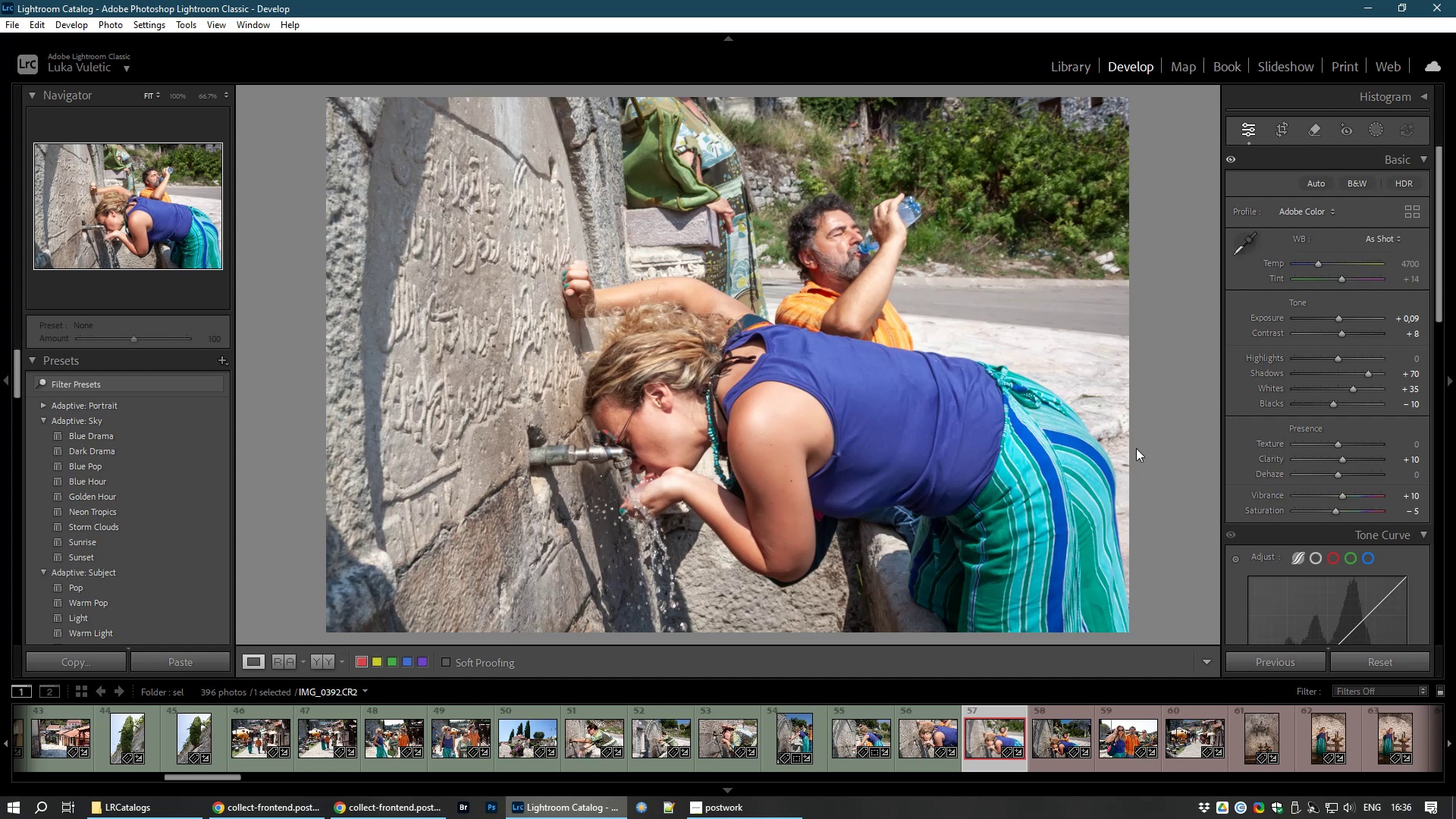 
key(8)
 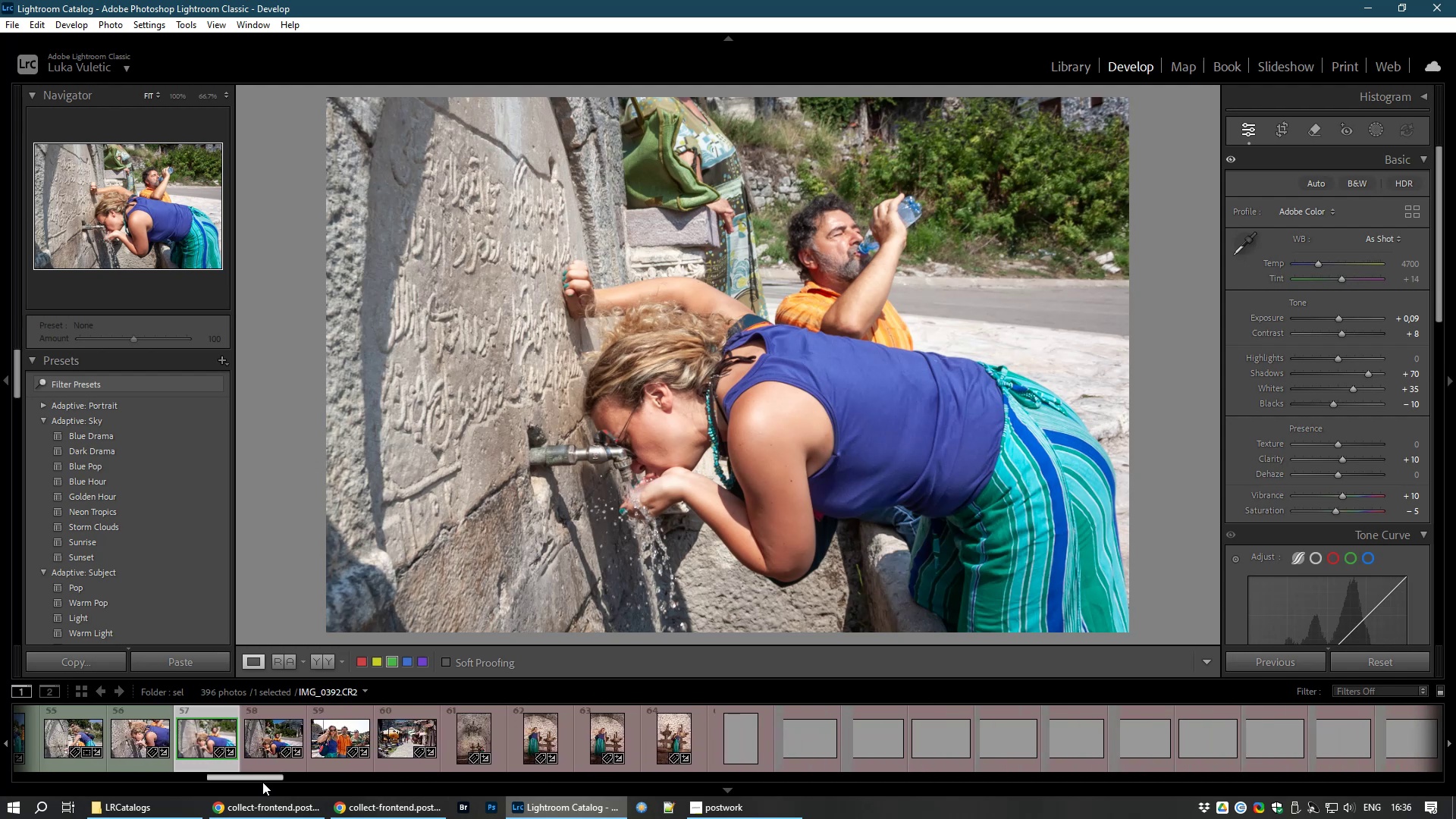 
wait(7.28)
 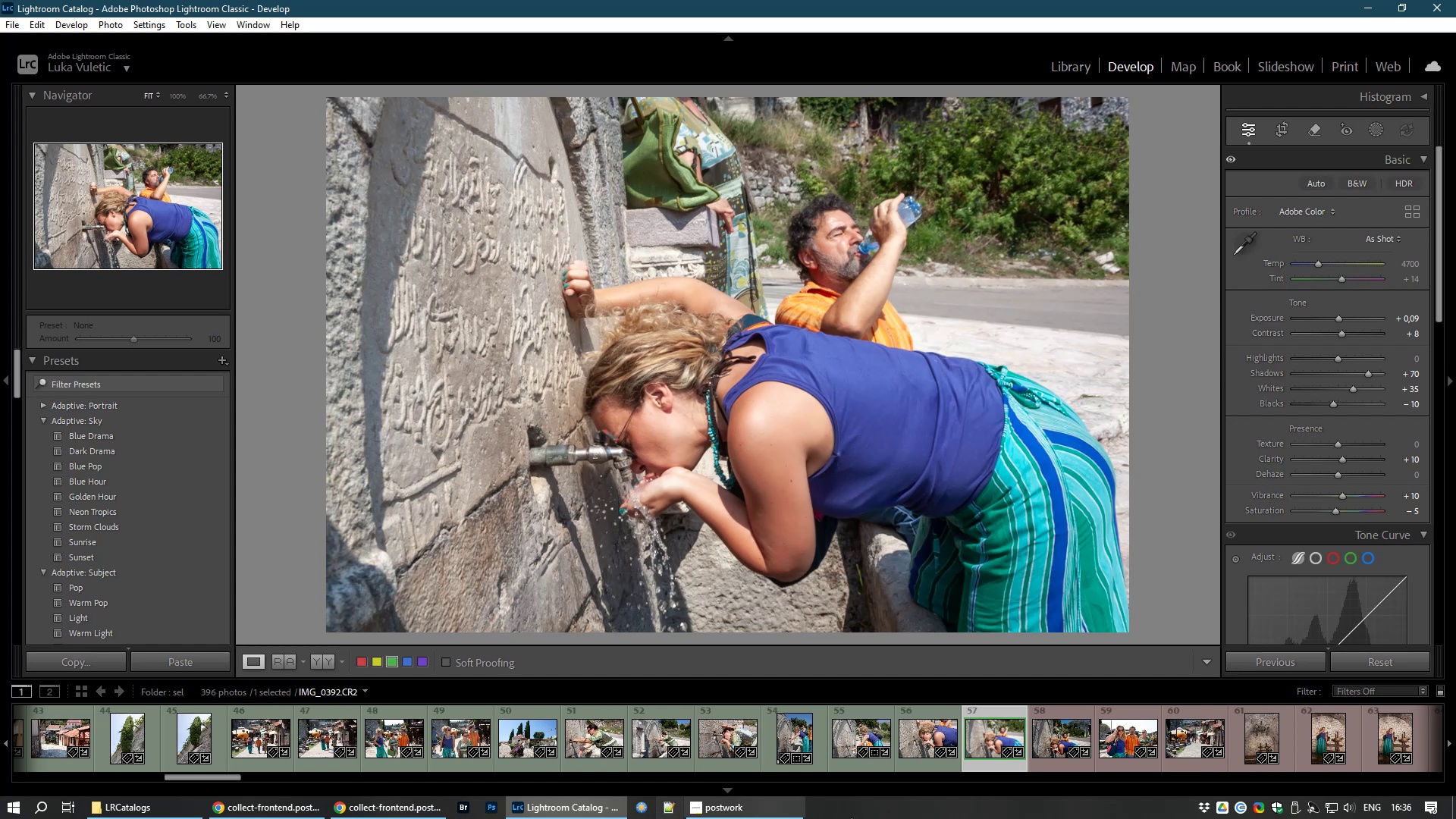 
left_click([138, 749])
 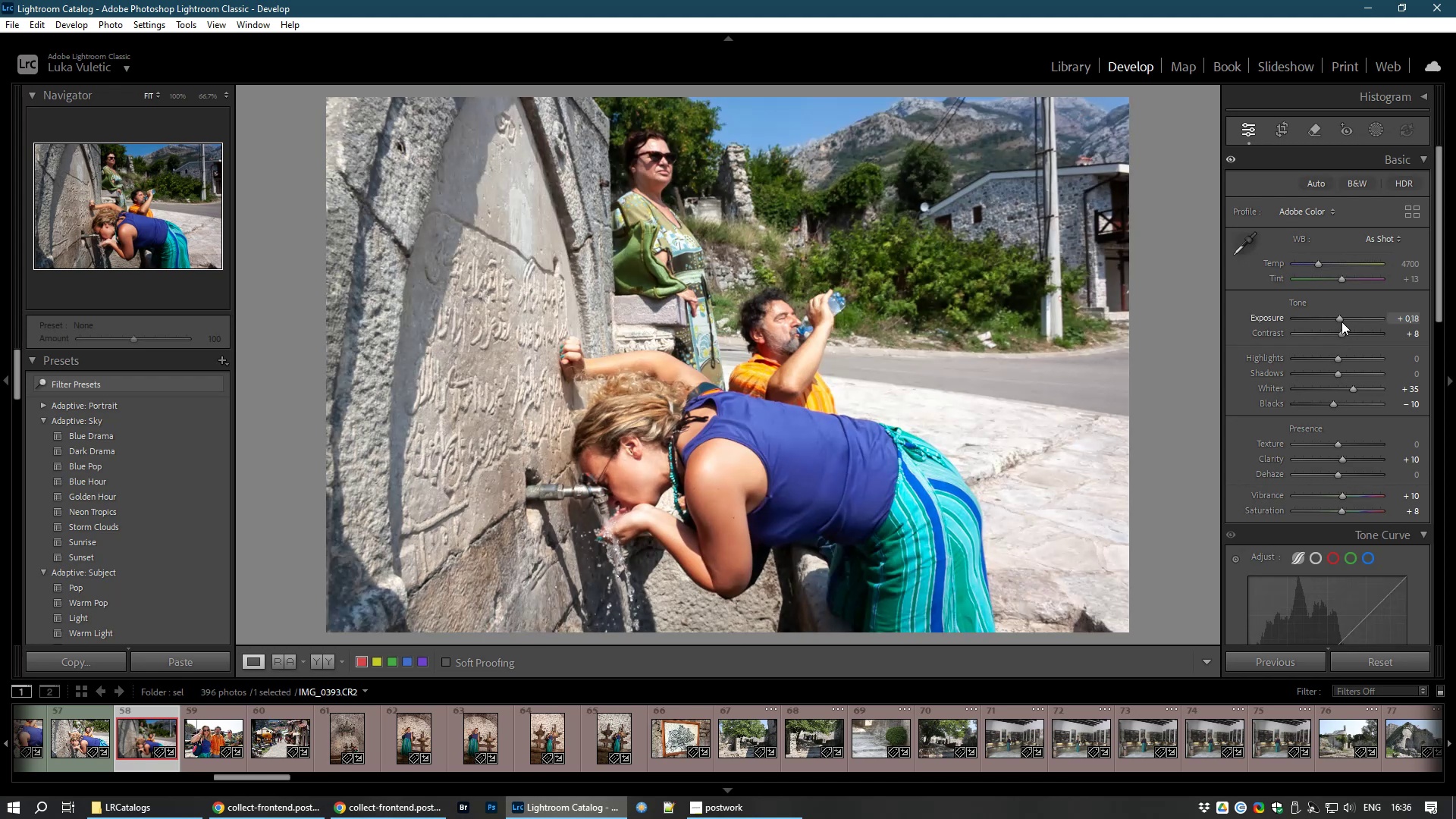 
wait(14.56)
 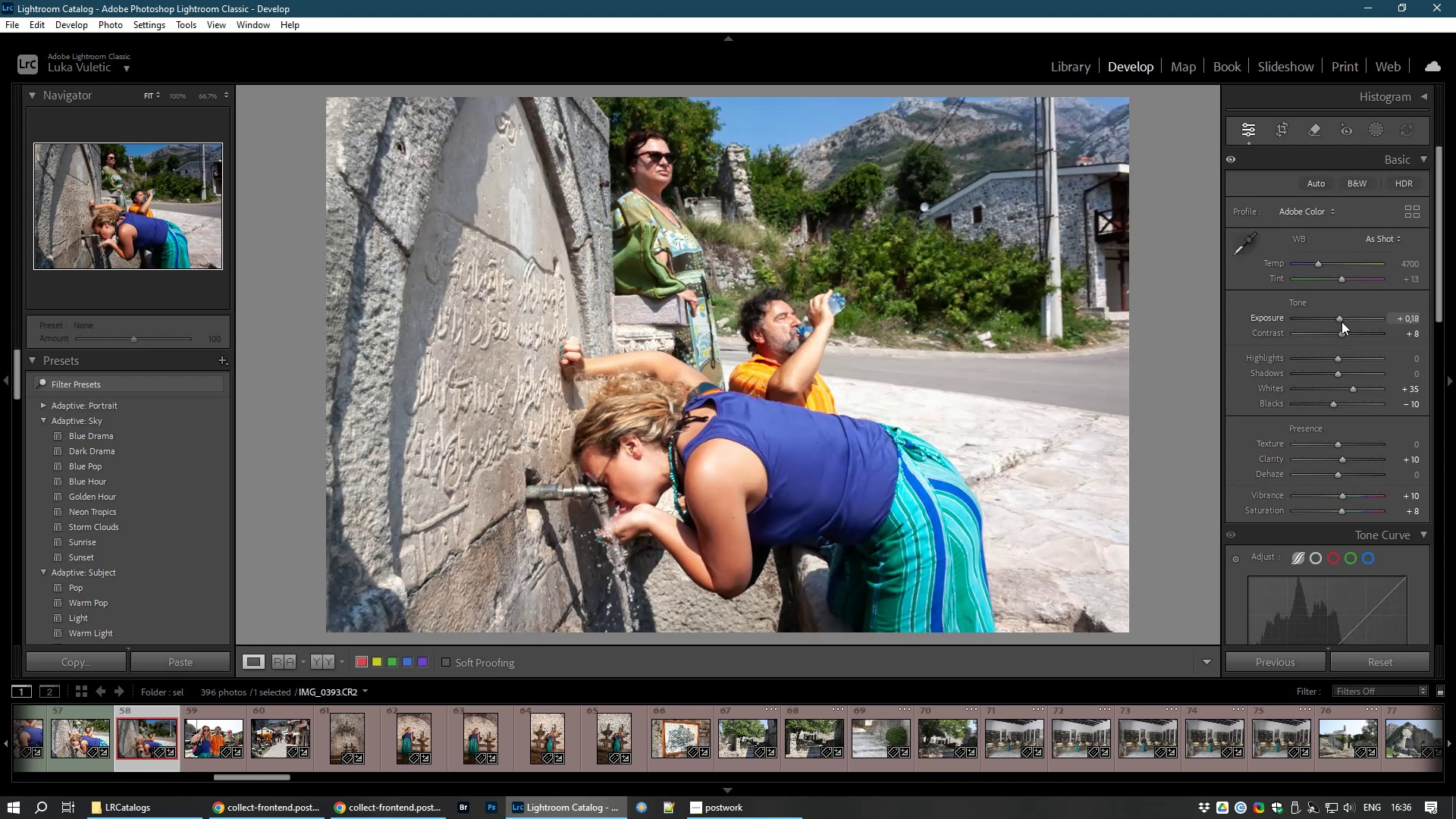 
left_click([1294, 127])
 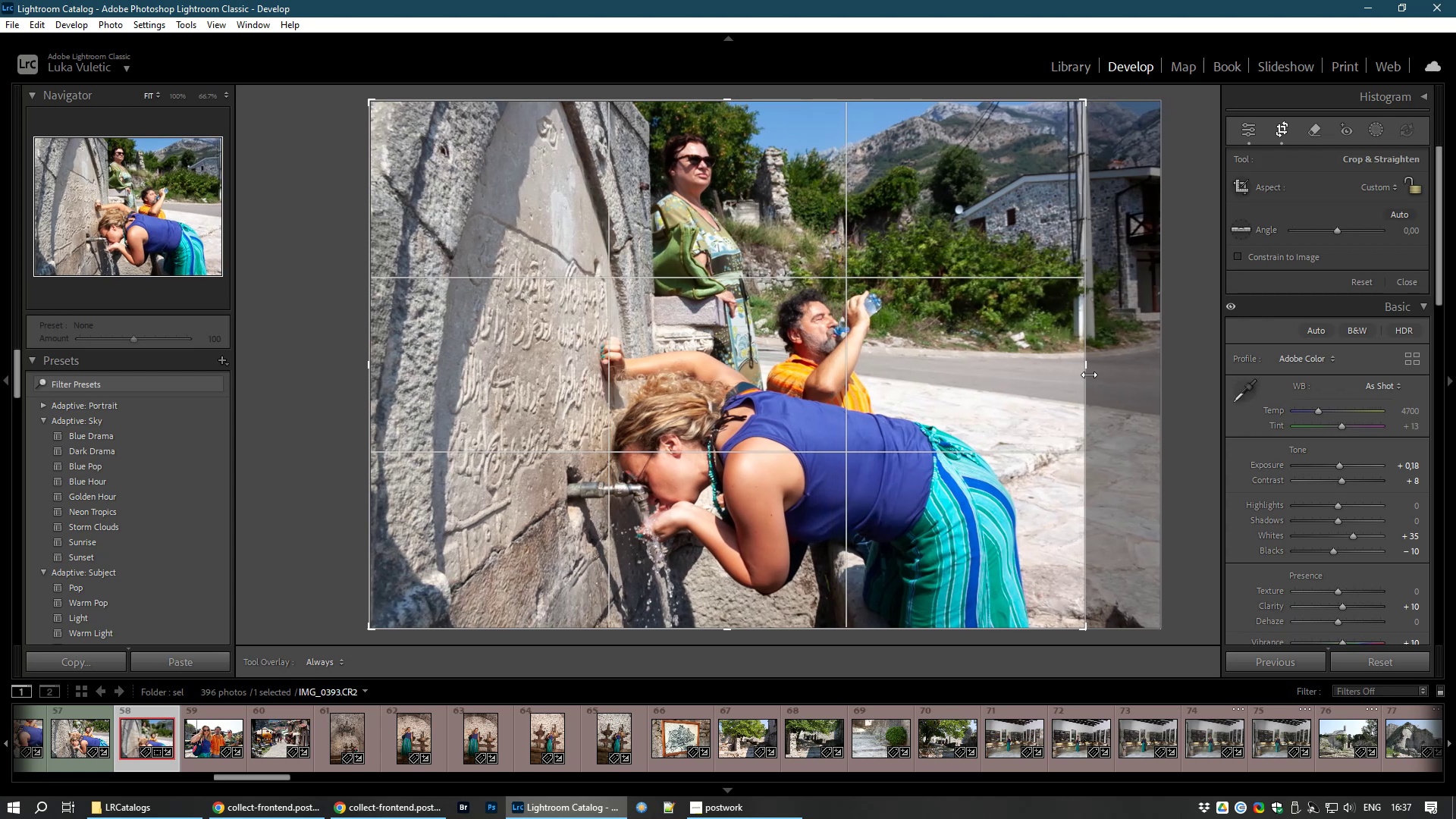 
wait(9.34)
 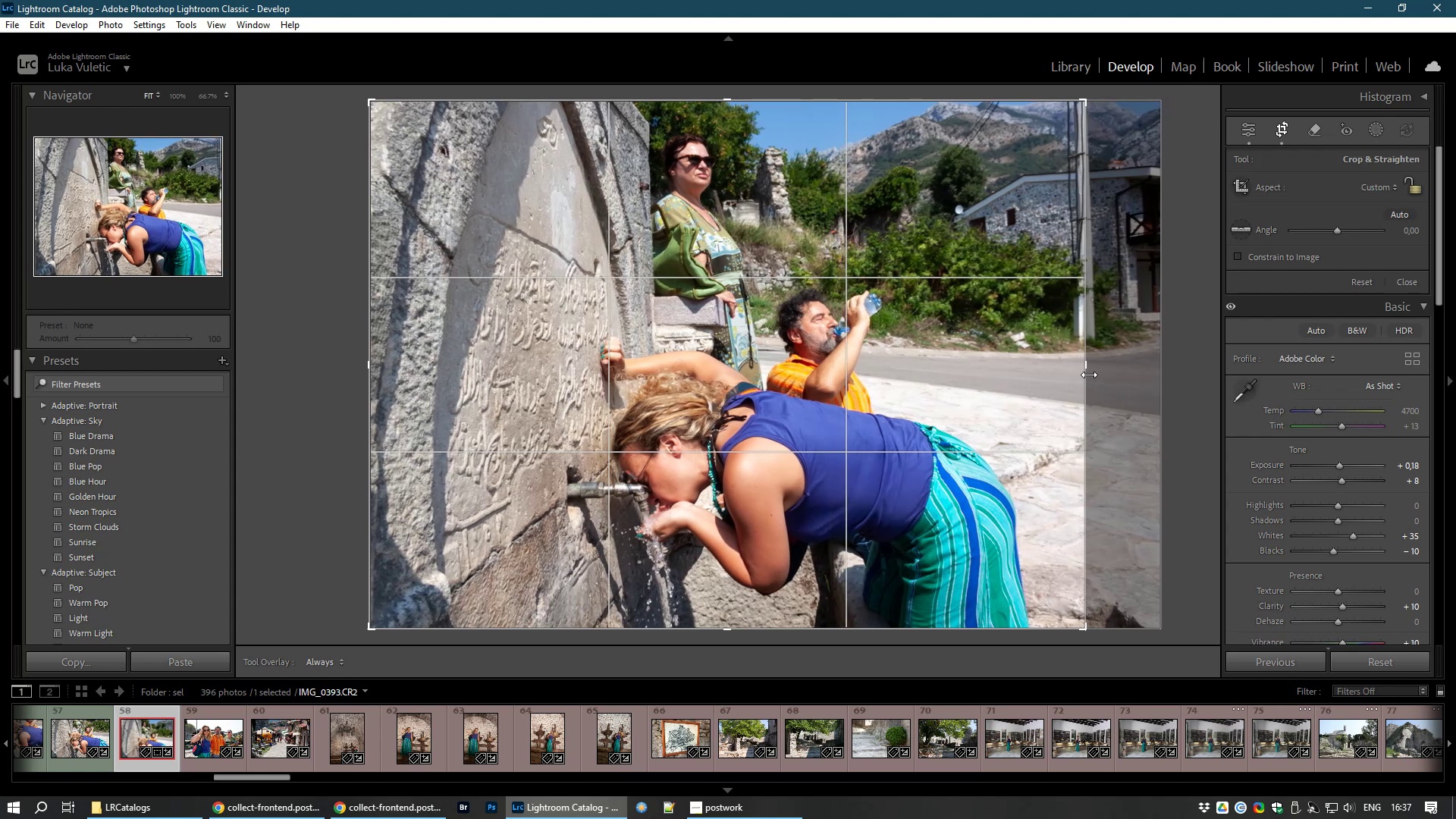 
double_click([951, 437])
 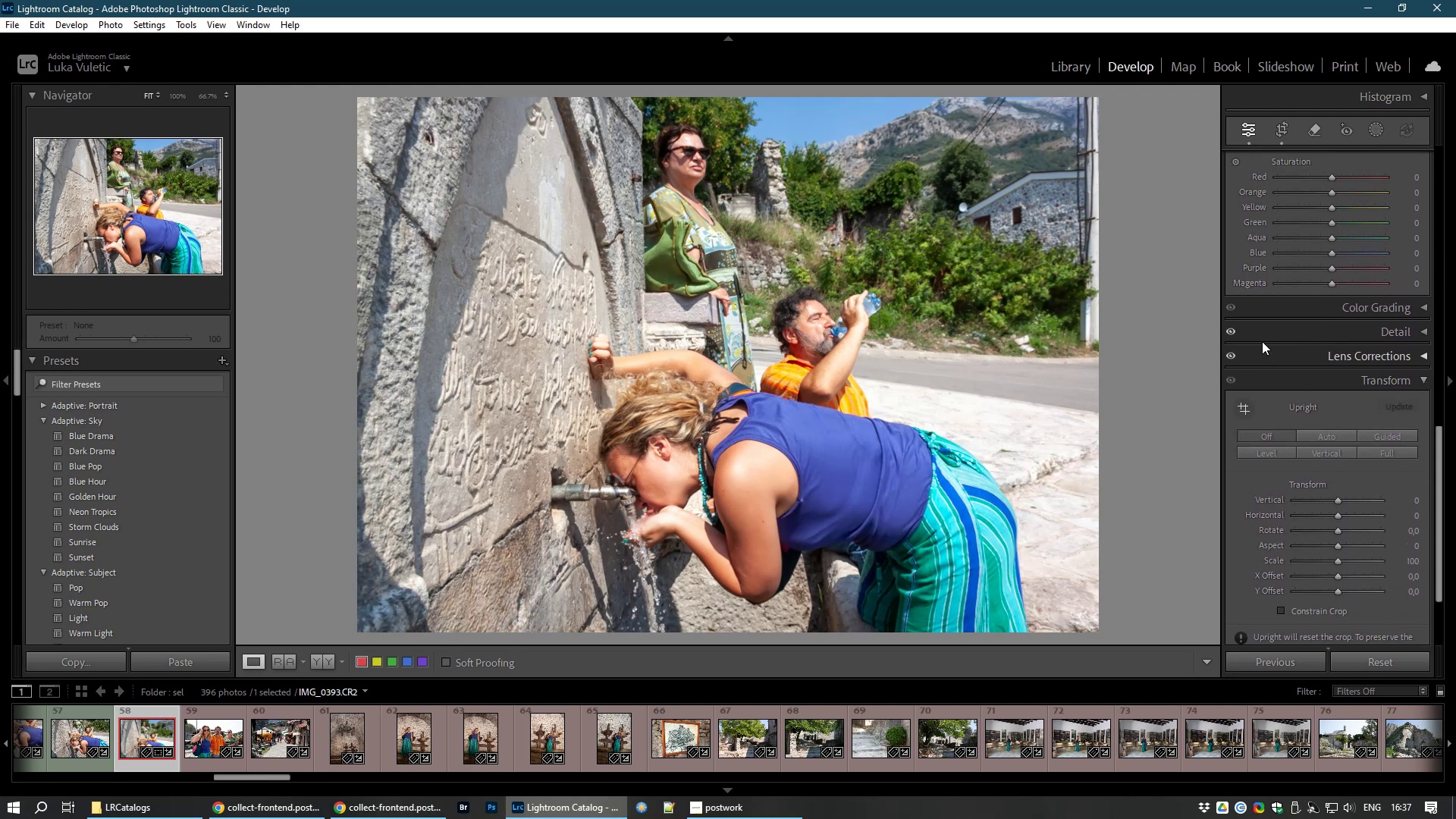 
wait(24.62)
 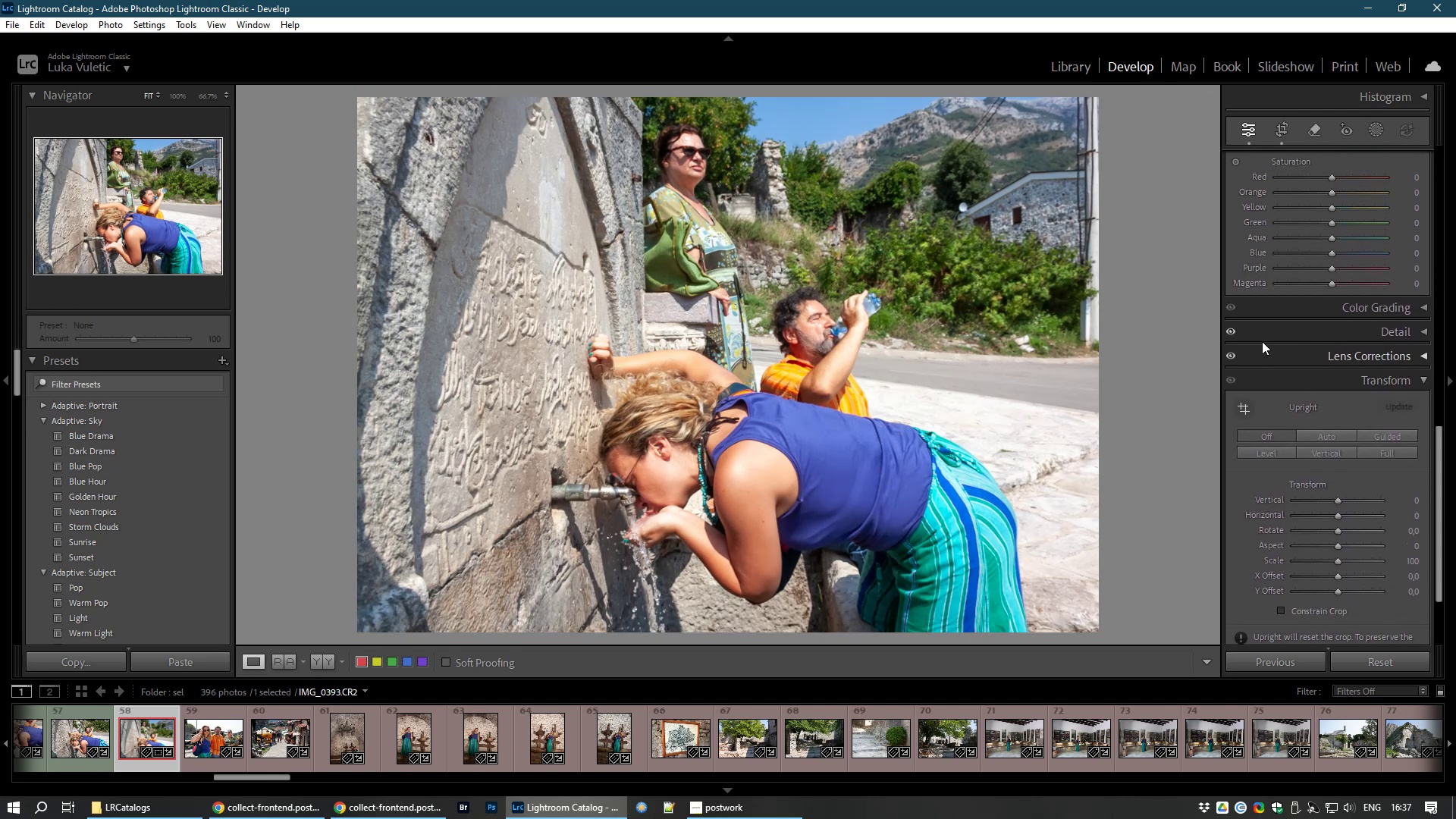 
left_click([1426, 353])
 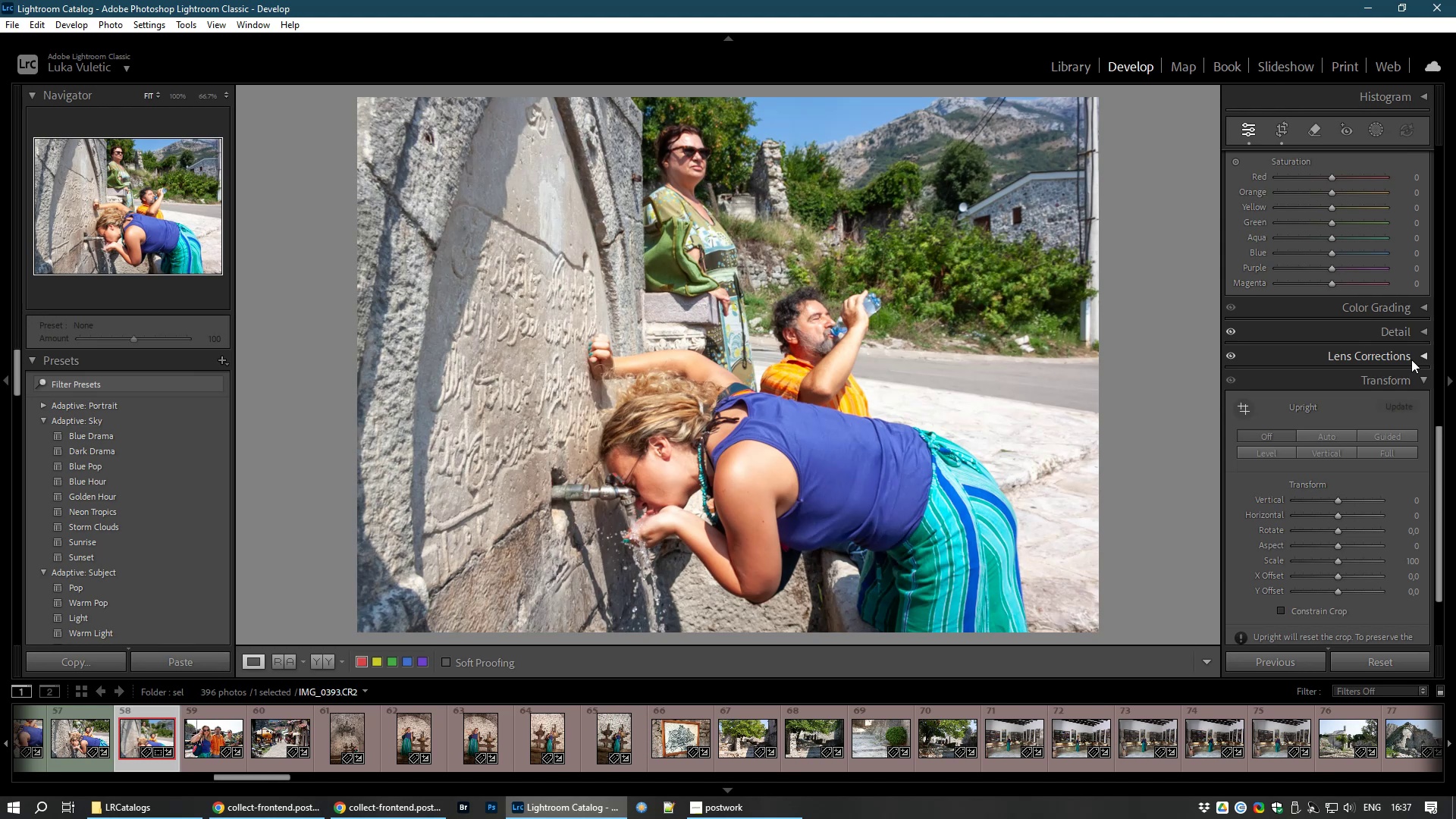 
wait(24.27)
 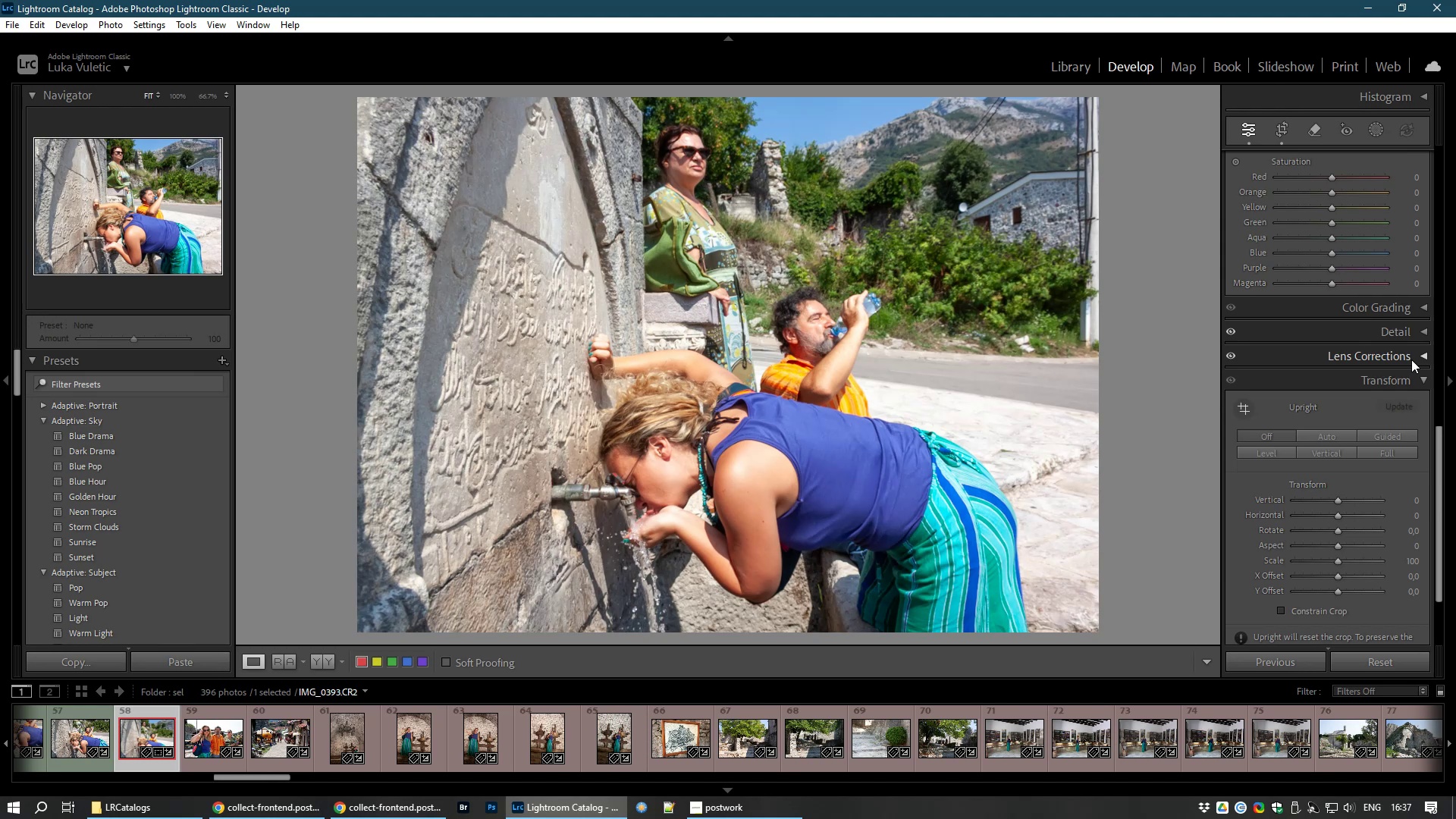 
left_click_drag(start_coordinate=[1438, 457], to_coordinate=[1442, 90])
 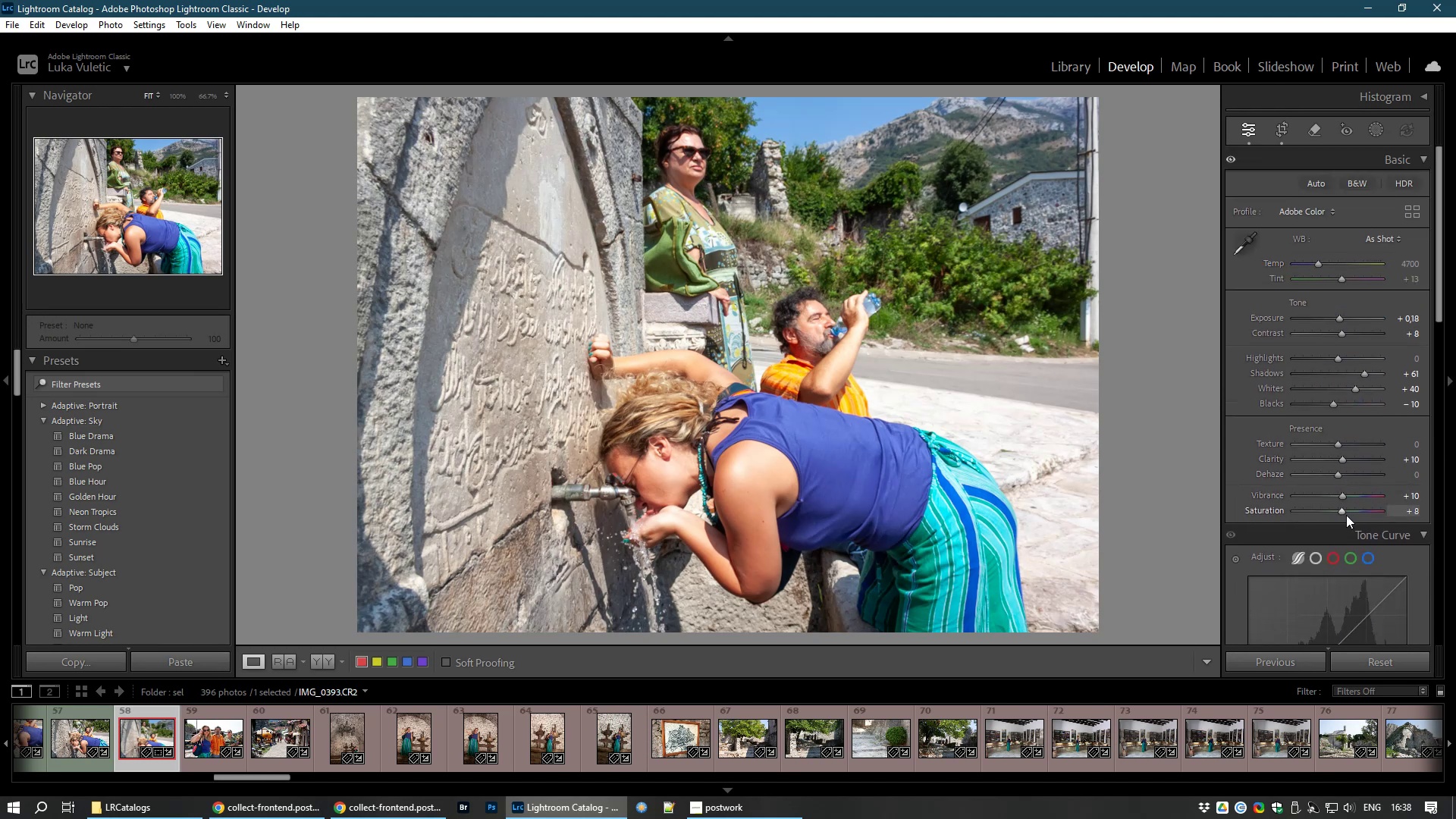 
left_click_drag(start_coordinate=[1341, 513], to_coordinate=[1334, 513])
 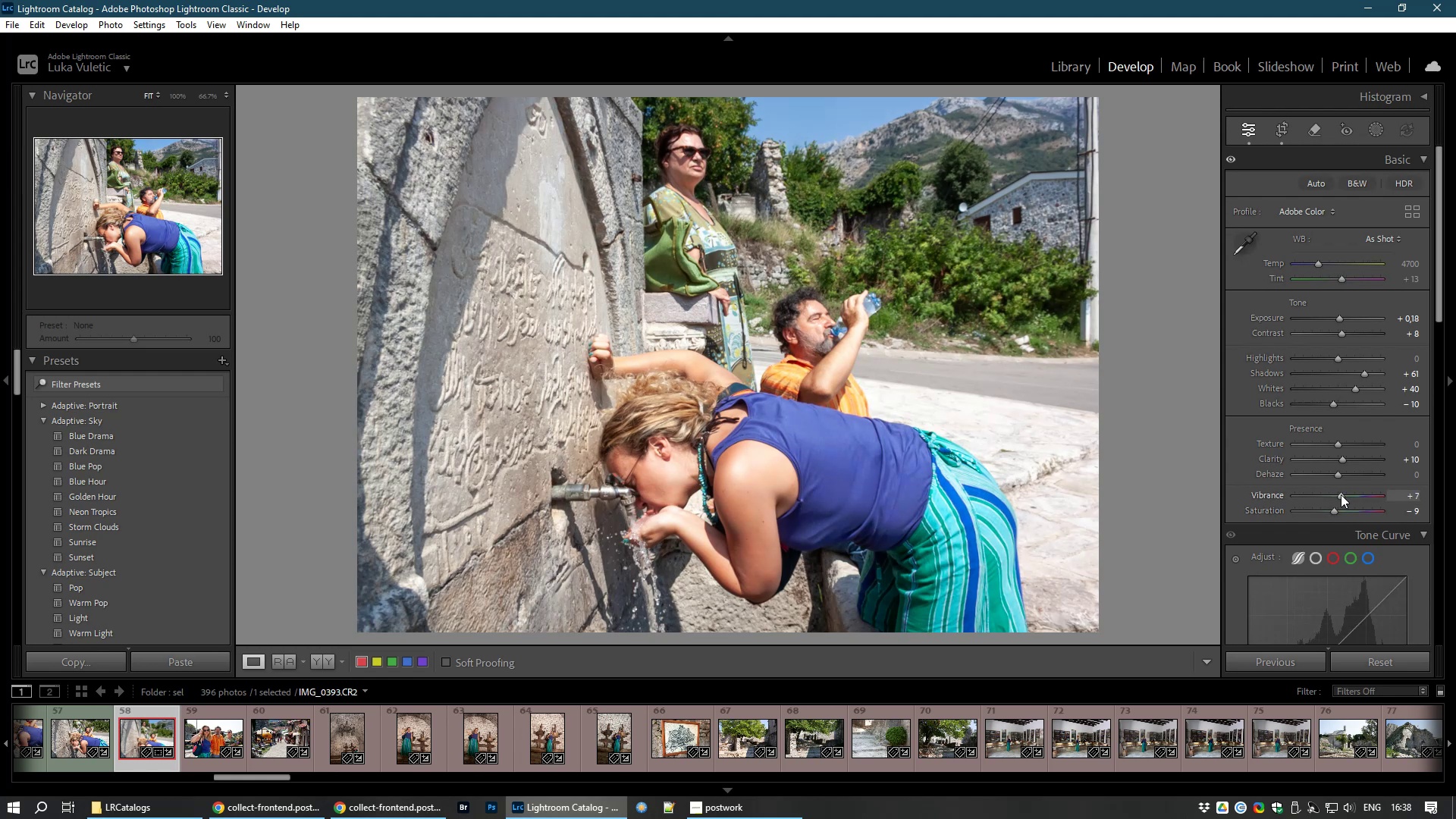 
wait(10.5)
 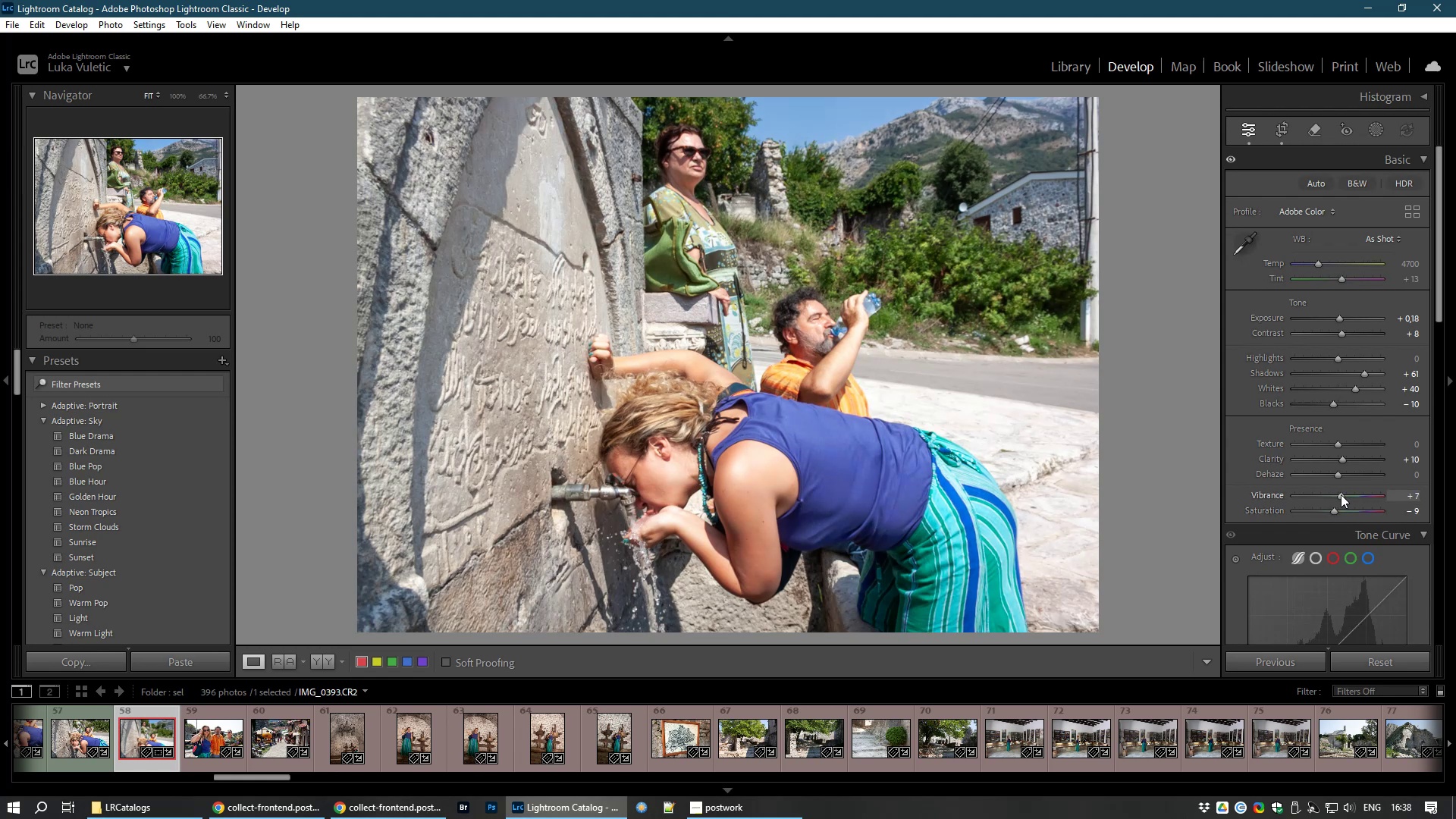 
key(8)
 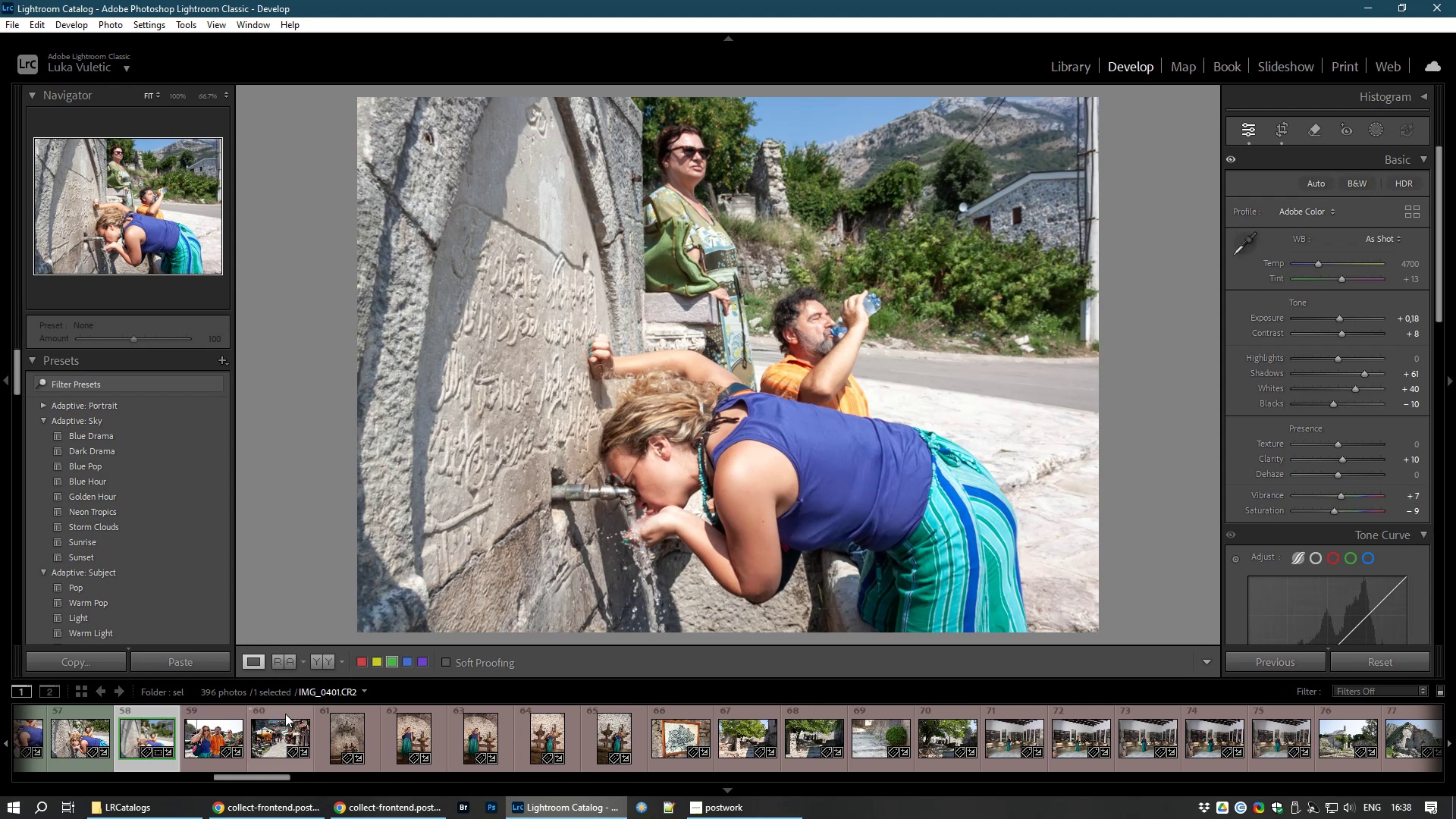 
left_click([197, 739])
 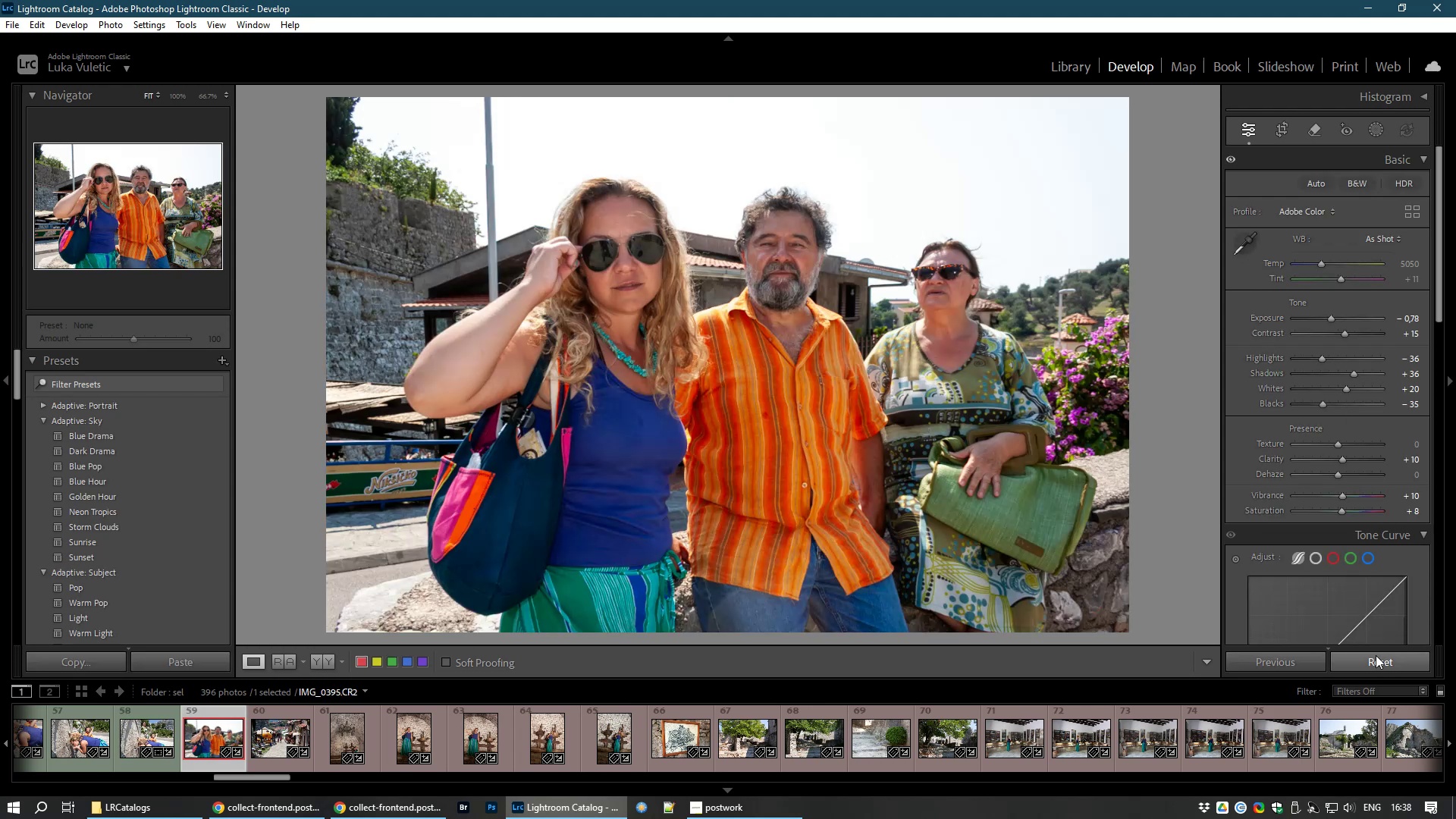 
wait(5.23)
 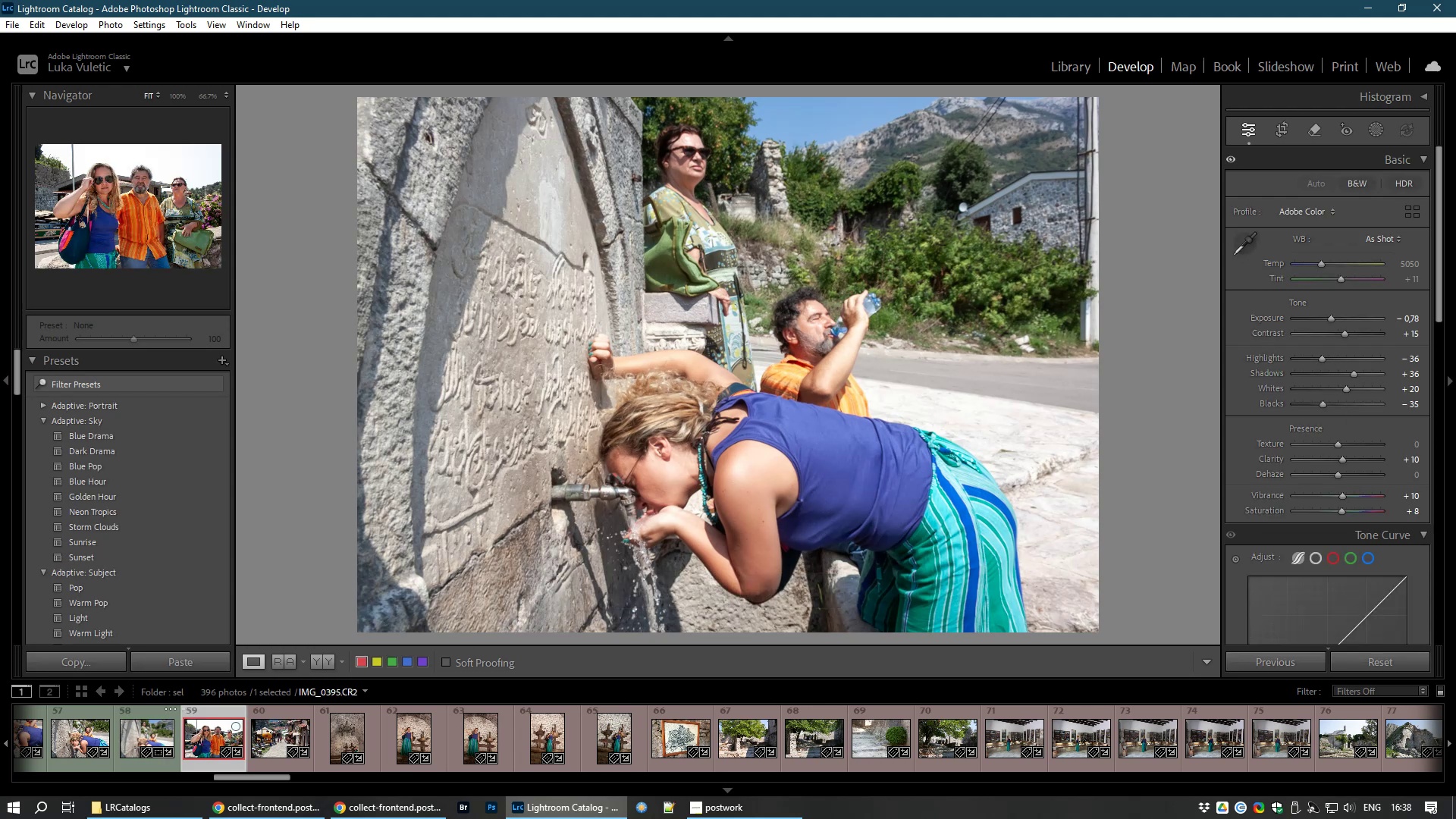 
left_click([1387, 663])
 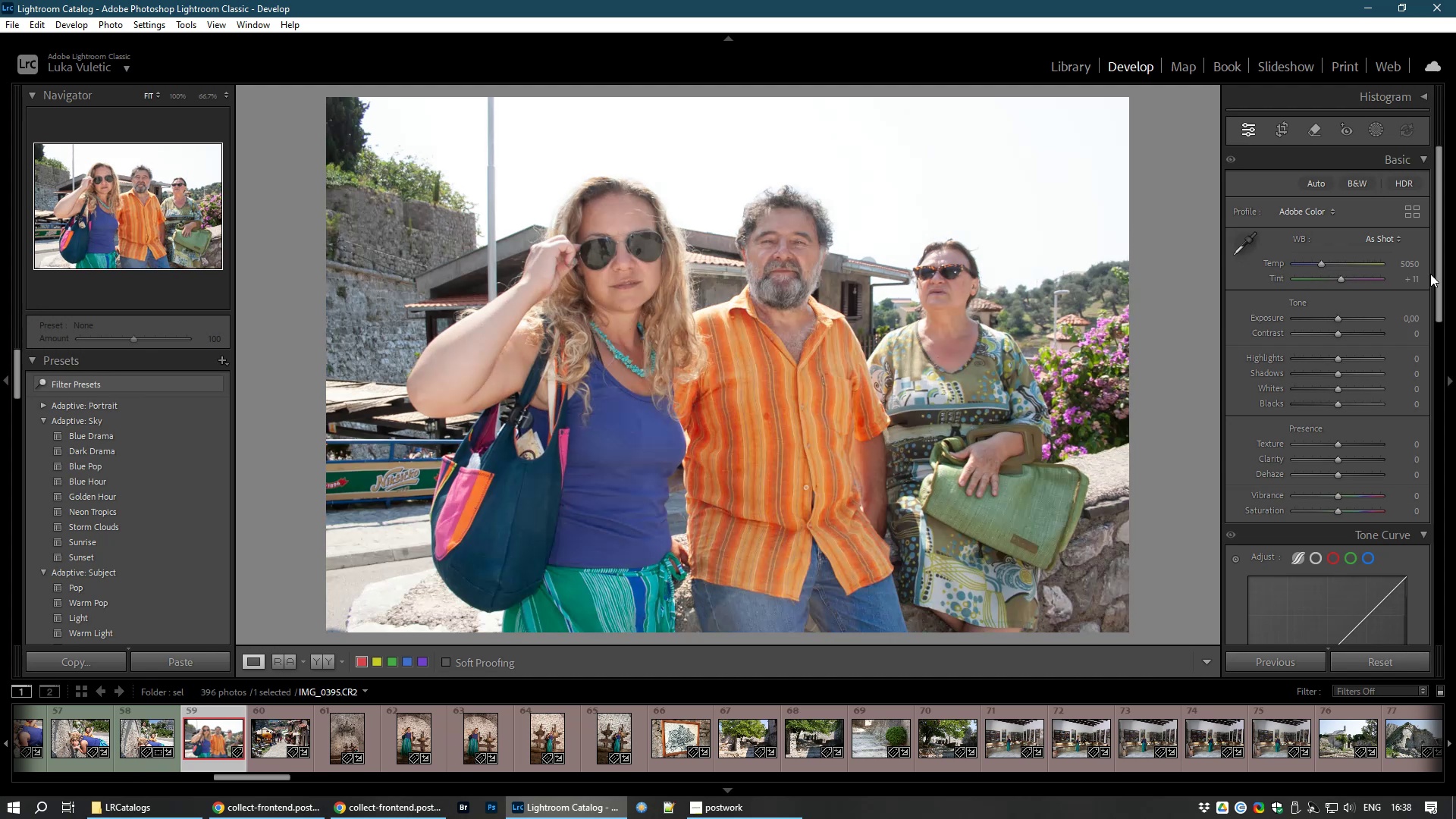 
left_click_drag(start_coordinate=[1439, 281], to_coordinate=[1455, 641])
 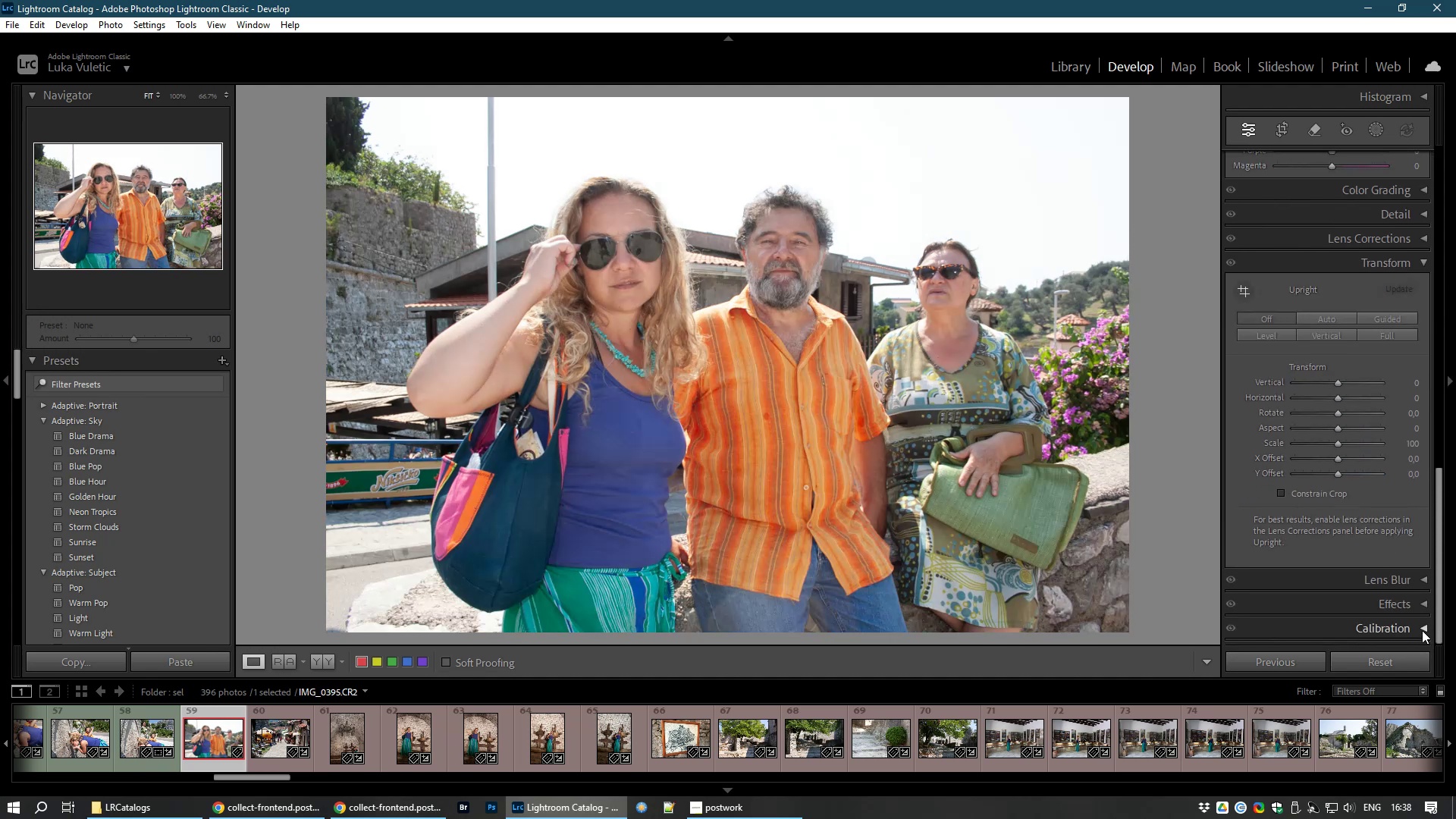 
left_click([1422, 630])
 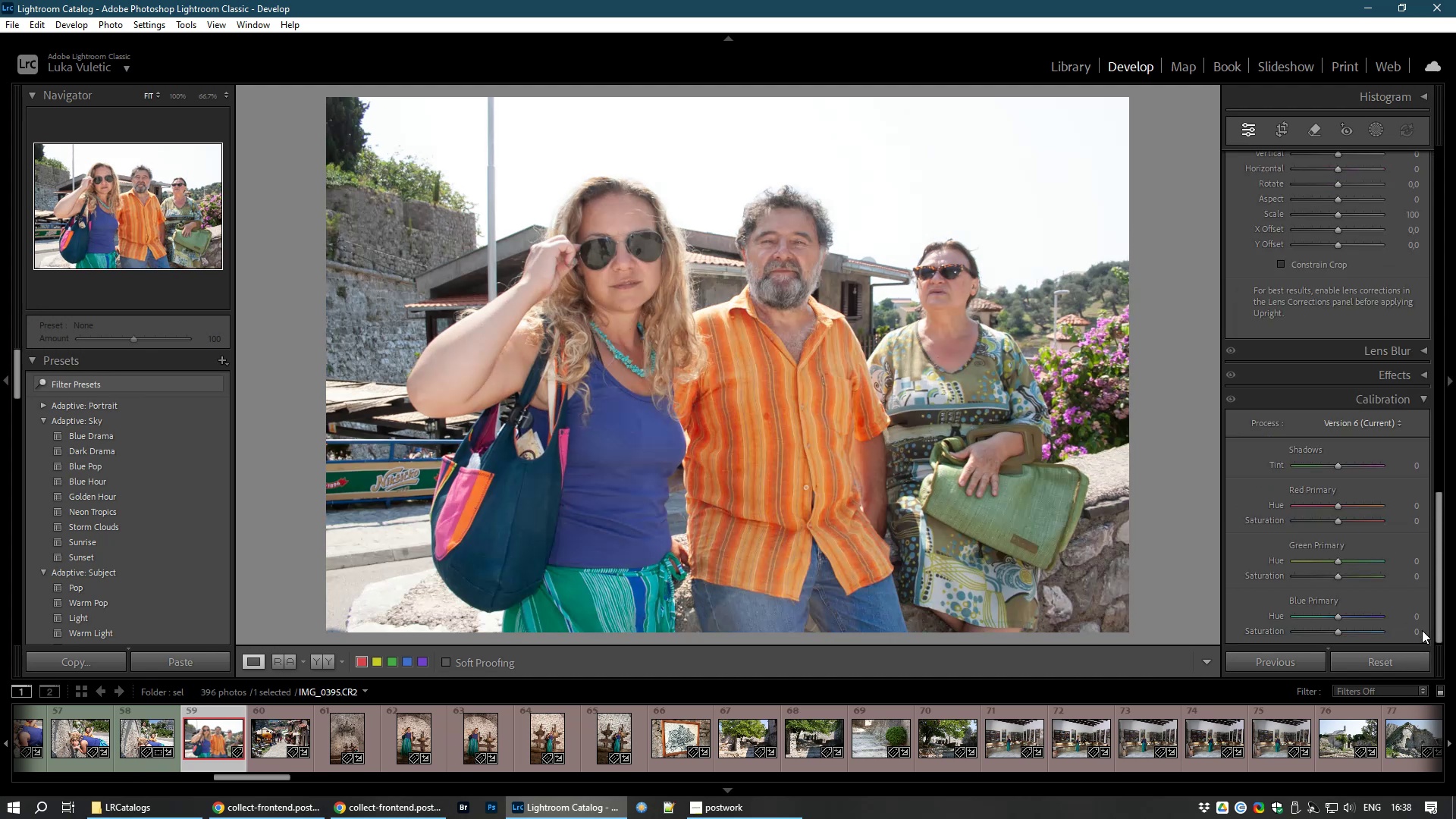 
left_click([1422, 630])
 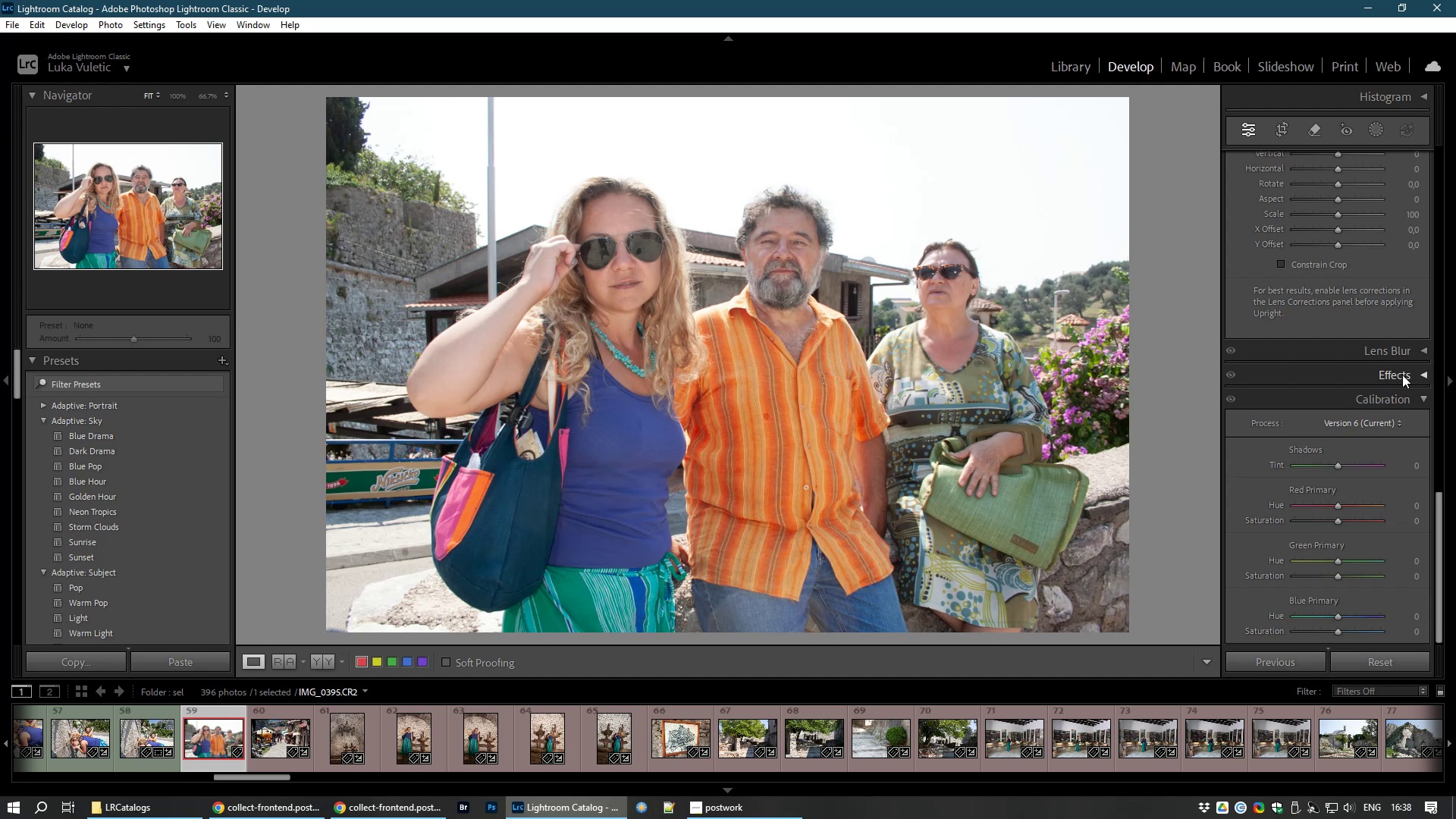 
scroll: coordinate [1394, 395], scroll_direction: up, amount: 3.0
 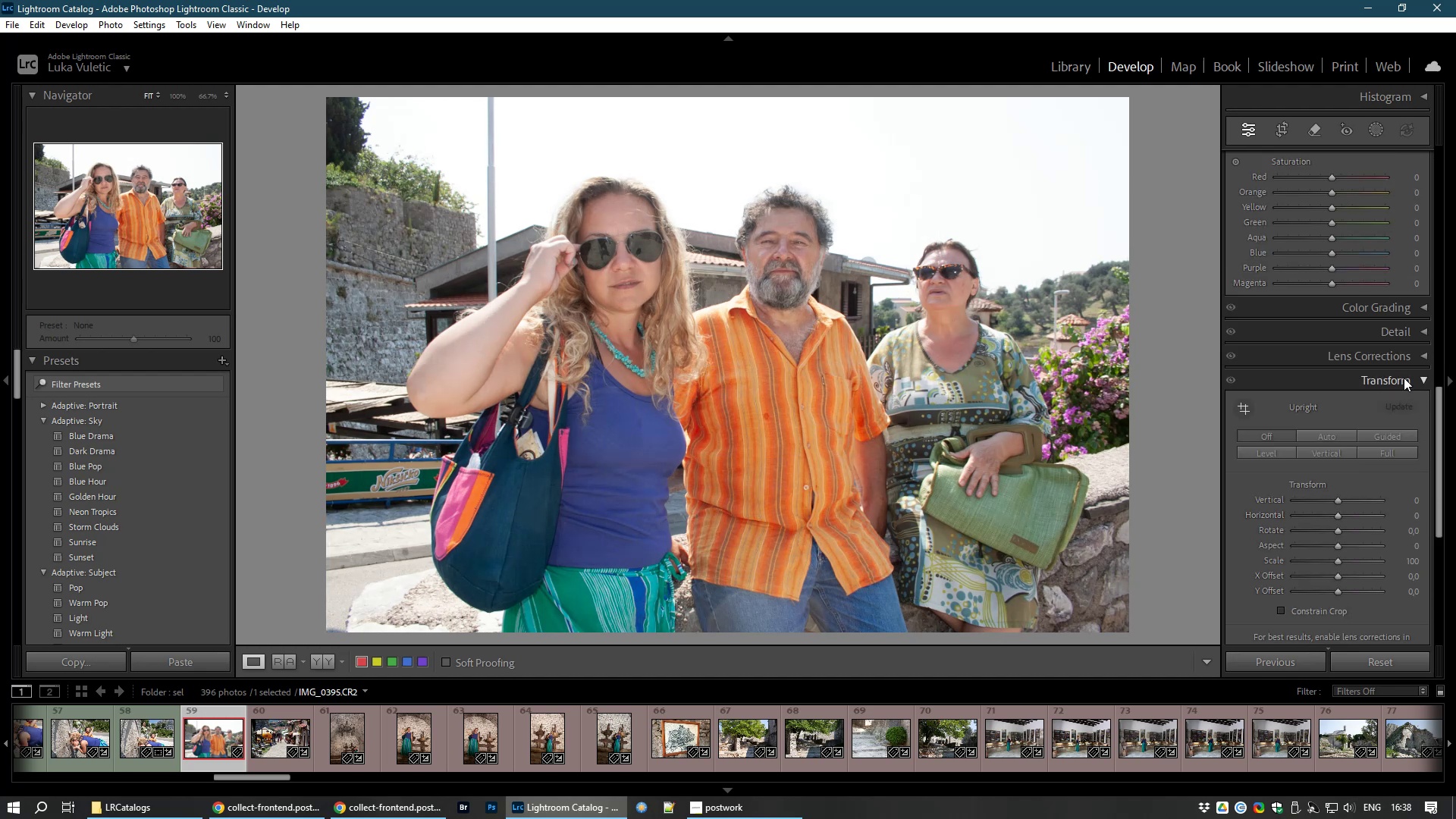 
left_click([1399, 350])
 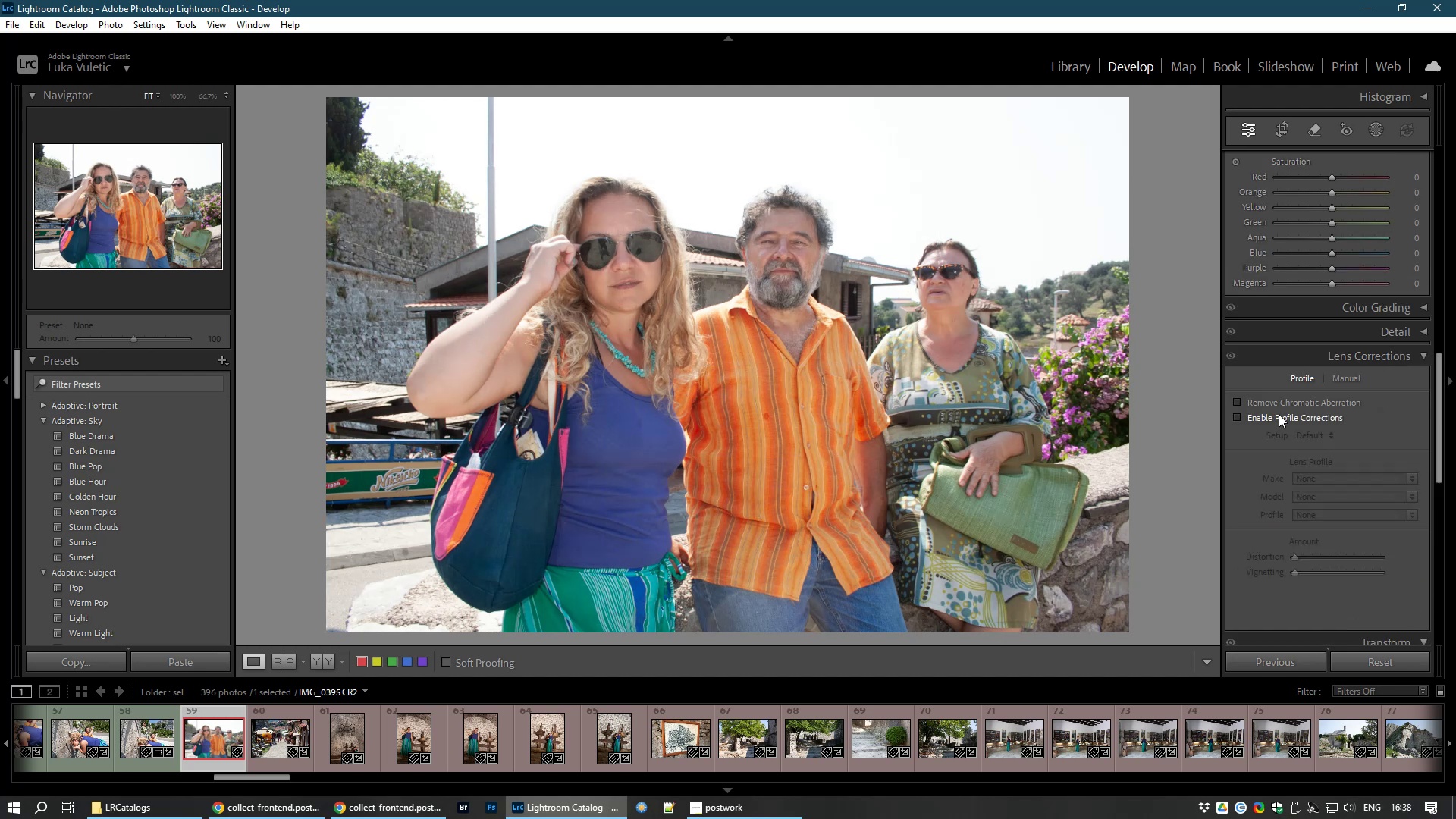 
left_click([1279, 413])
 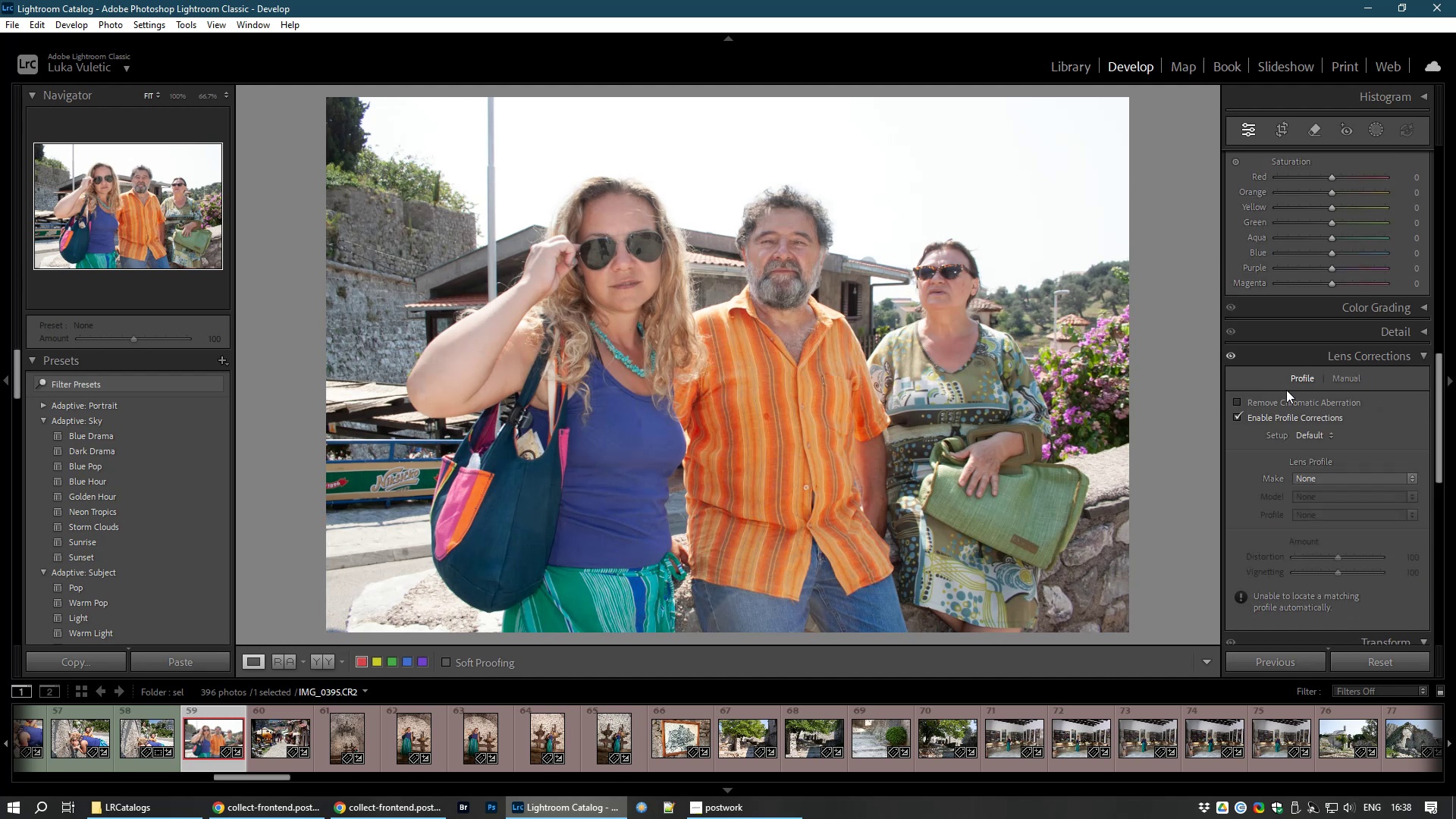 
left_click([1359, 483])
 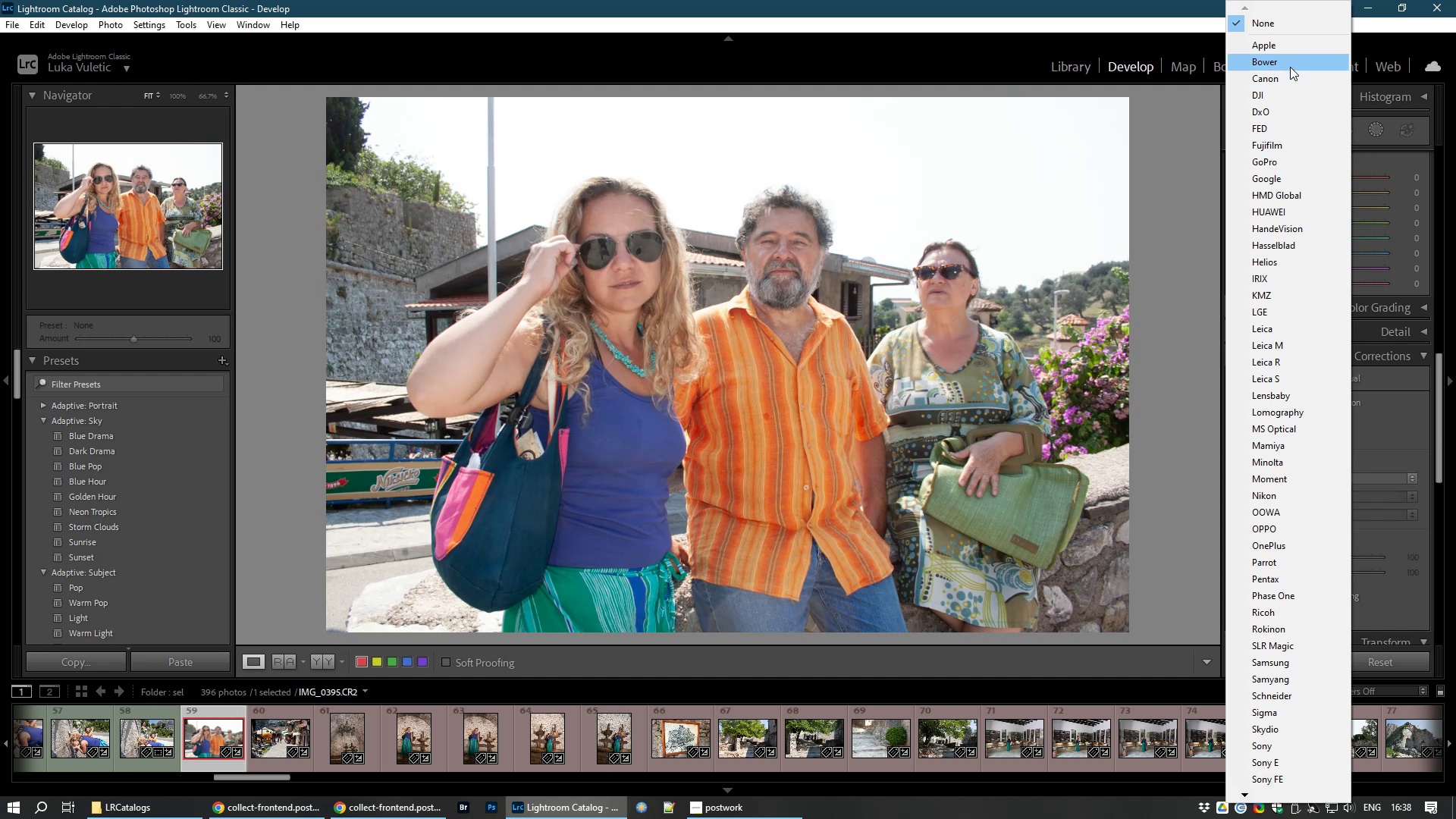 
left_click([1279, 74])
 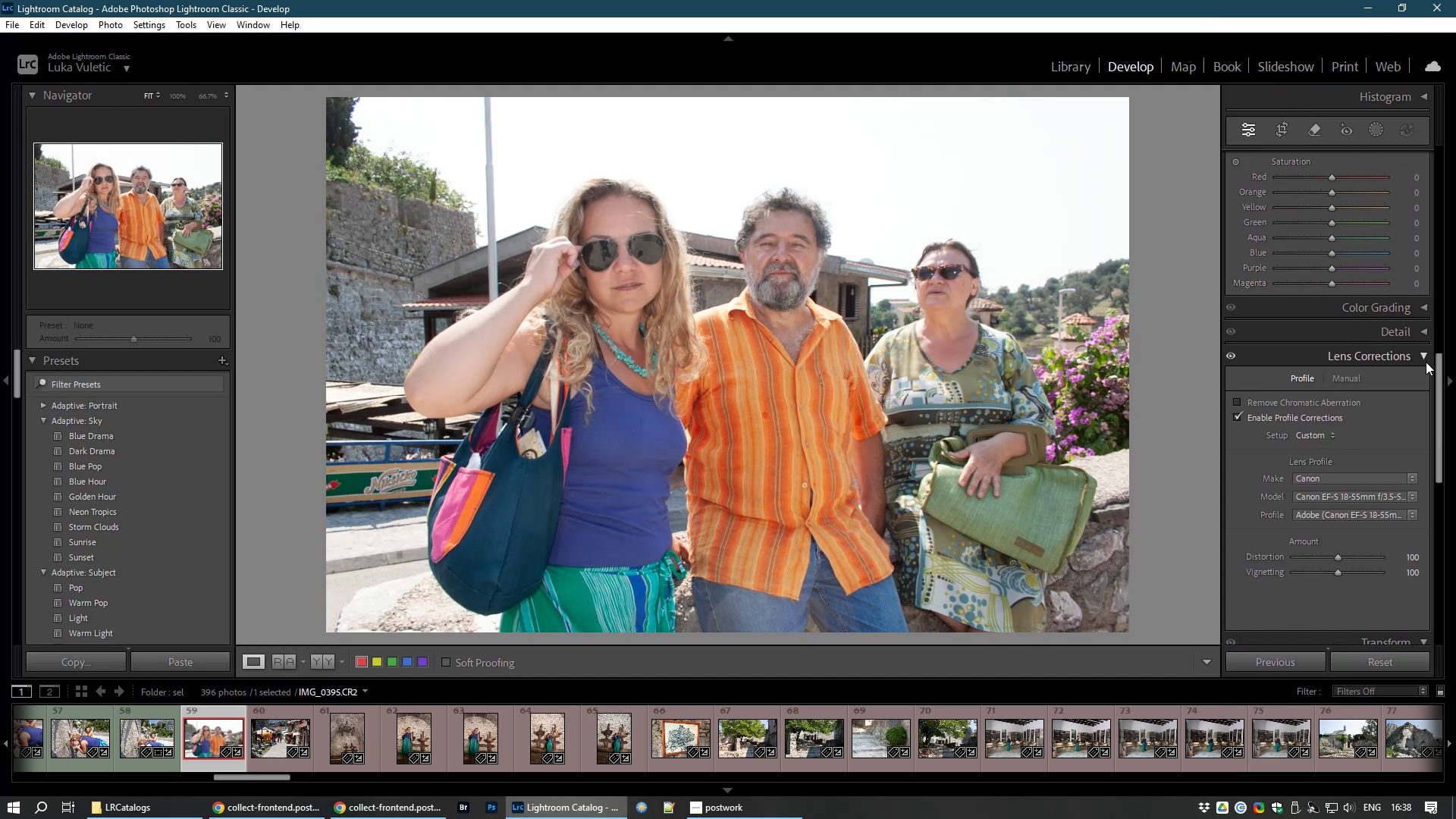 
left_click_drag(start_coordinate=[1440, 394], to_coordinate=[1447, 166])
 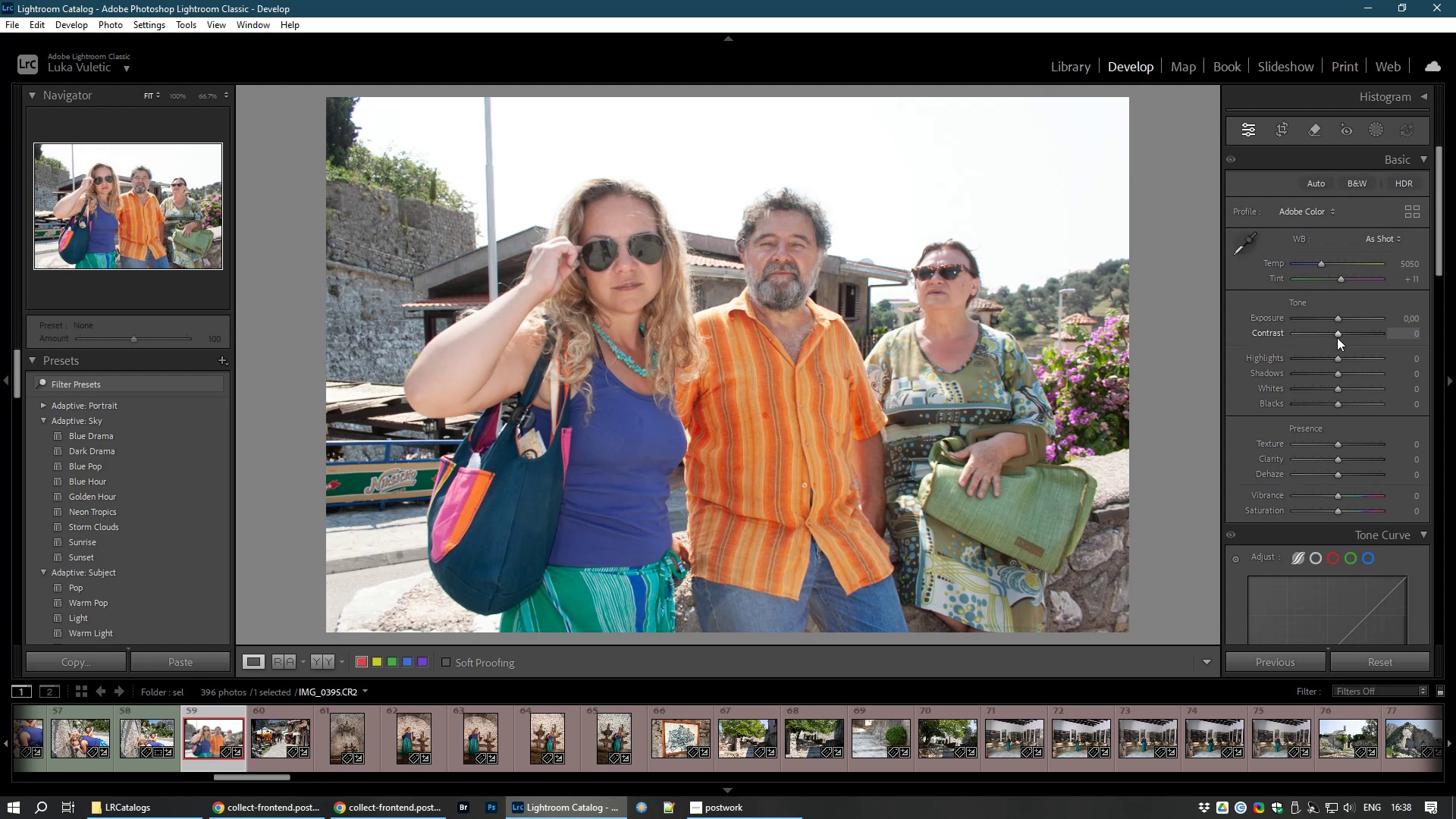 
left_click_drag(start_coordinate=[1338, 334], to_coordinate=[1346, 334])
 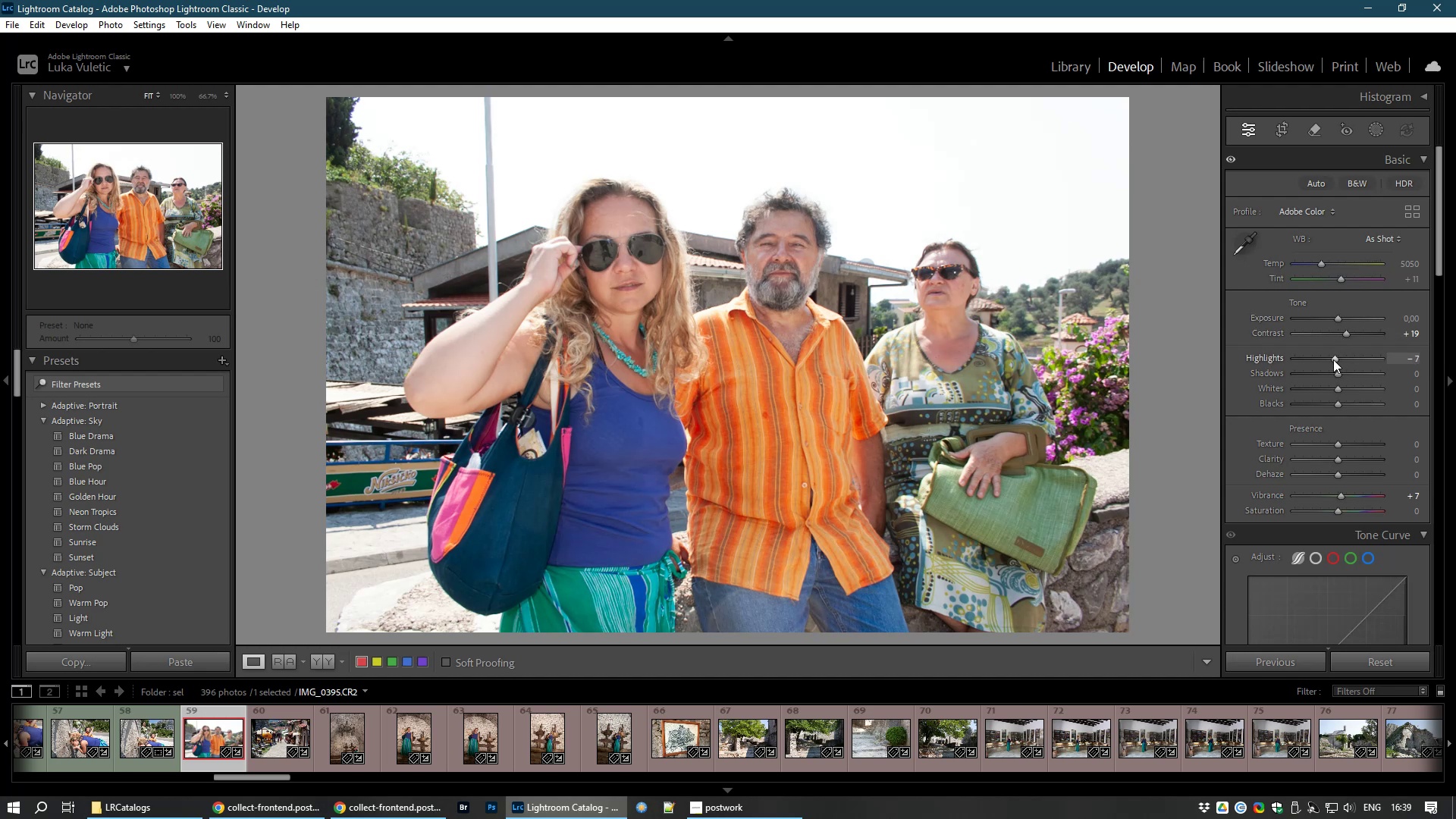 
wait(23.4)
 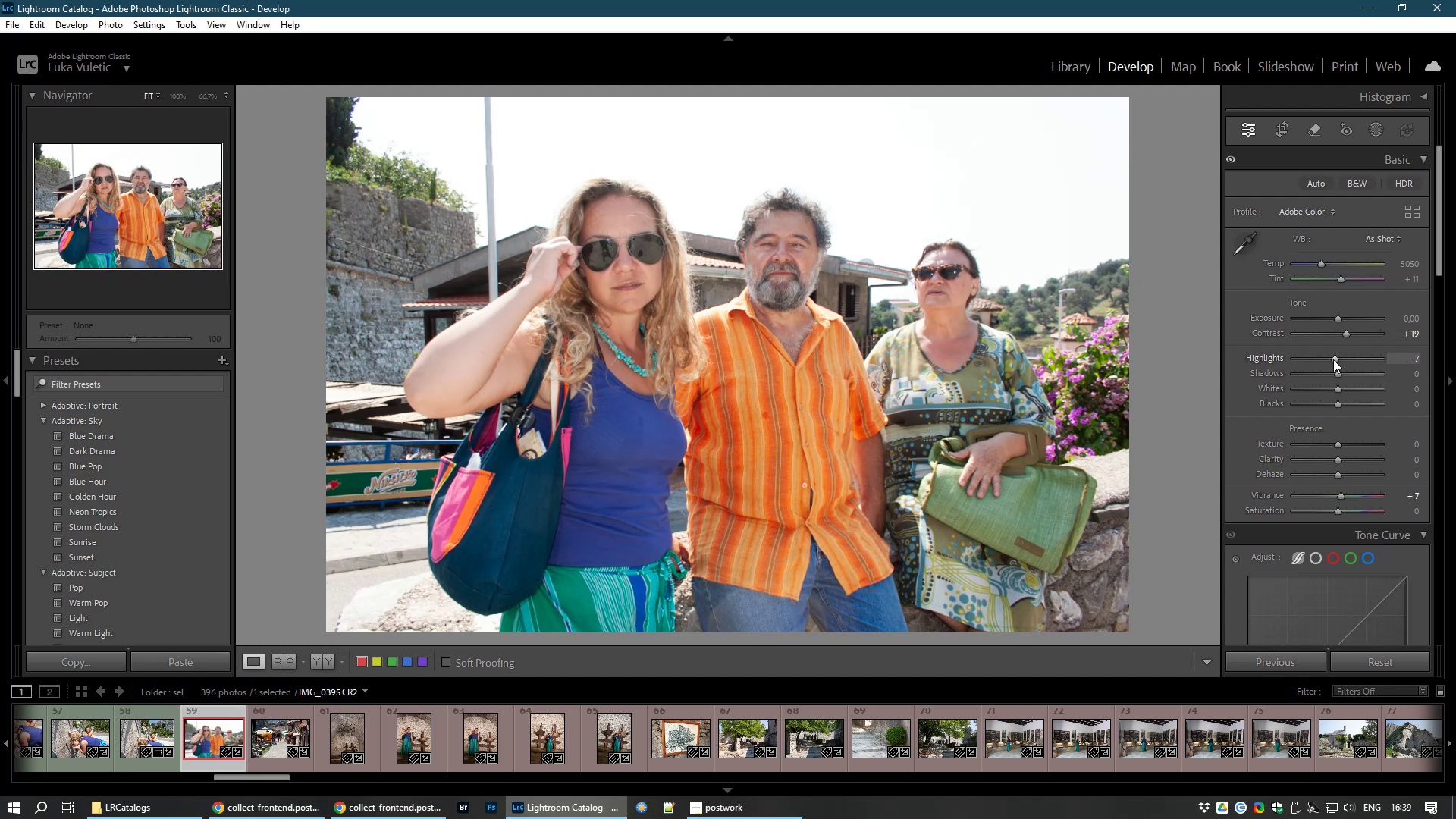 
left_click_drag(start_coordinate=[265, 780], to_coordinate=[422, 776])
 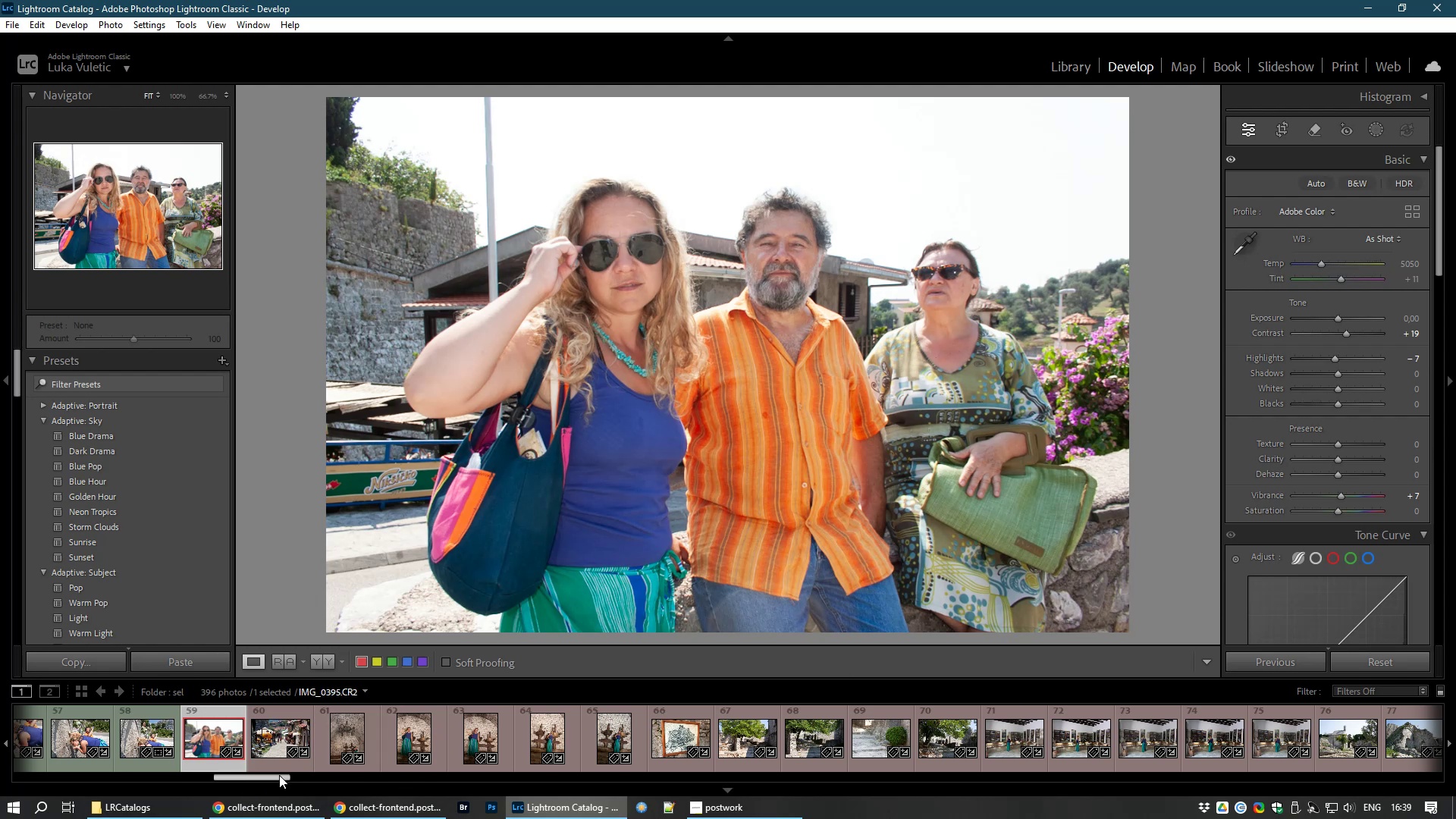 
left_click_drag(start_coordinate=[275, 776], to_coordinate=[1455, 816])
 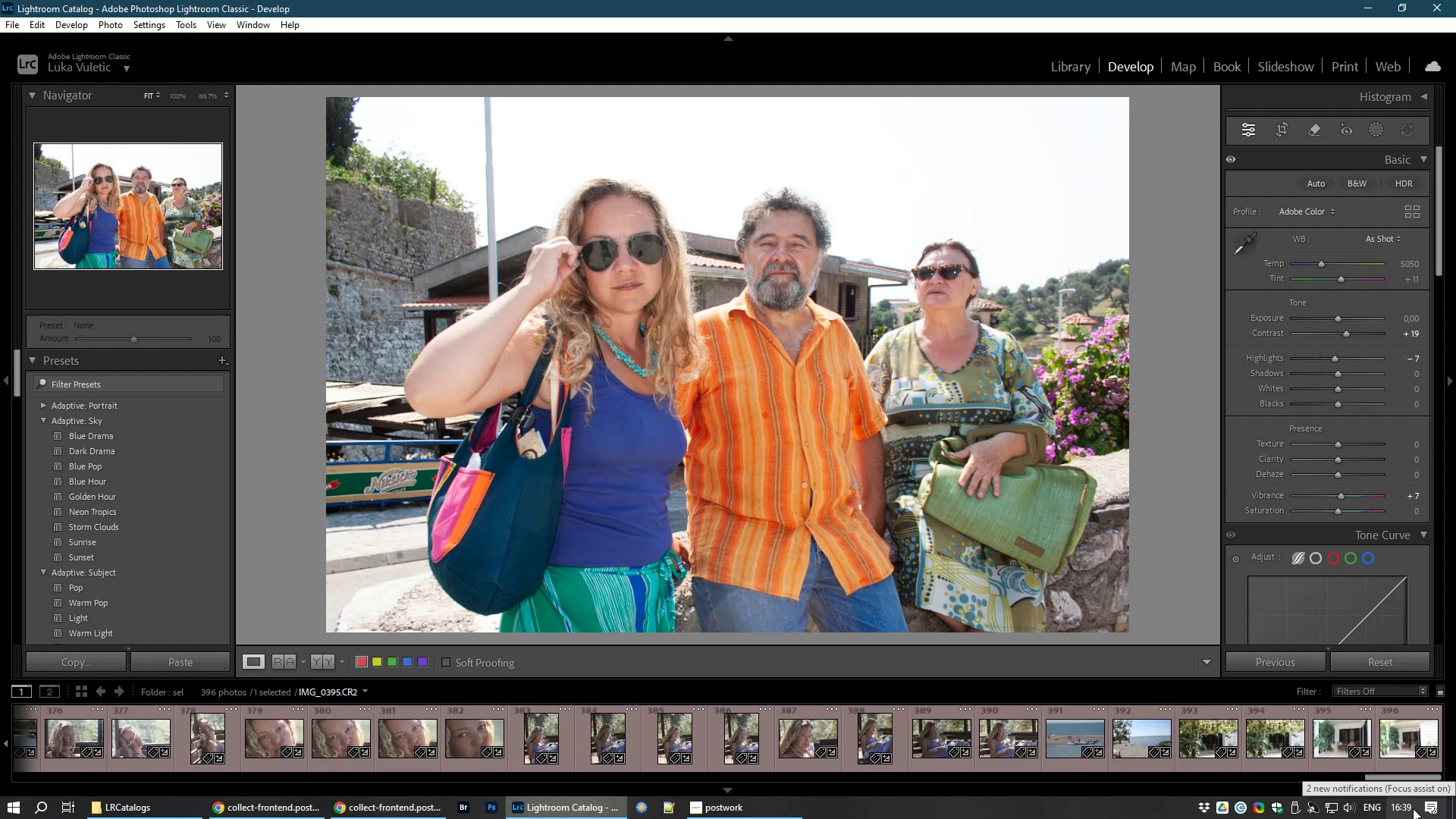 
hold_key(key=ShiftLeft, duration=1.51)
 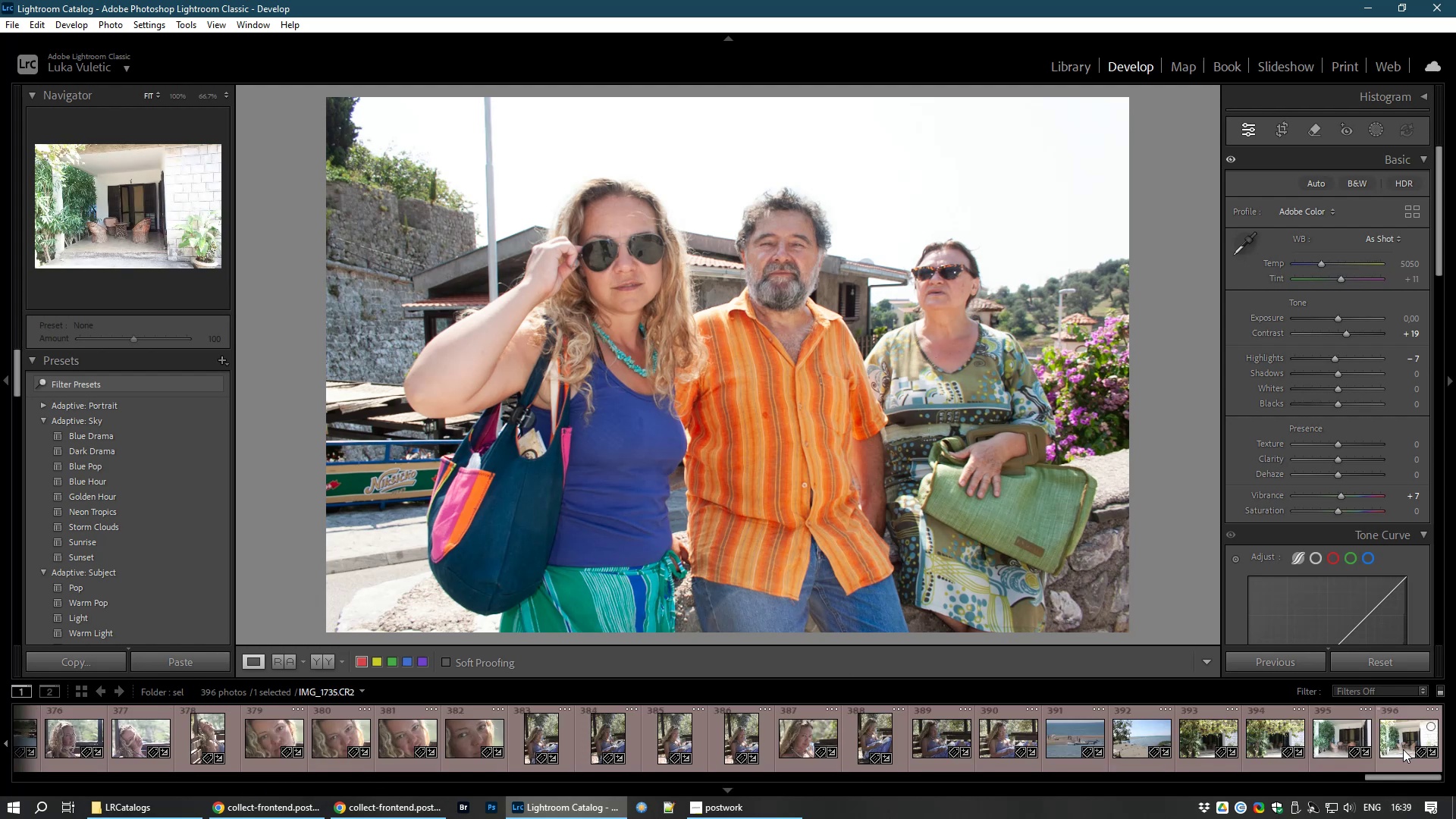 
hold_key(key=ShiftLeft, duration=1.52)
left_click([1395, 742])
 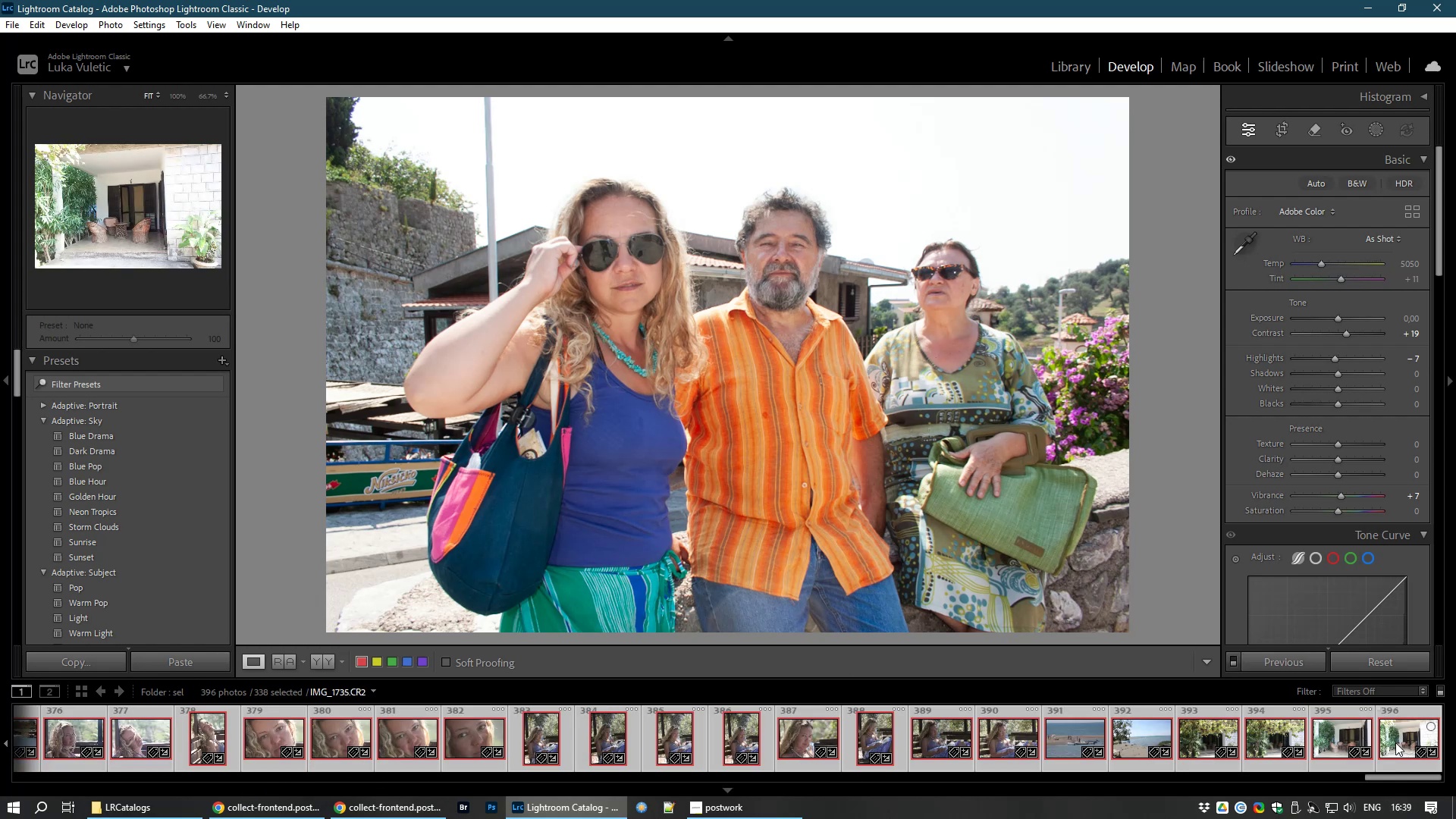 
key(Shift+ShiftLeft)
 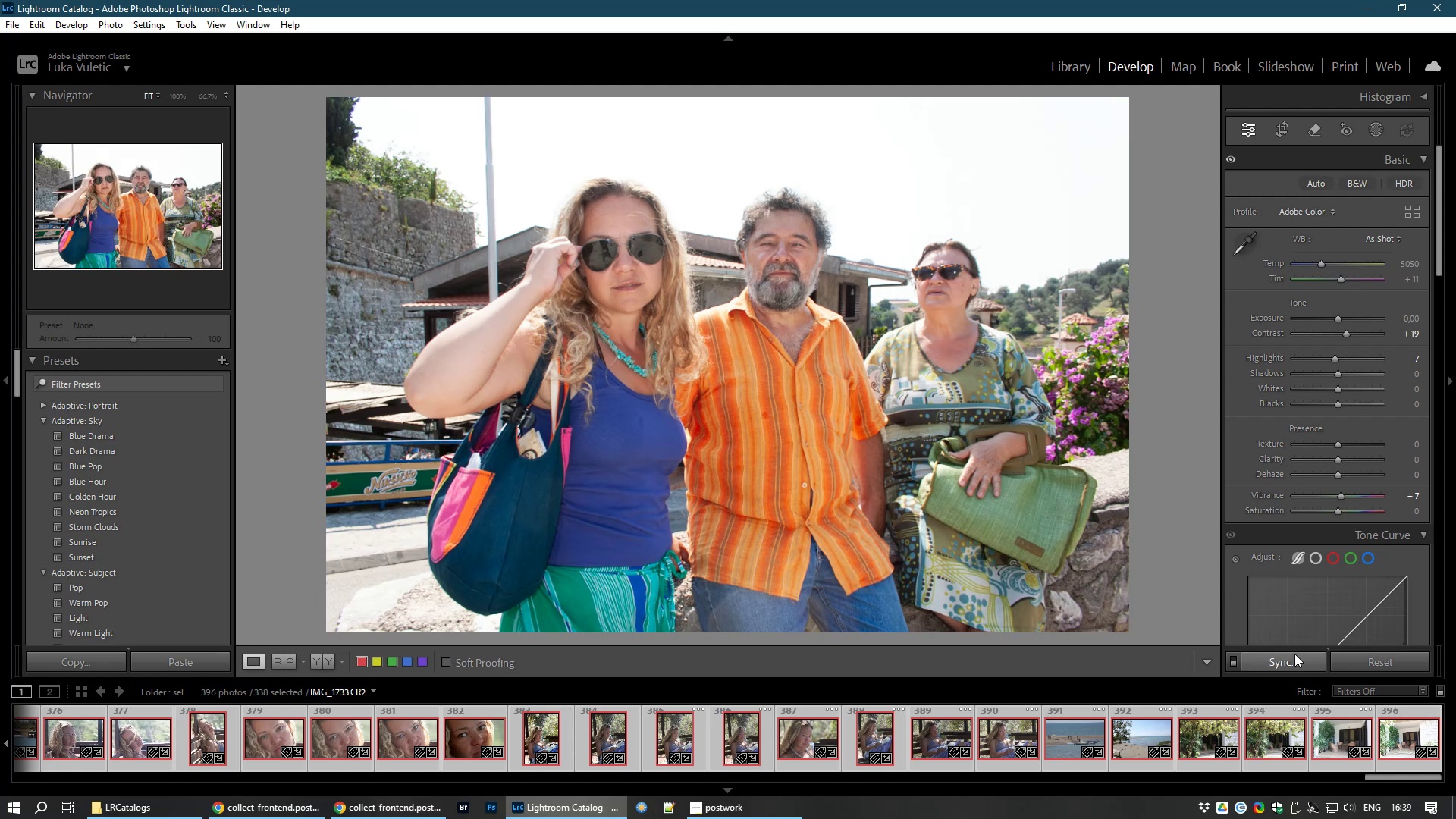 
left_click([1286, 660])
 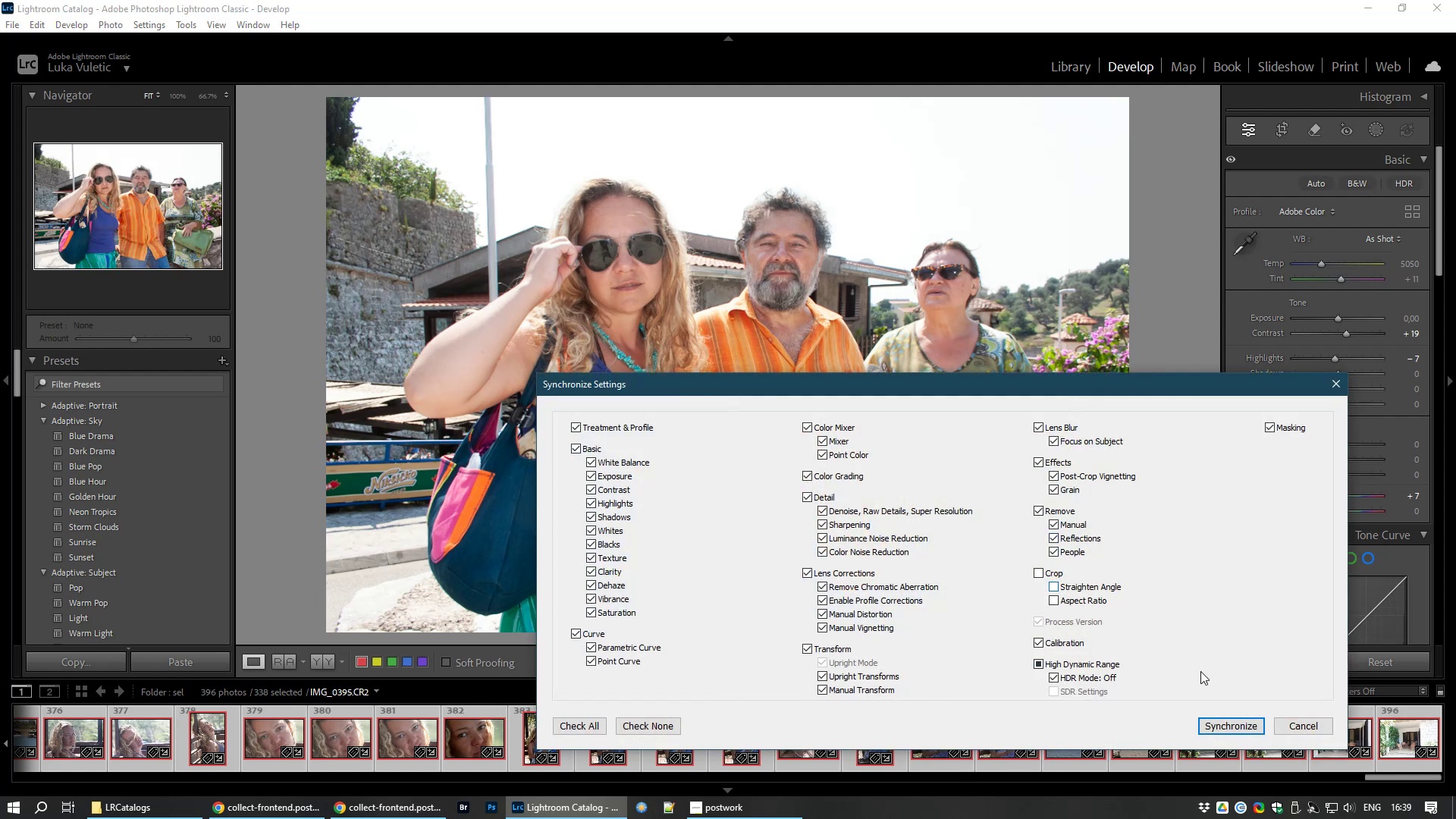 
wait(5.71)
 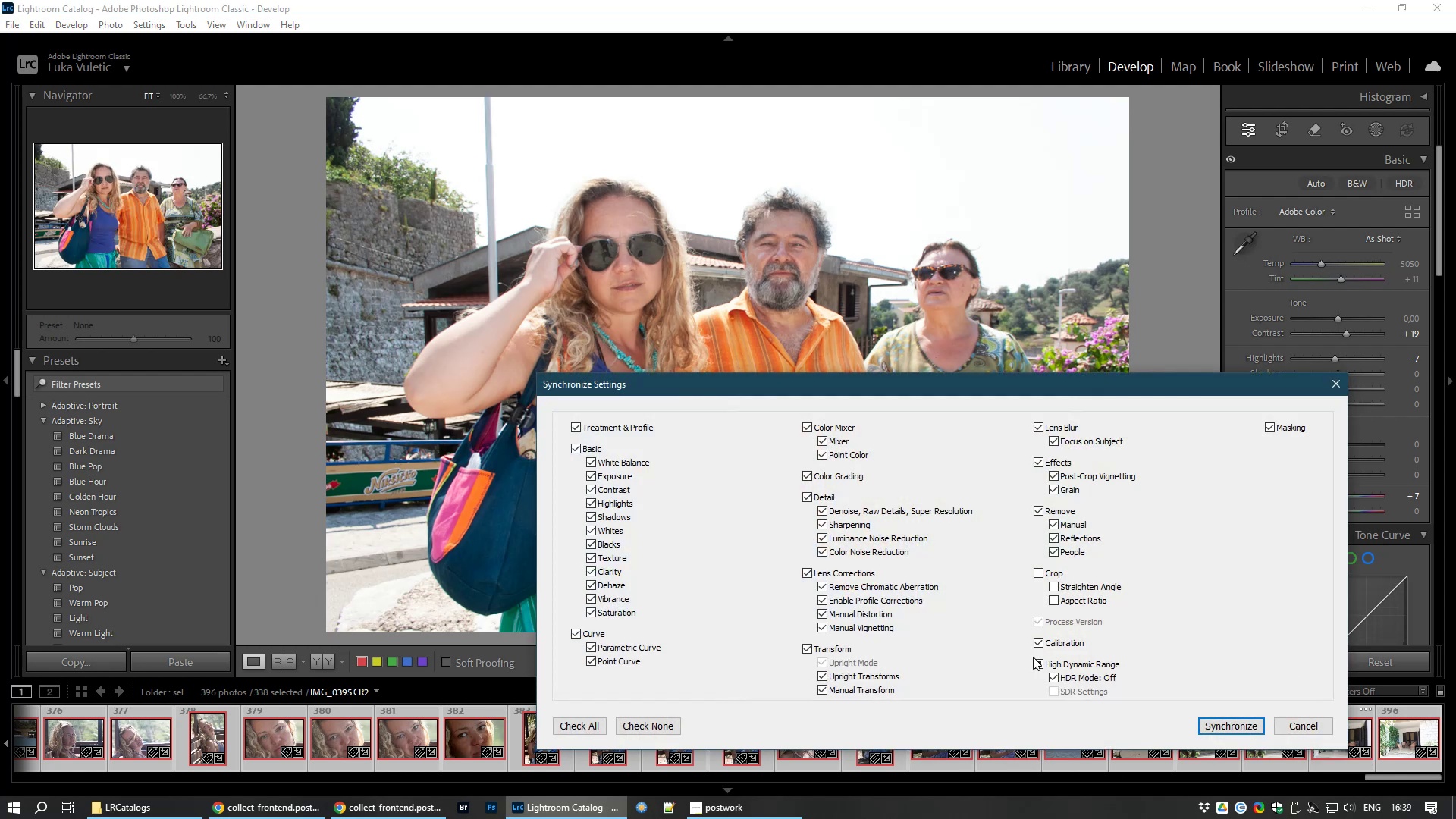 
left_click([1235, 724])
 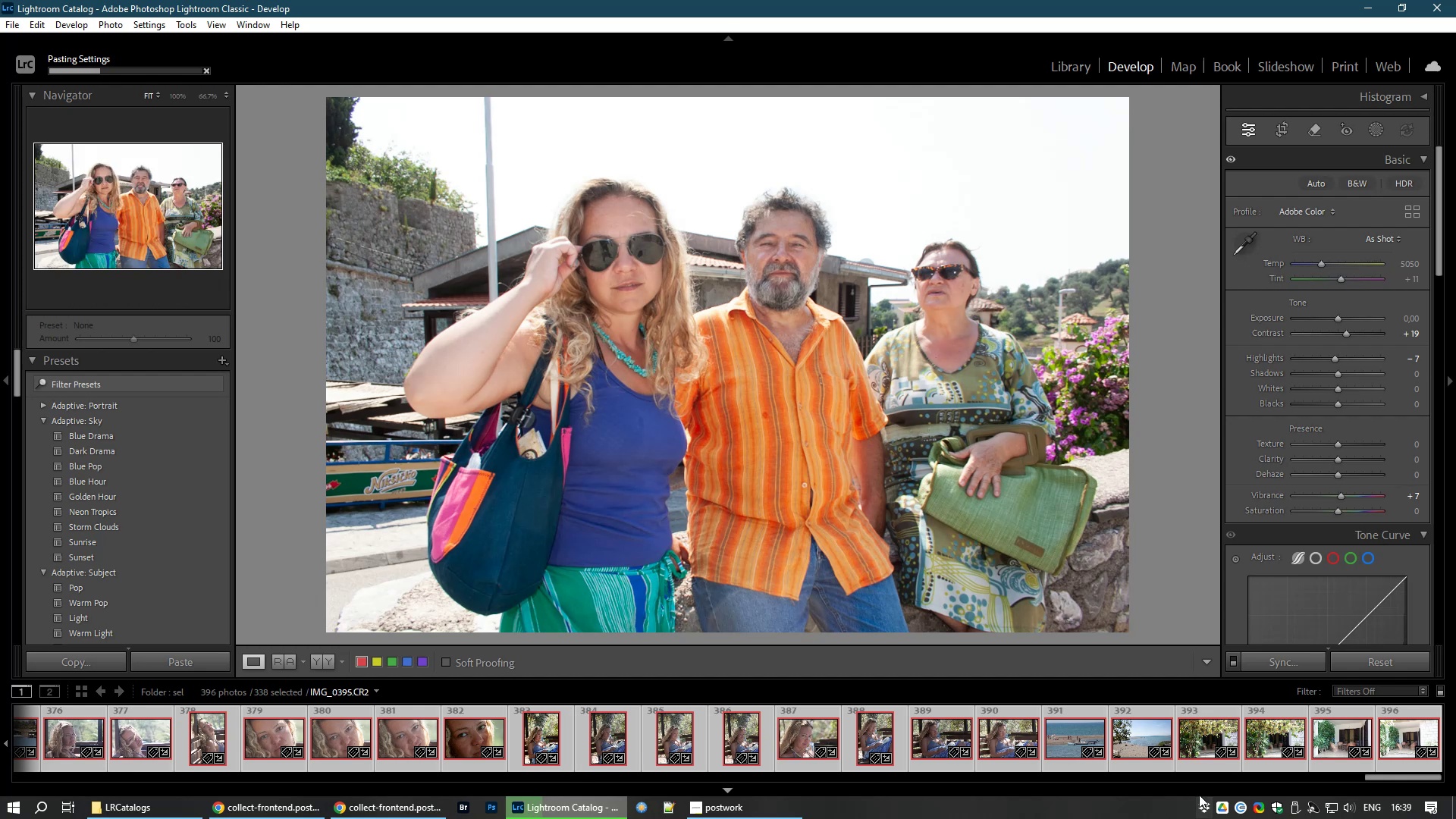 
left_click_drag(start_coordinate=[1400, 777], to_coordinate=[318, 814])
 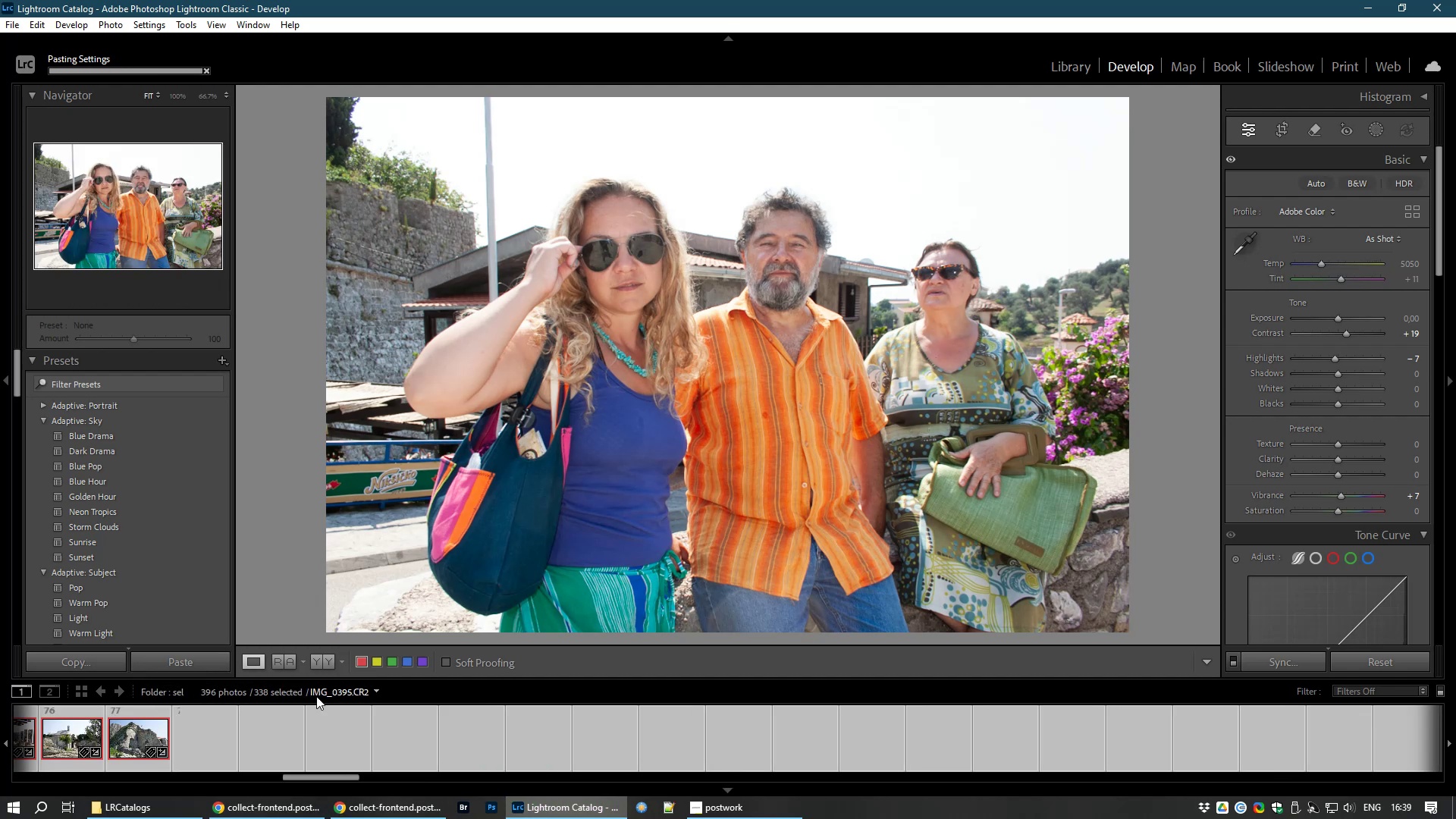 
wait(5.2)
 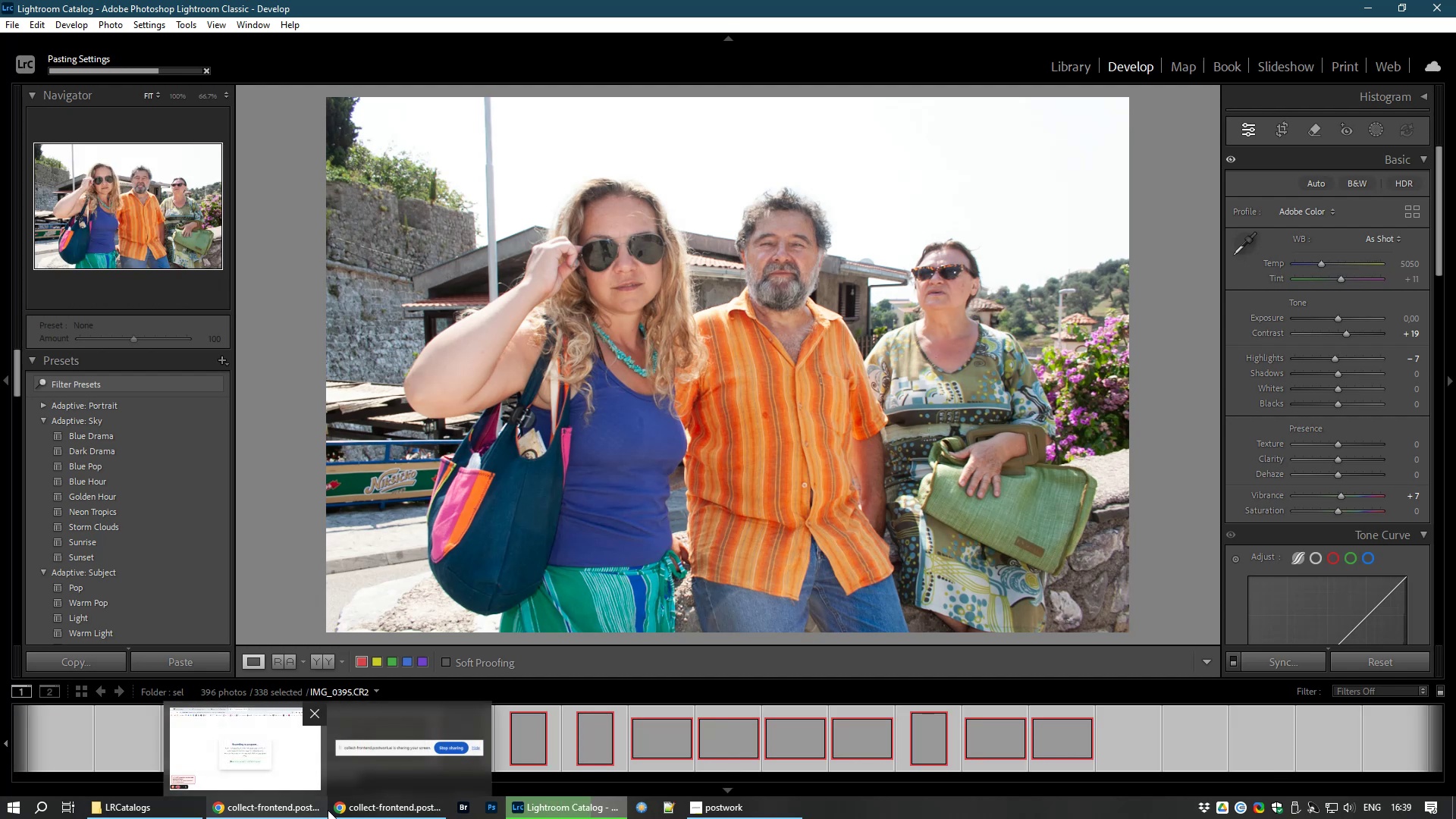 
left_click_drag(start_coordinate=[346, 775], to_coordinate=[267, 779])
 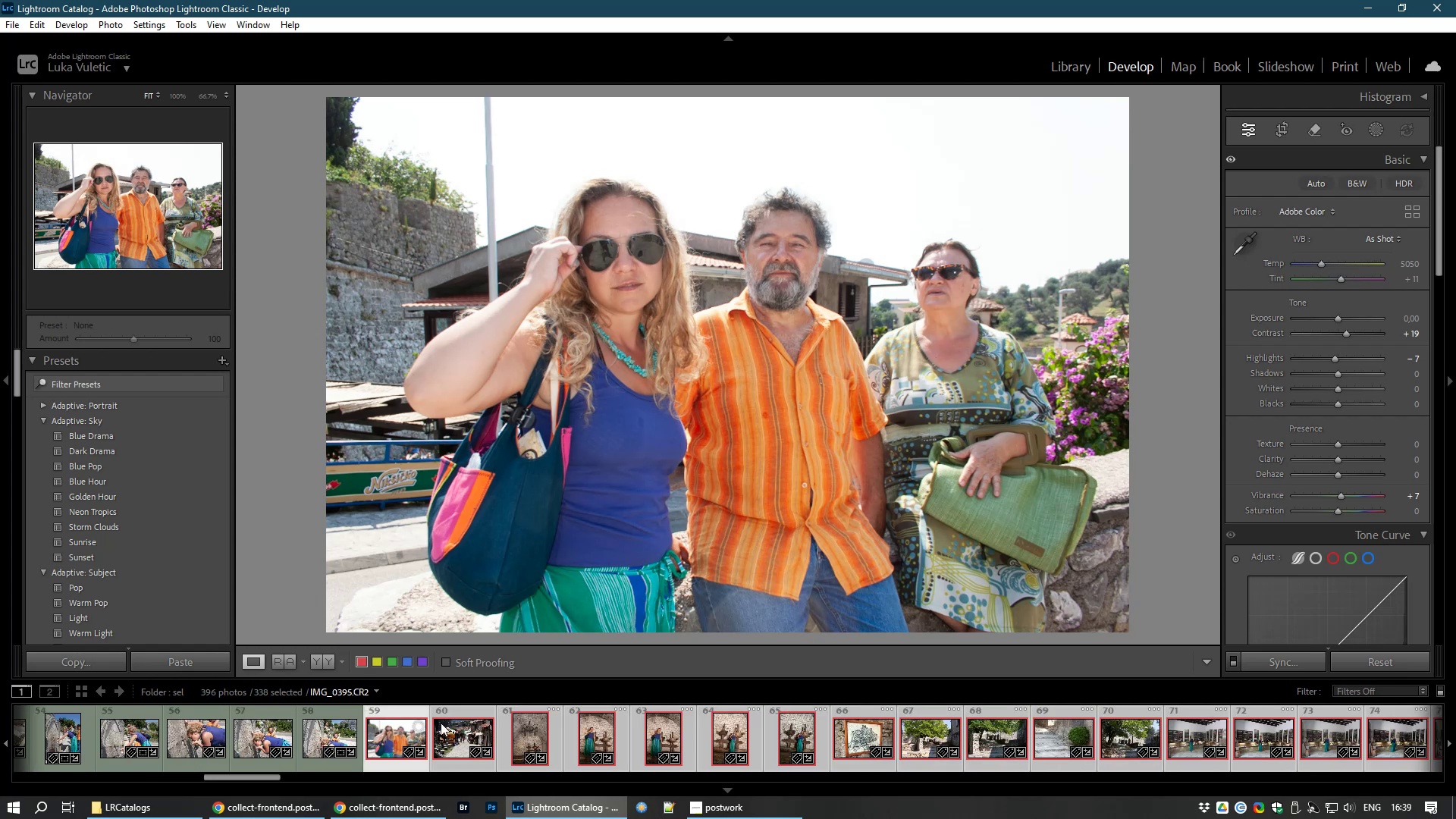 
key(Control+D)
 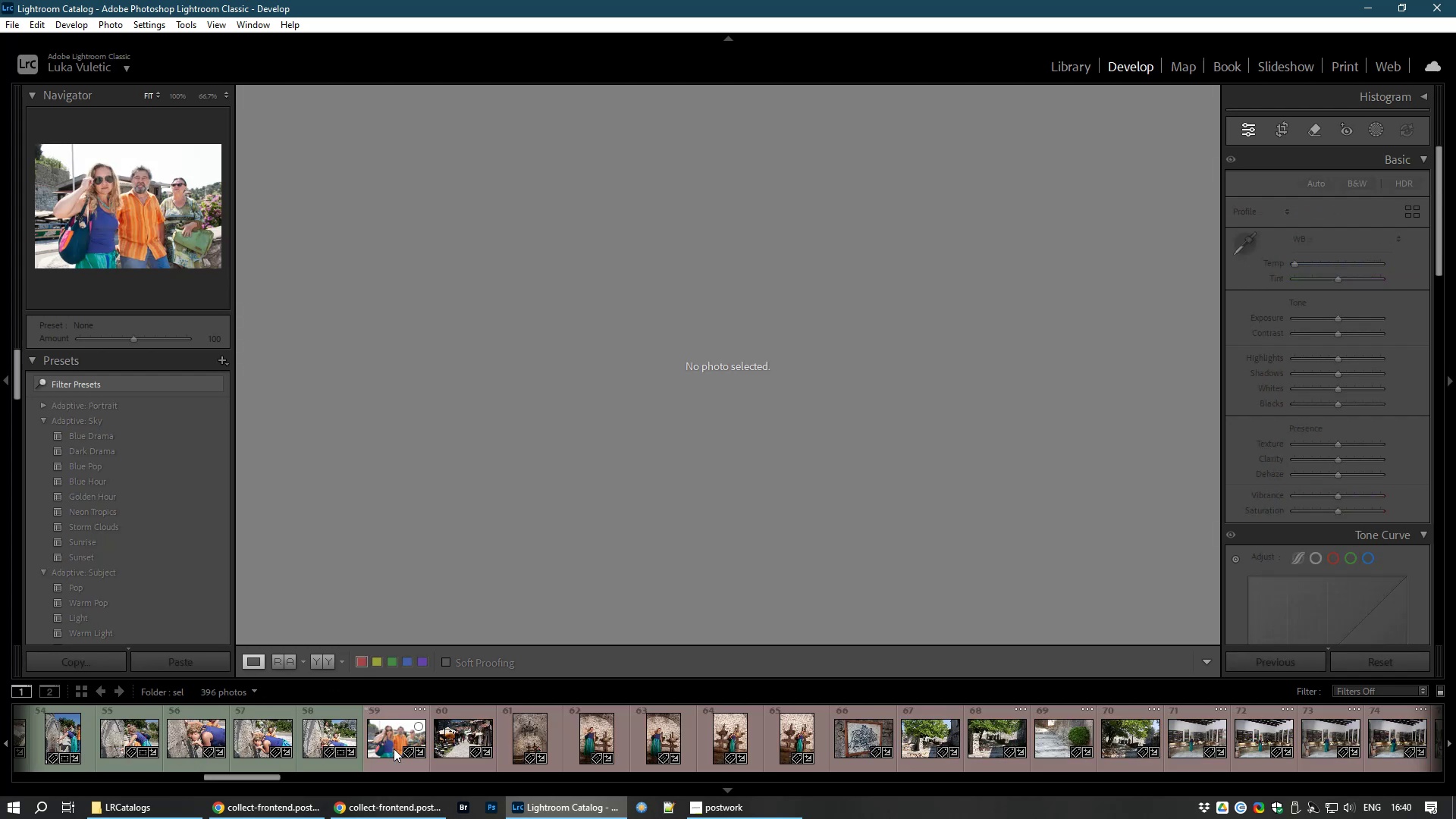 
left_click([394, 749])
 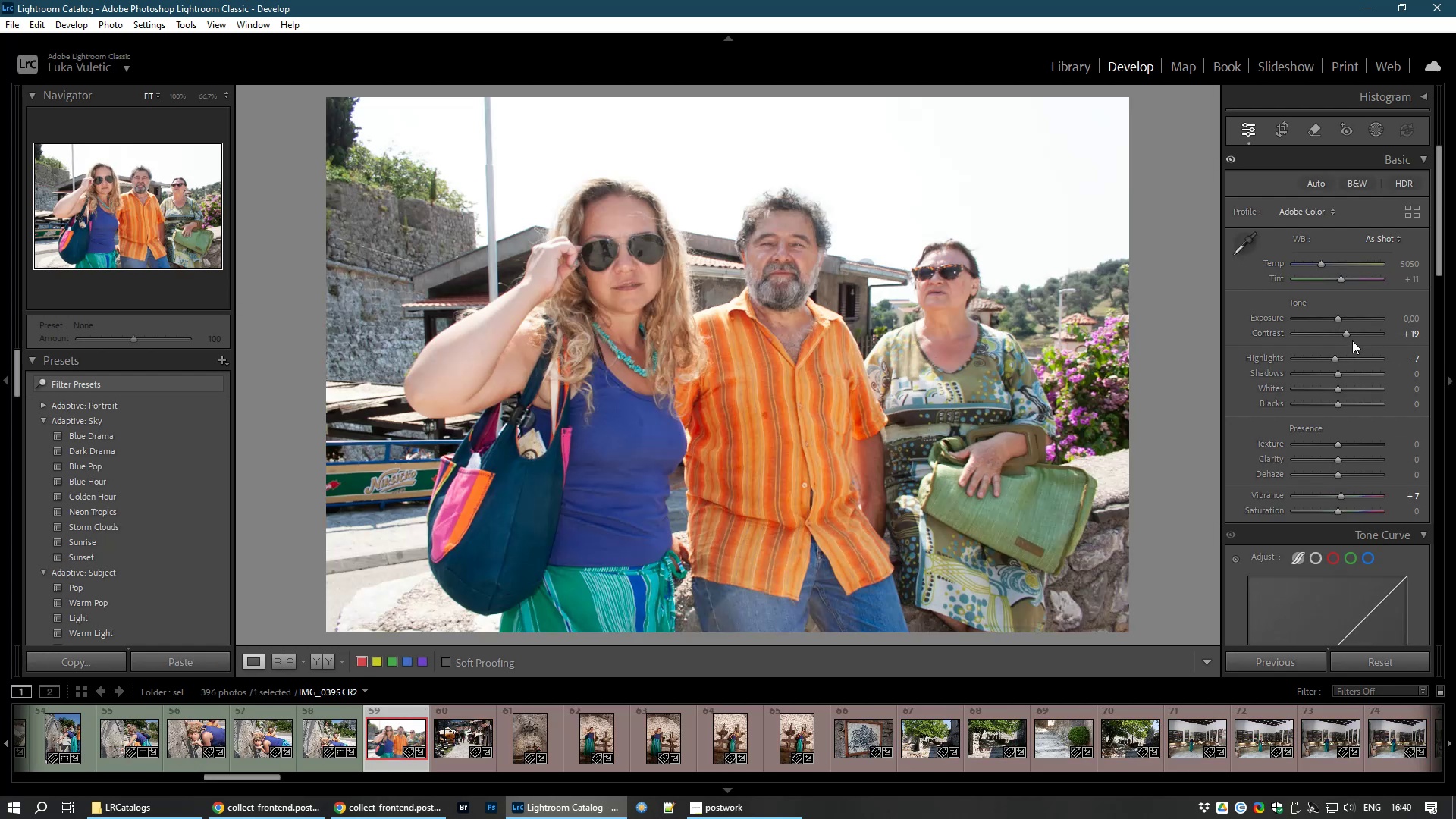 
left_click_drag(start_coordinate=[1344, 335], to_coordinate=[1354, 339])
 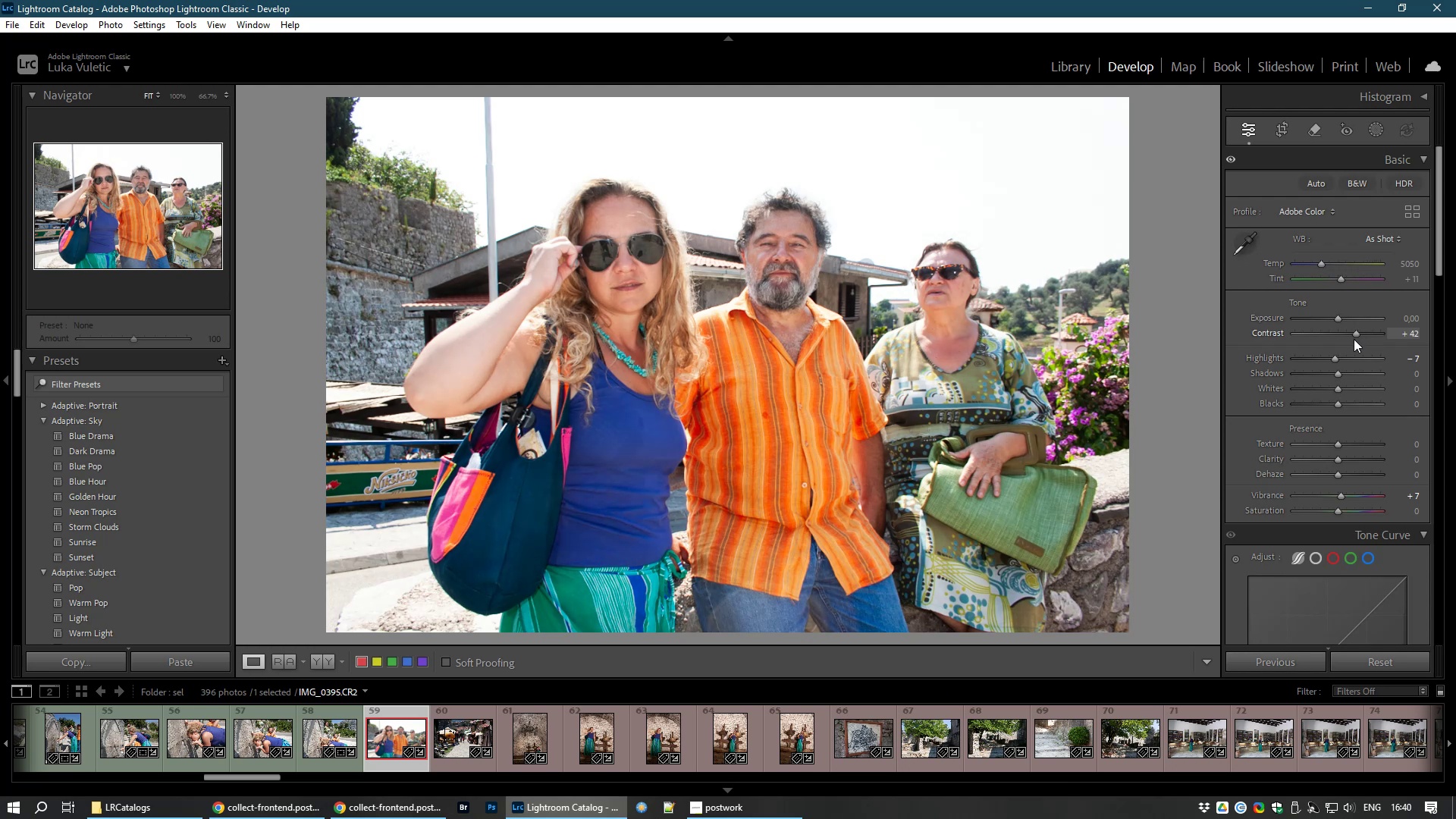 
left_click_drag(start_coordinate=[1330, 356], to_coordinate=[1316, 359])
 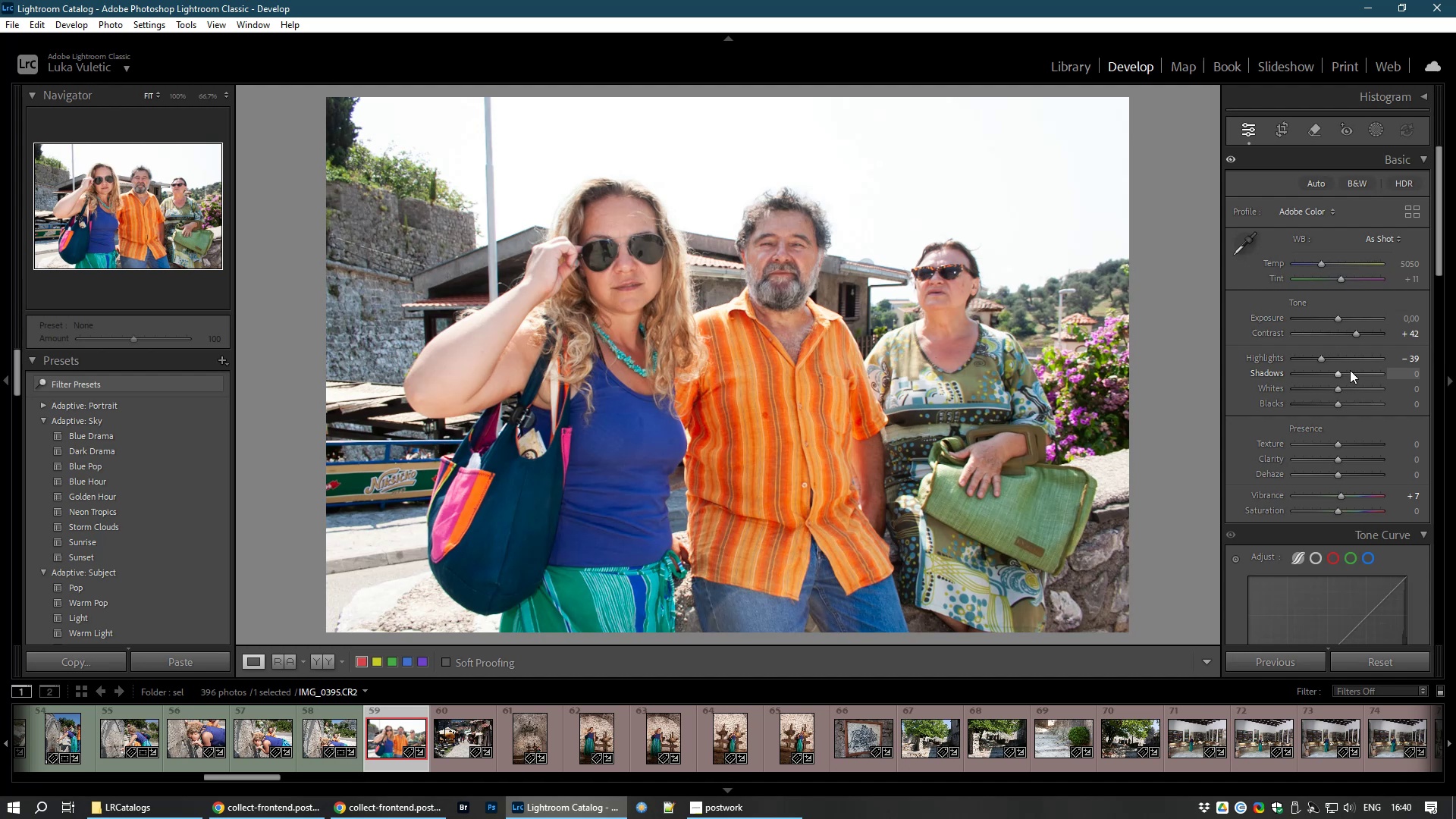 
wait(7.42)
 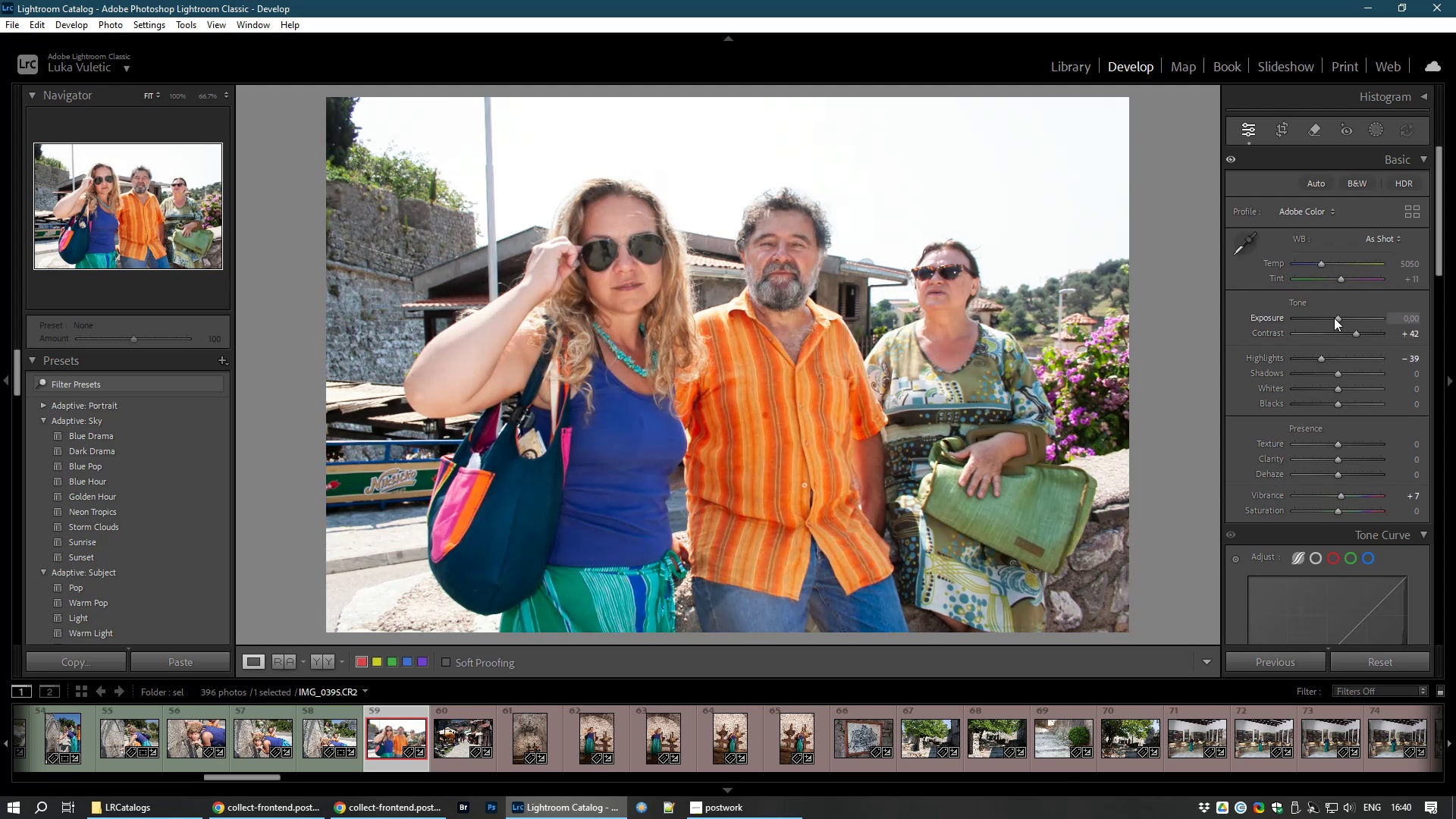 
left_click([1338, 371])
 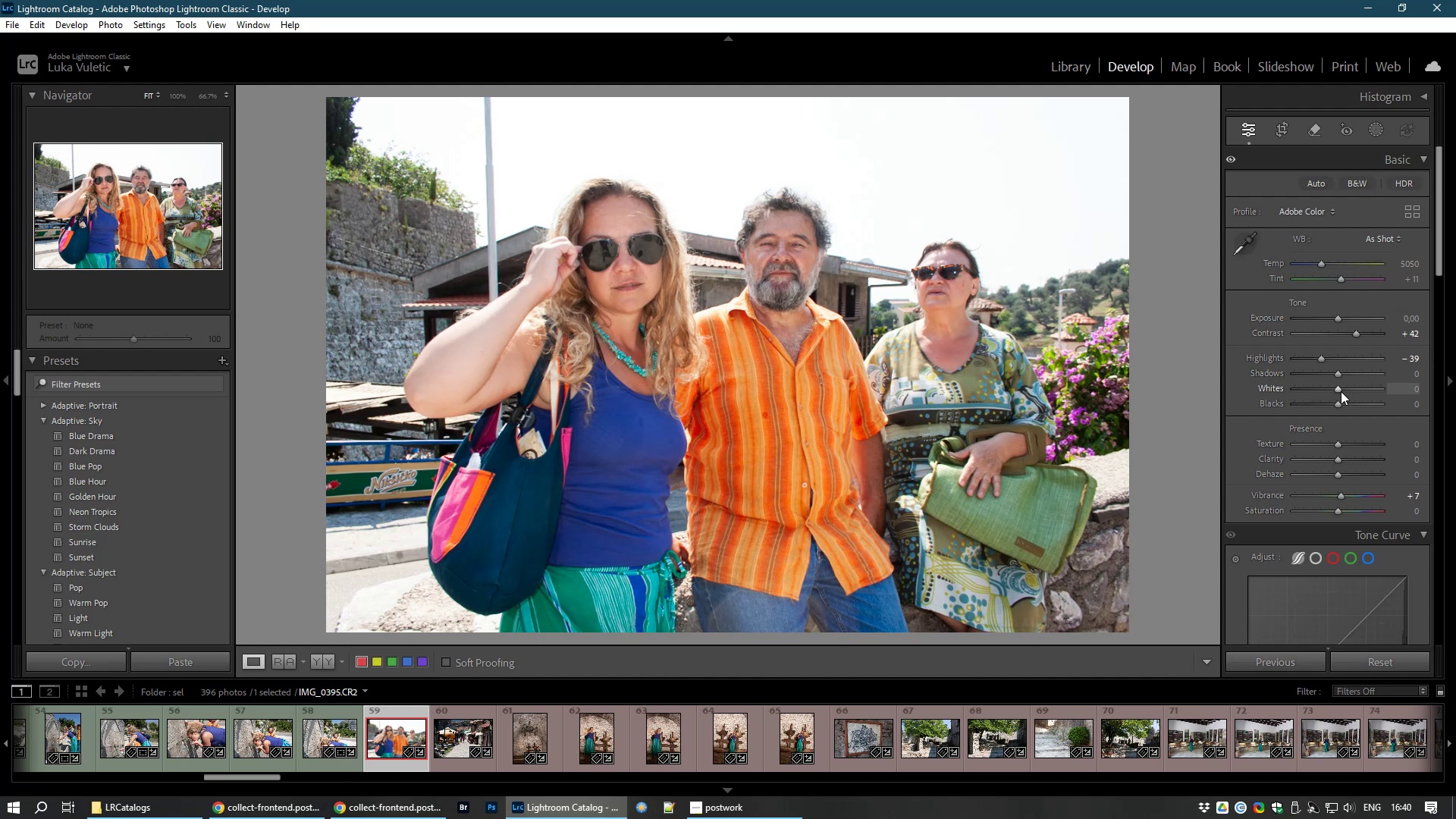 
left_click_drag(start_coordinate=[1342, 389], to_coordinate=[1353, 393])
 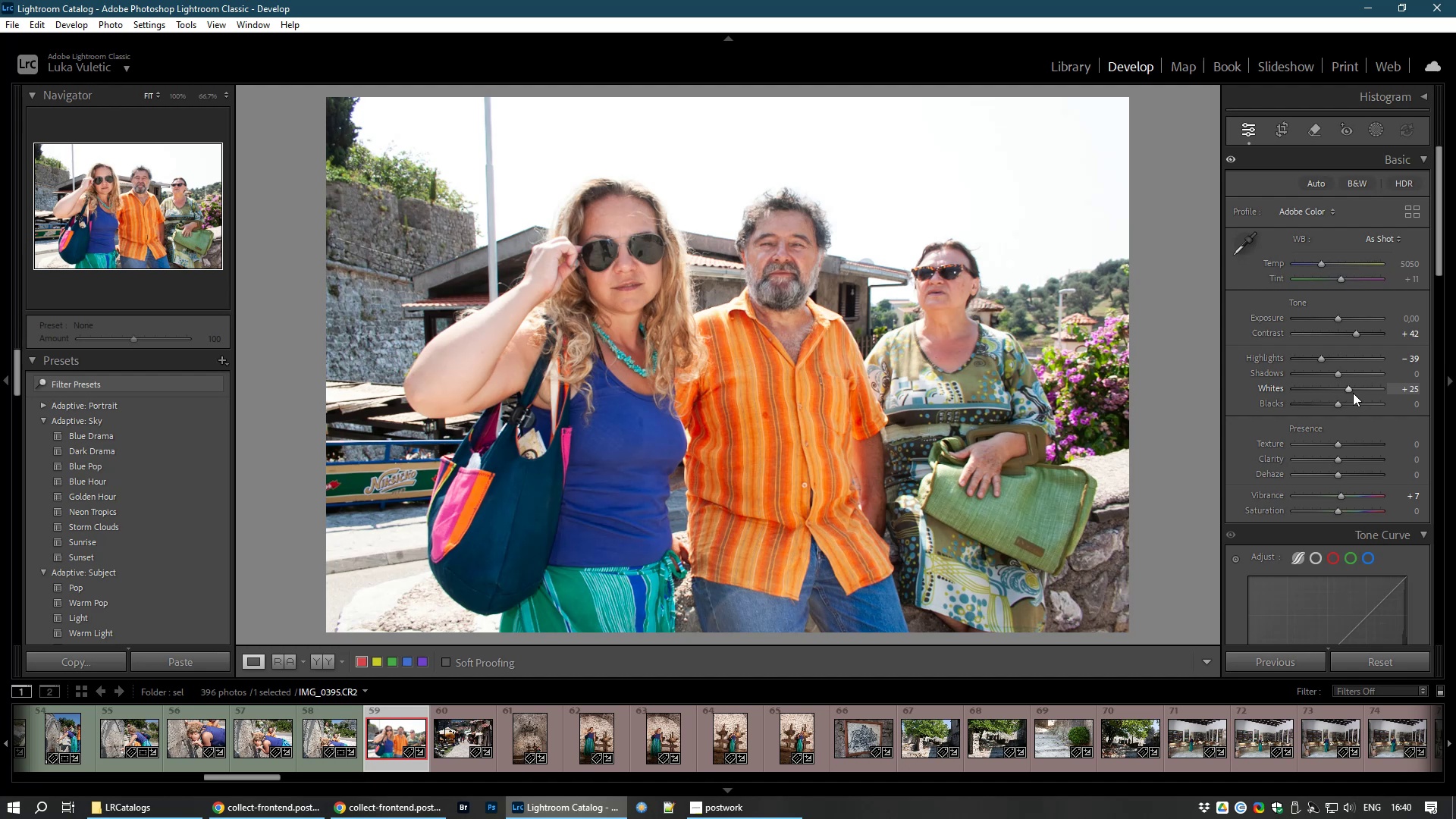 
wait(6.0)
 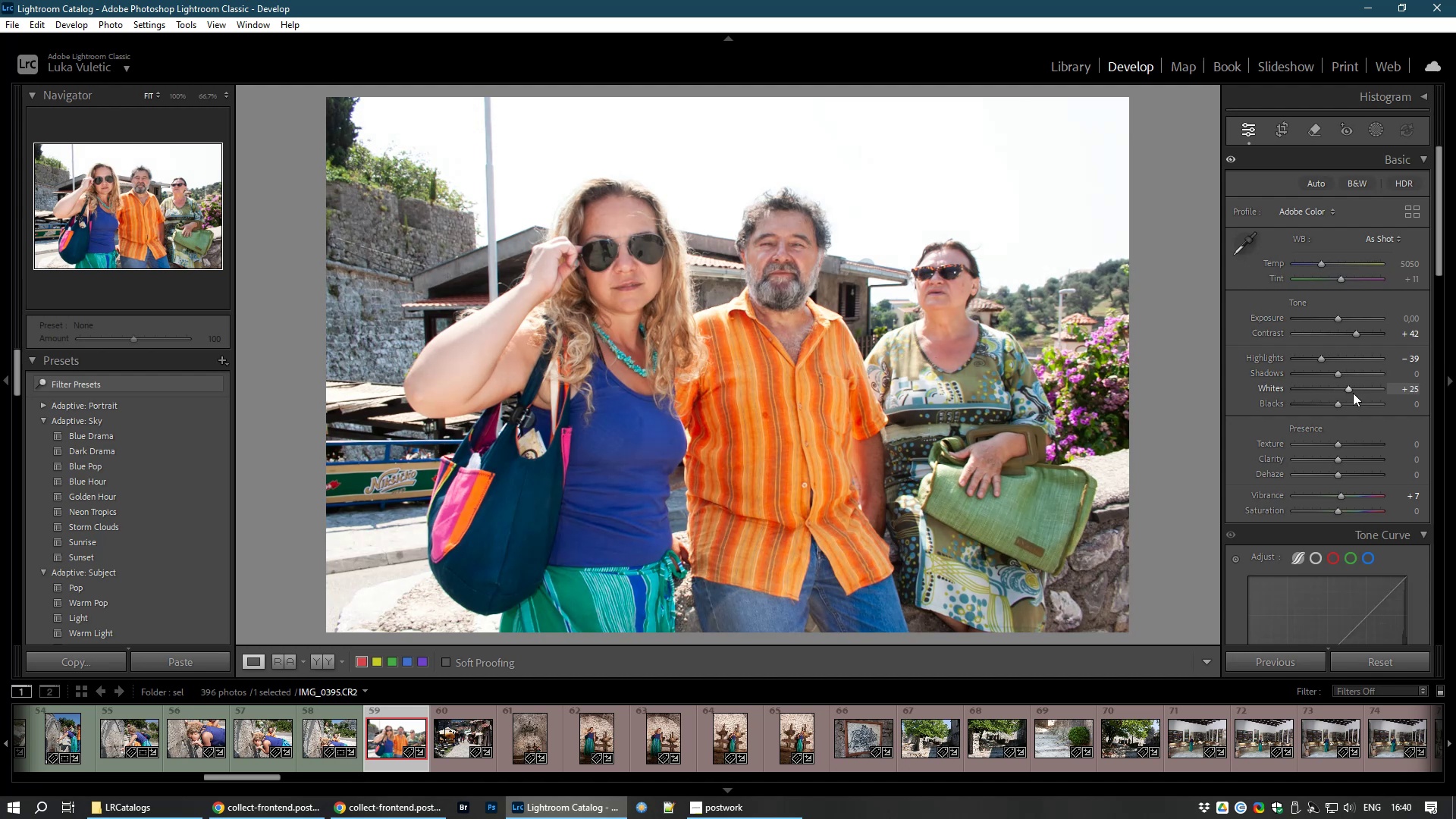 
key(8)
 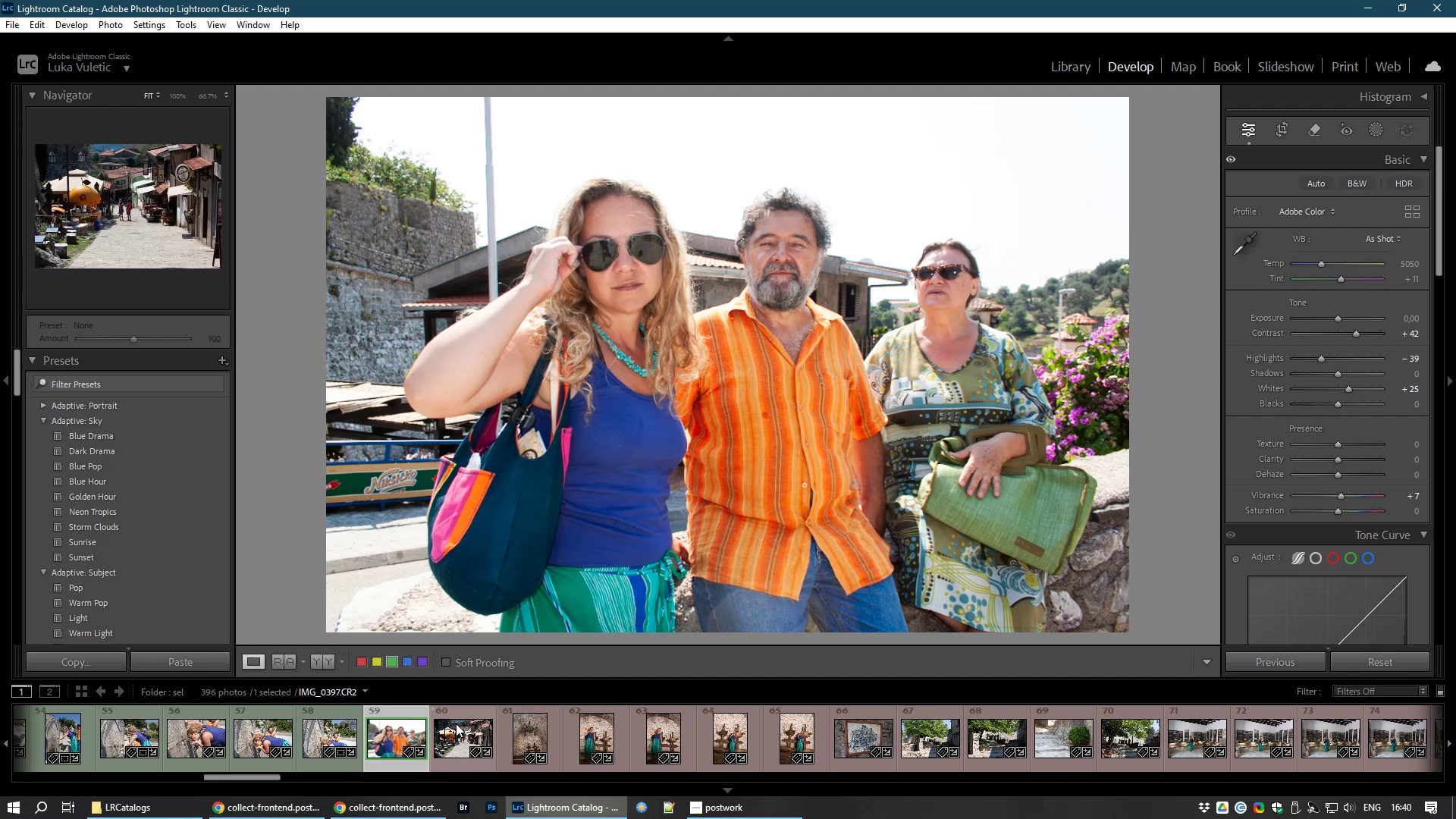 
left_click([462, 748])
 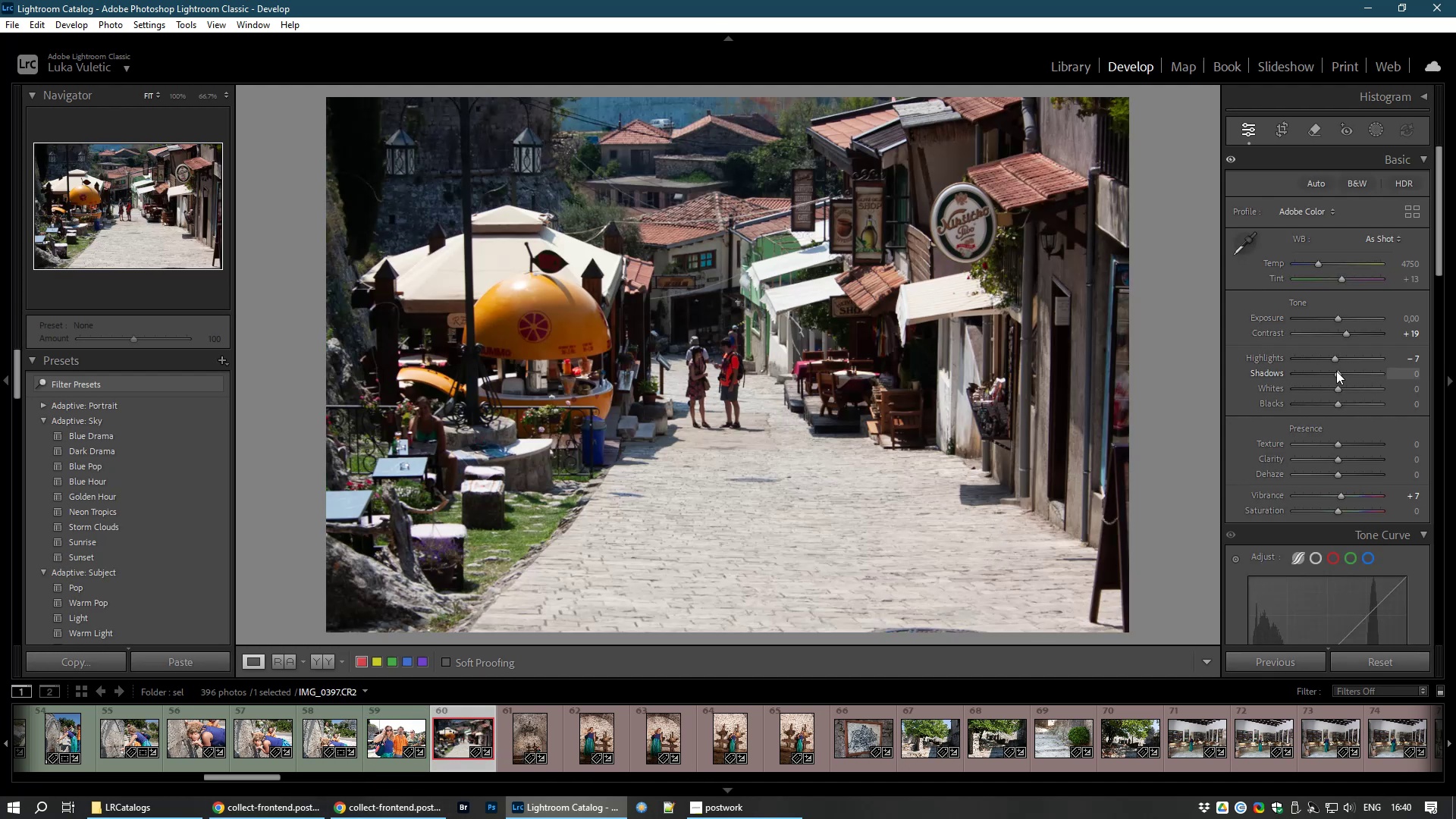 
wait(5.35)
 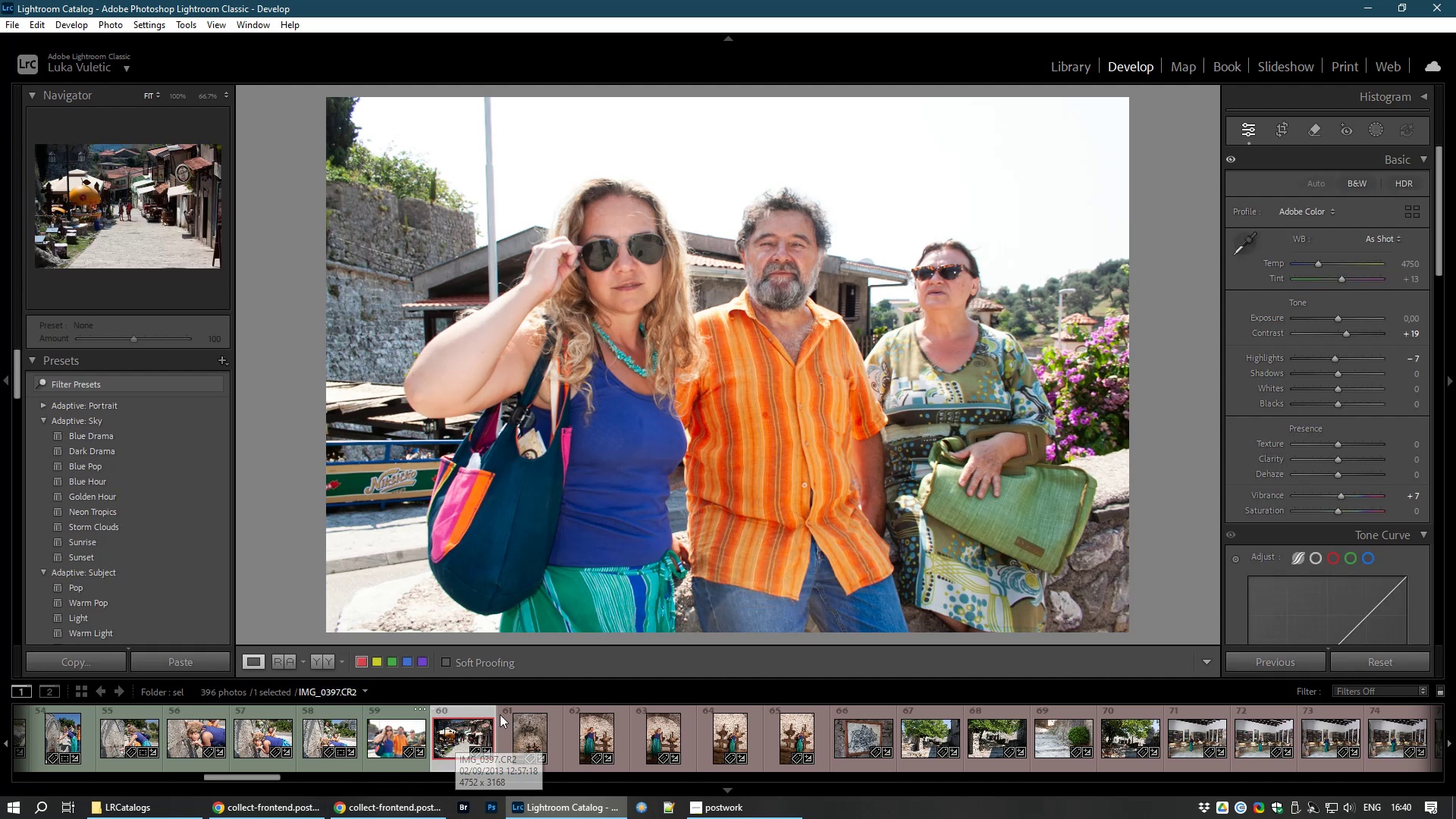 
left_click_drag(start_coordinate=[1337, 372], to_coordinate=[1376, 378])
 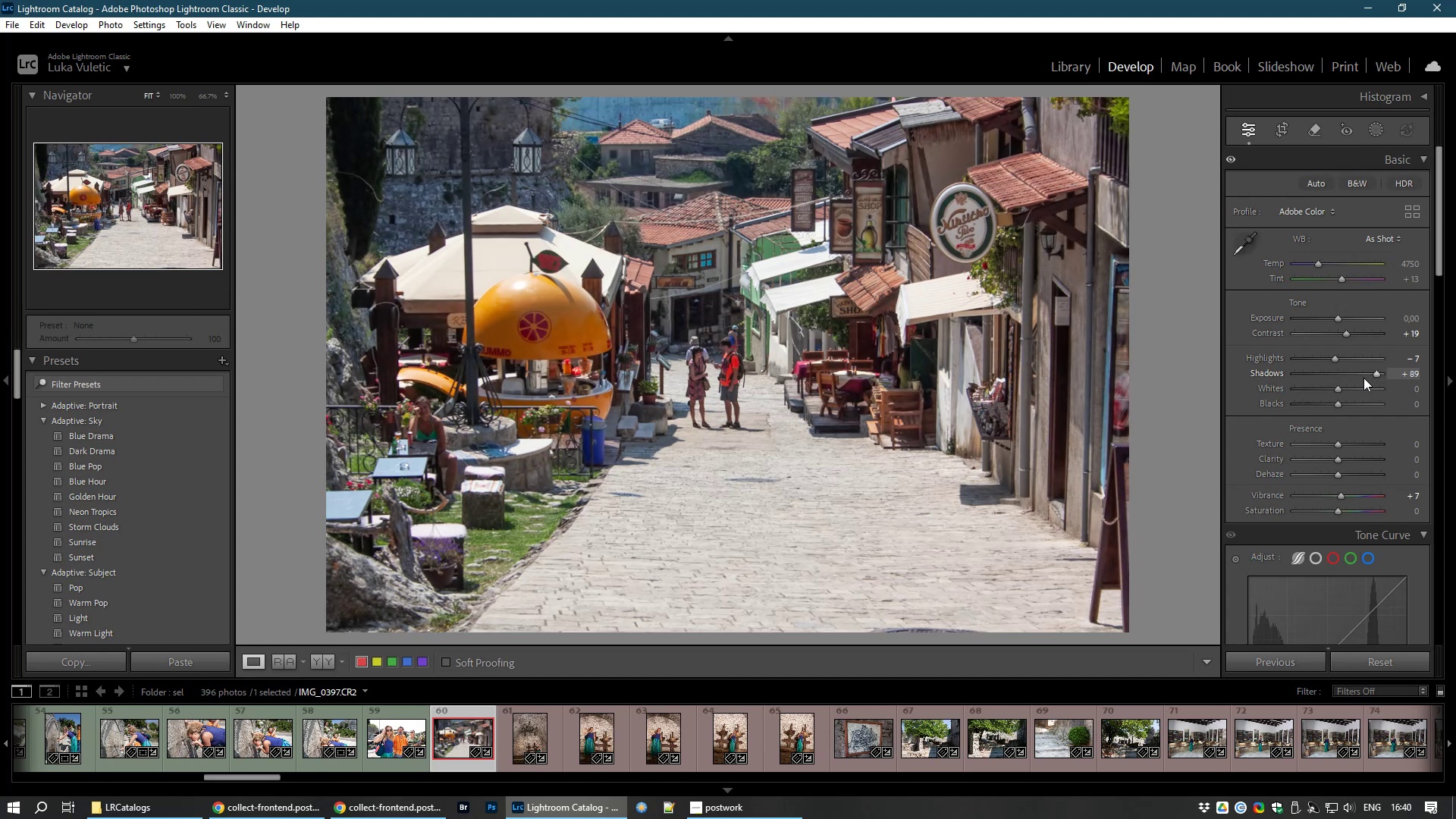 
key(8)
 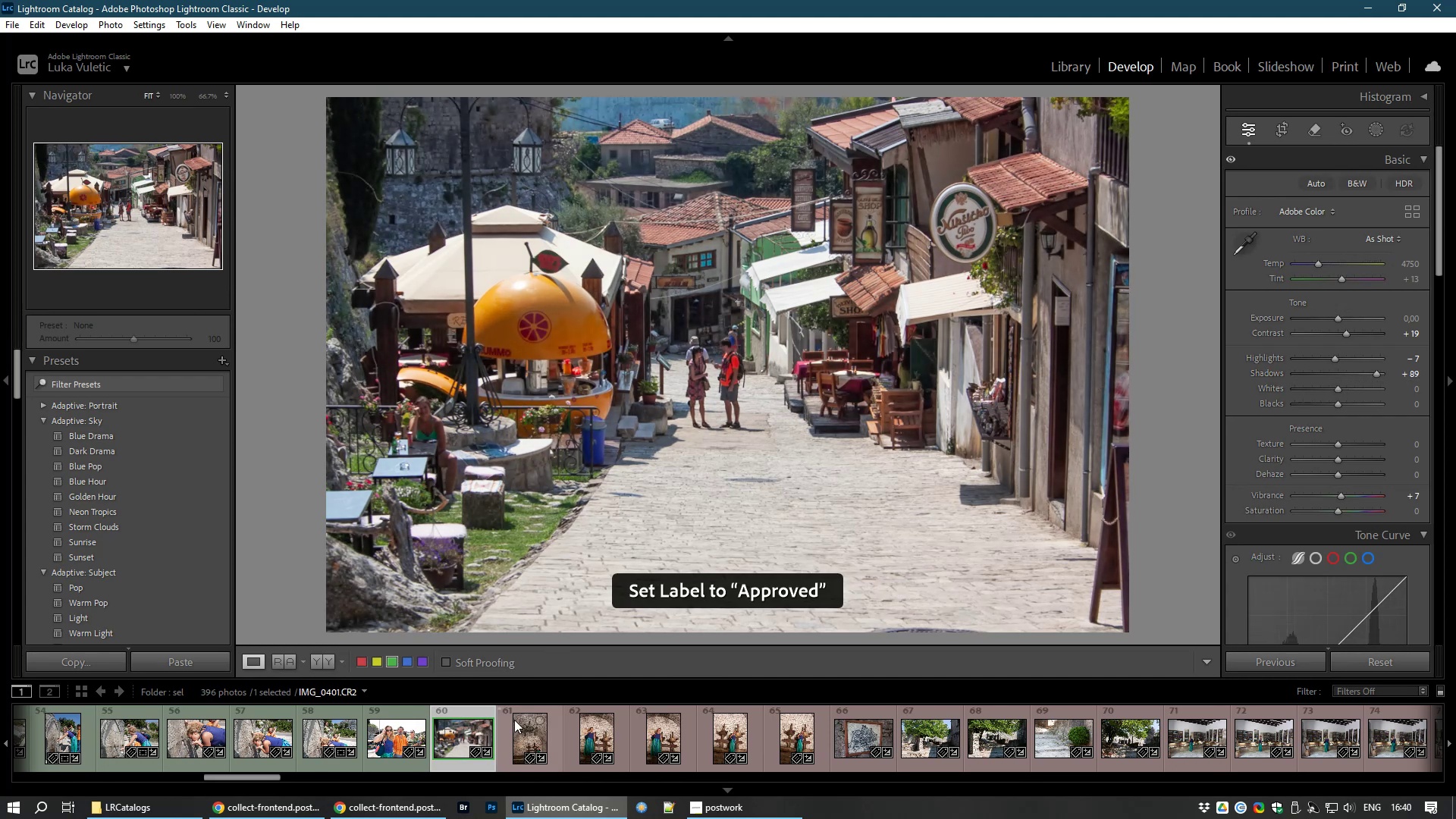 
left_click([520, 742])
 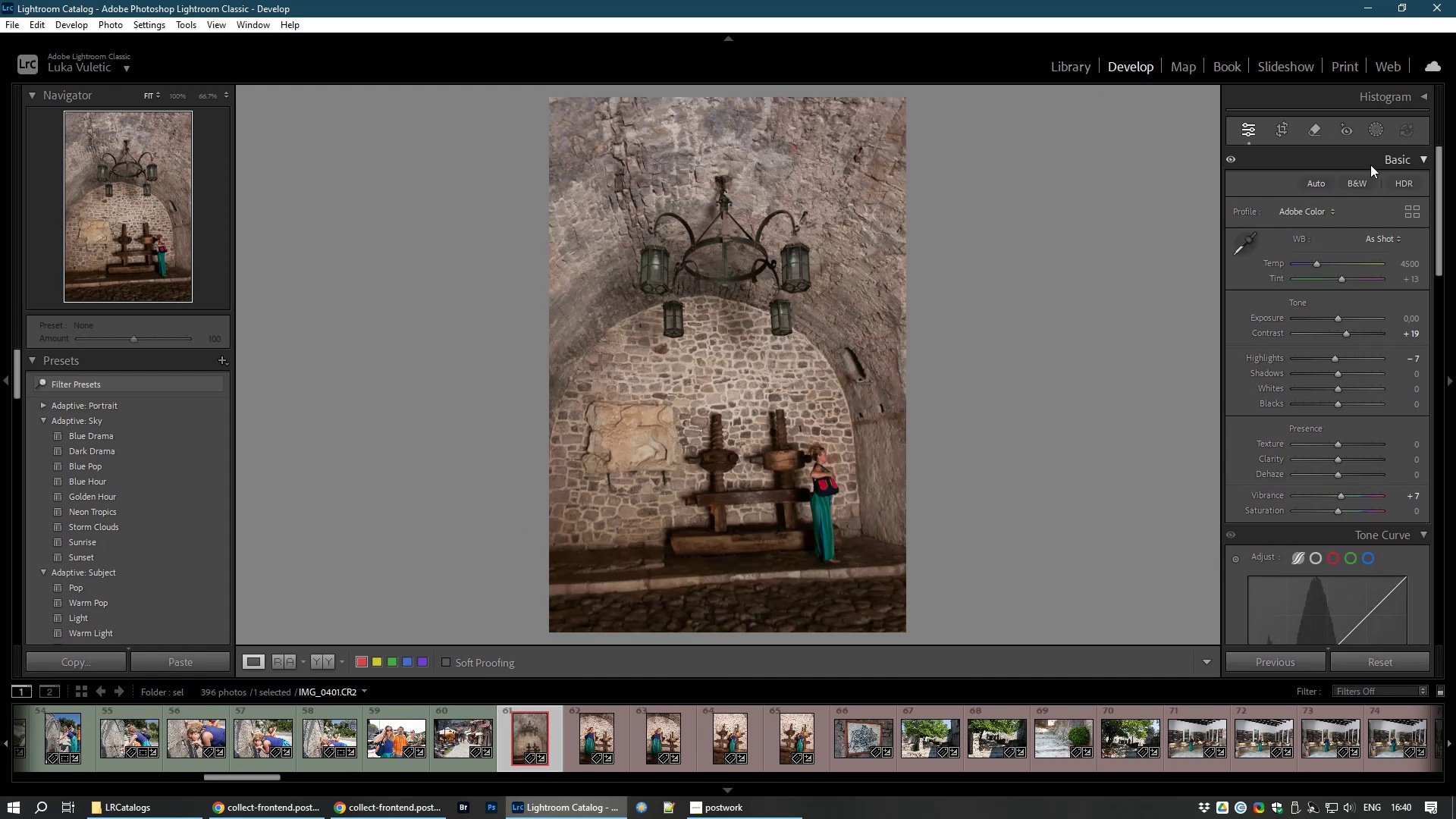 
left_click([1293, 127])
 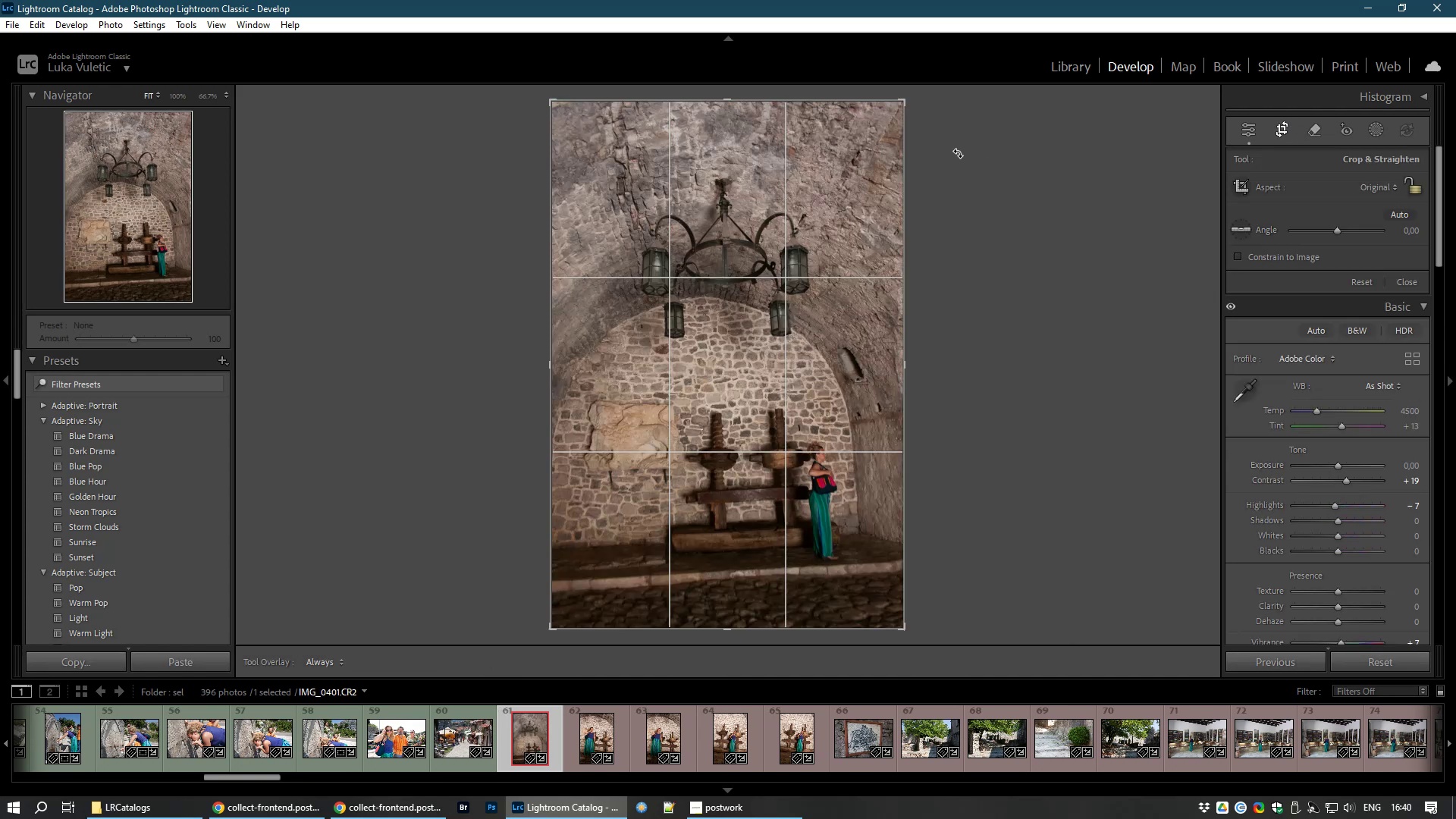 
left_click_drag(start_coordinate=[972, 141], to_coordinate=[971, 153])
 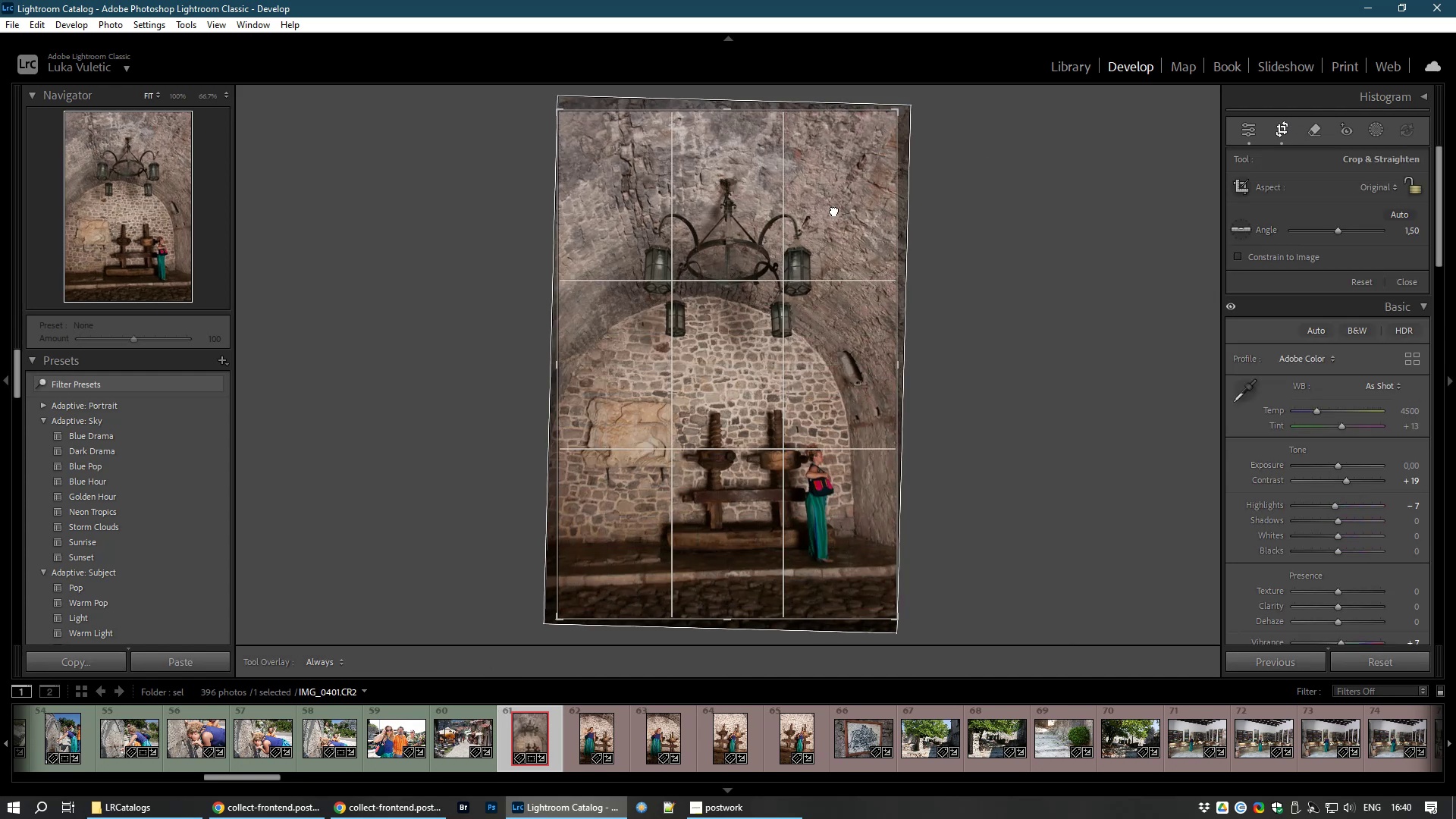 
double_click([834, 210])
 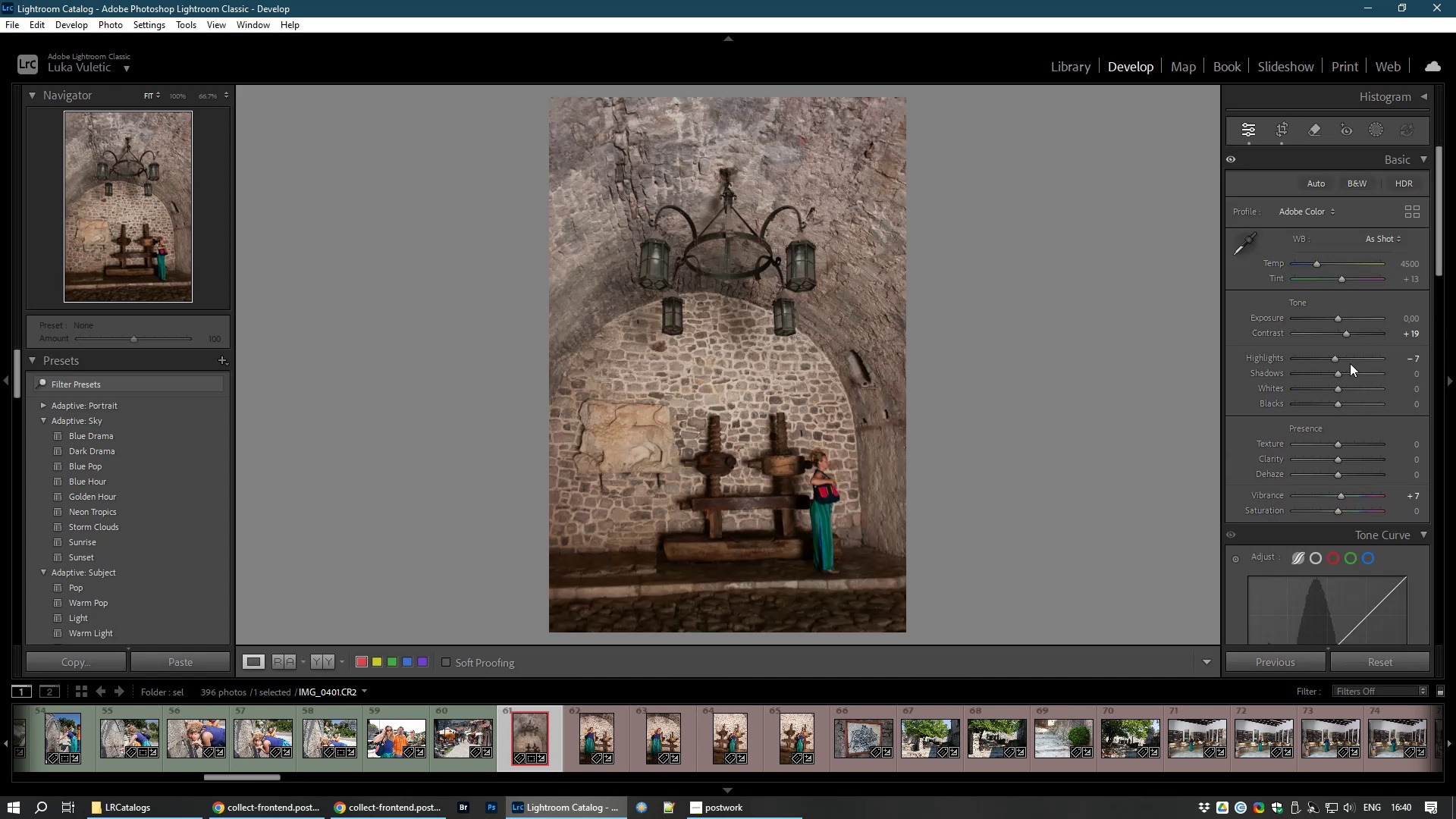 
left_click_drag(start_coordinate=[1338, 370], to_coordinate=[1380, 369])
 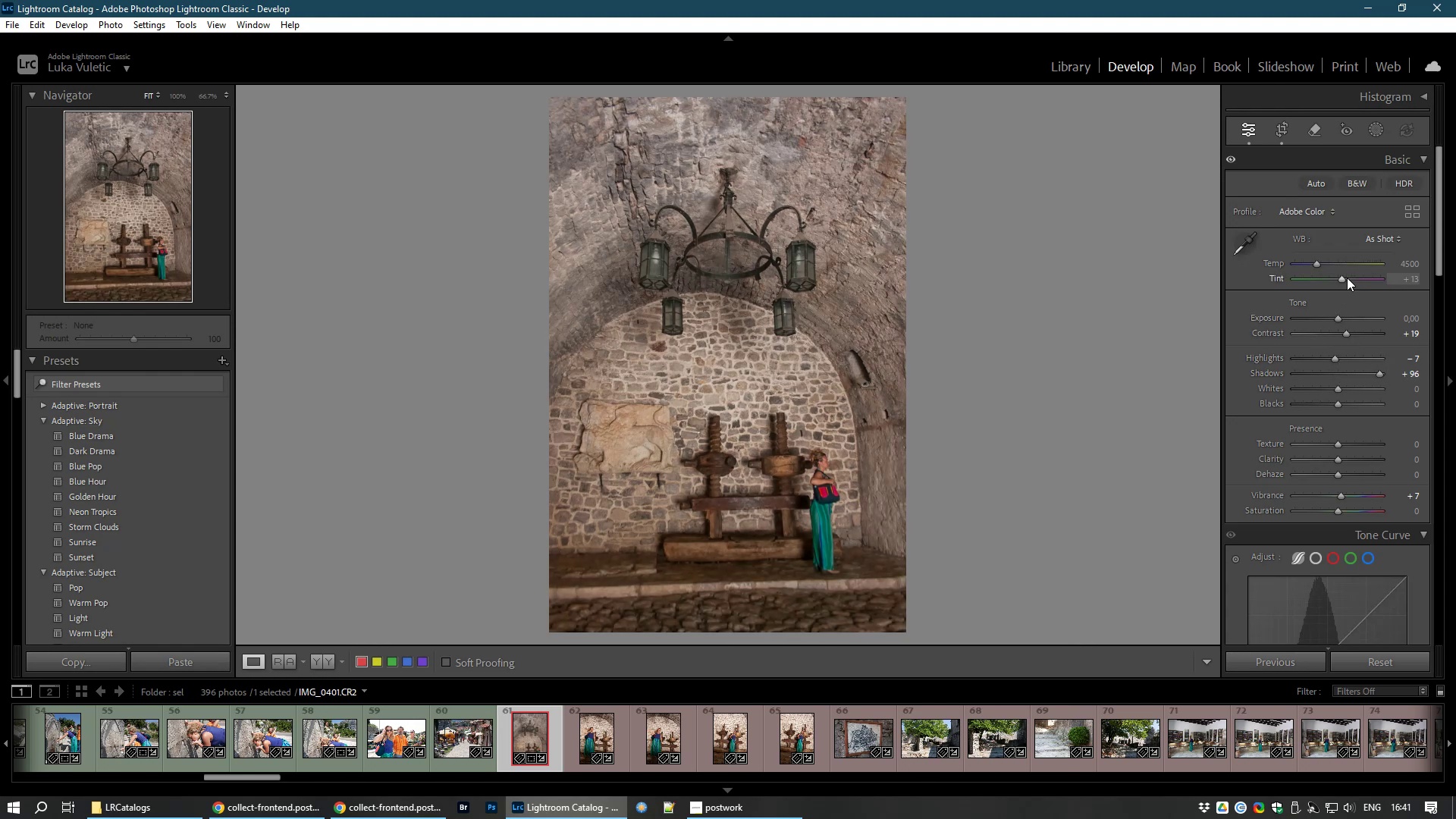 
left_click_drag(start_coordinate=[1339, 276], to_coordinate=[1334, 276])
 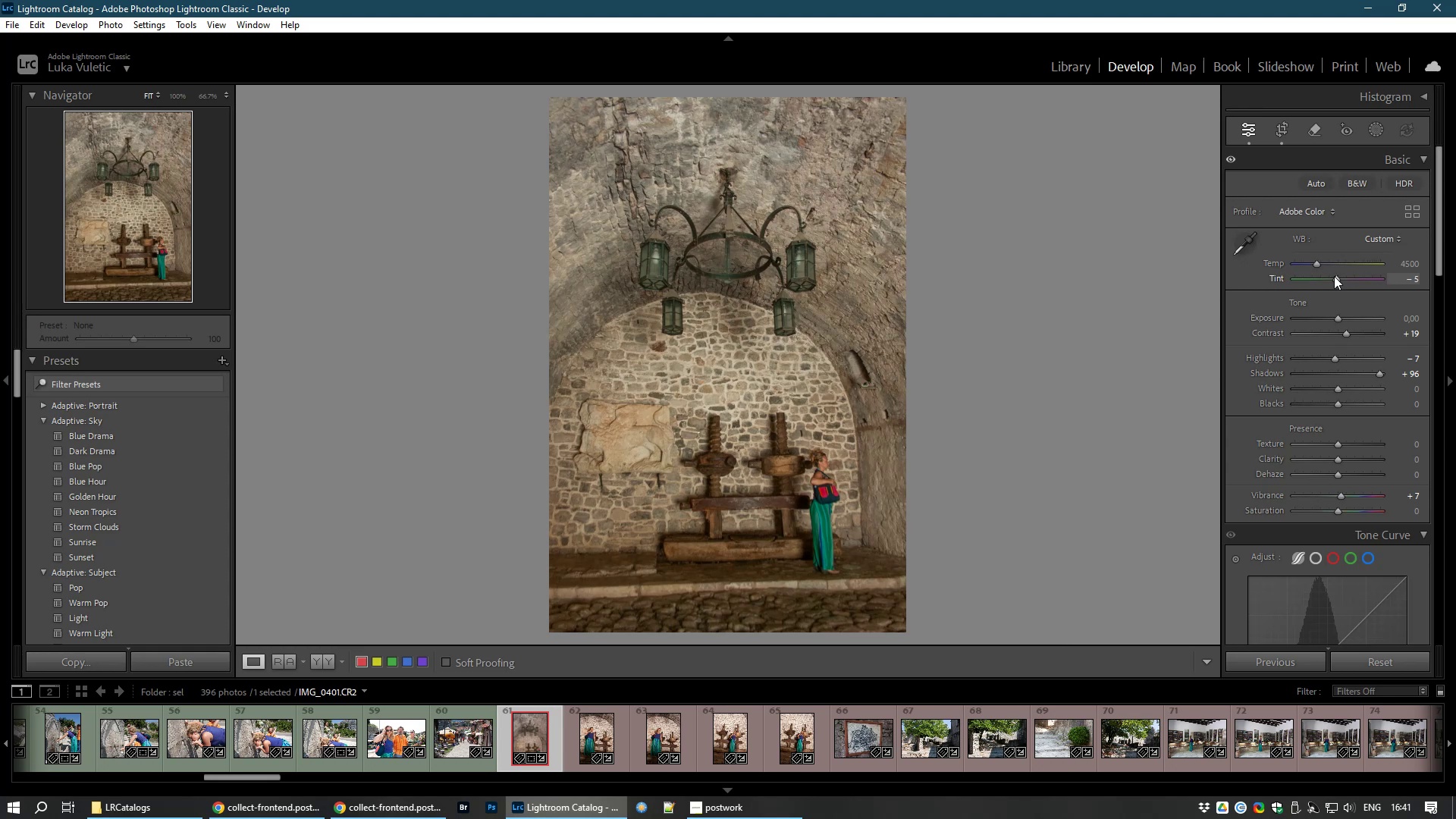 
double_click([1334, 276])
 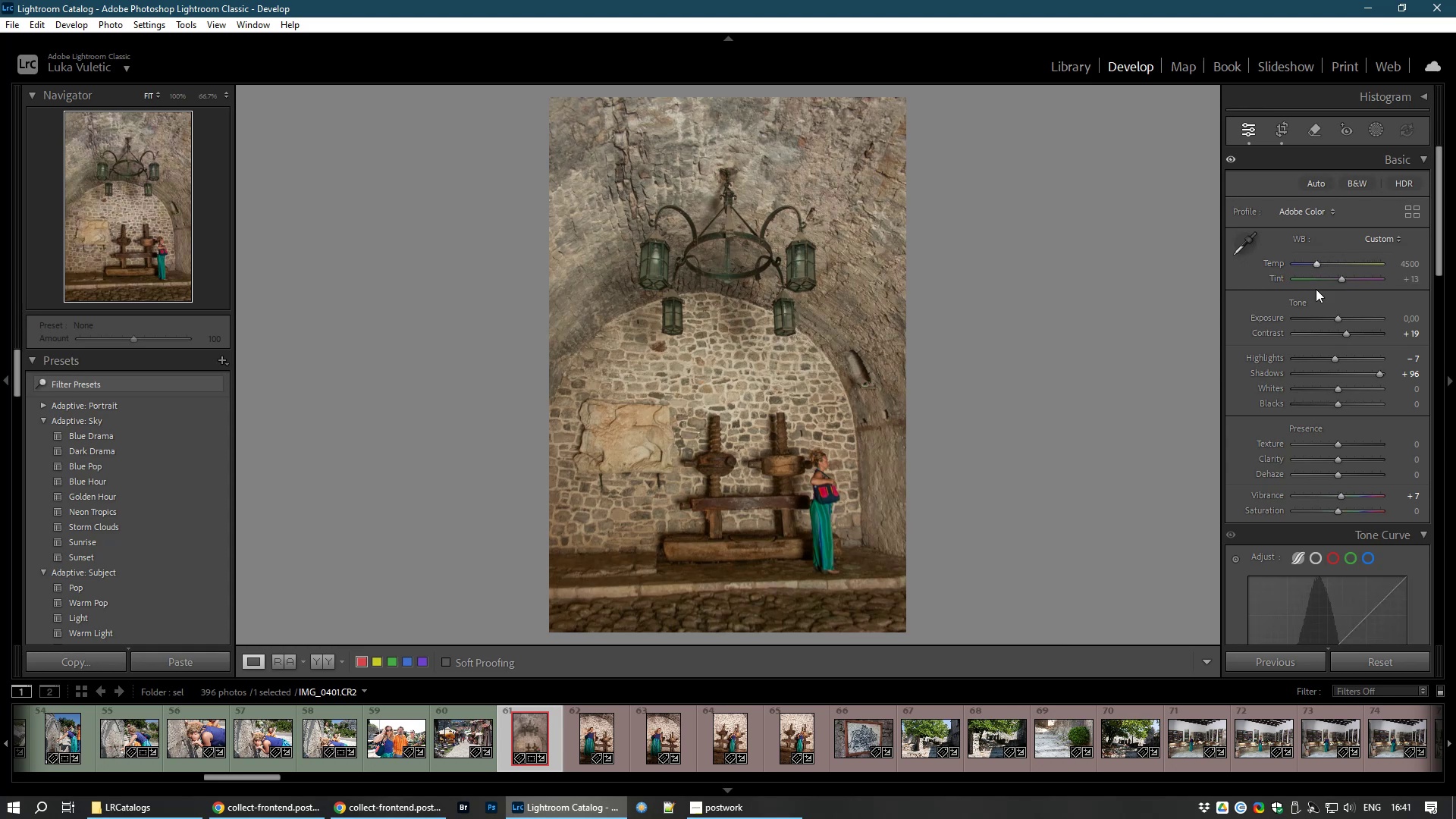 
wait(6.12)
 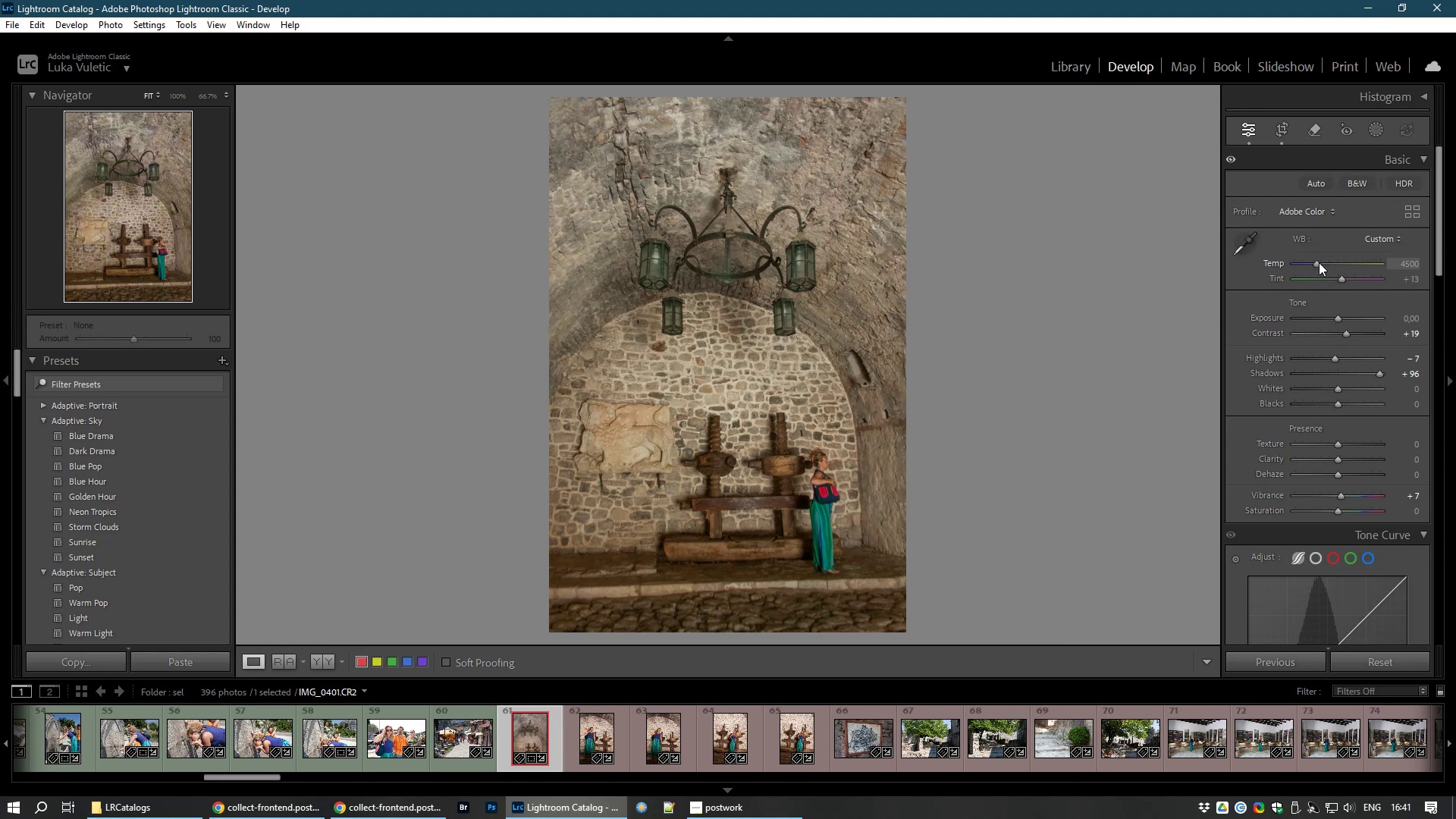 
left_click_drag(start_coordinate=[1335, 314], to_coordinate=[1340, 315])
 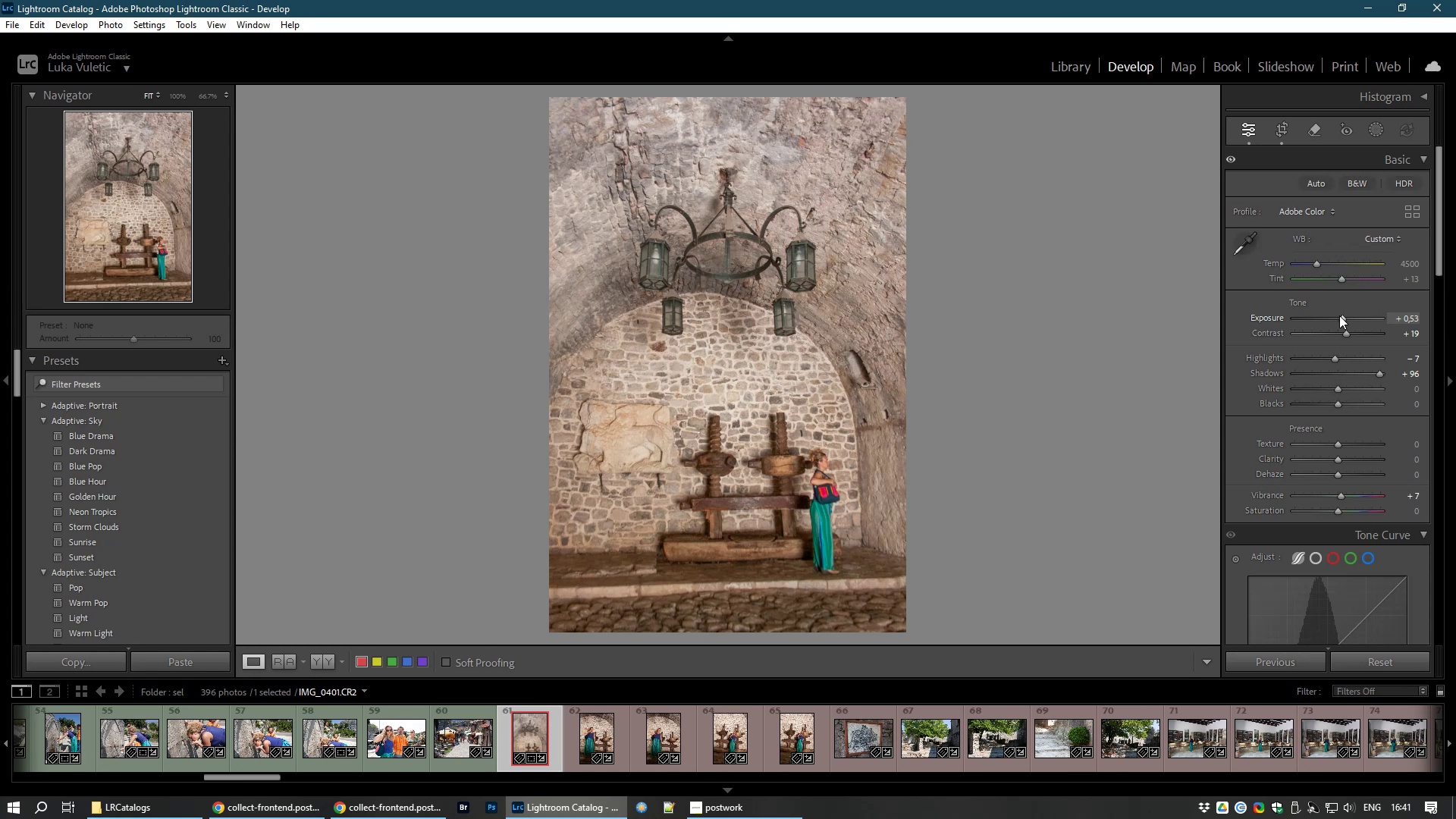 
key(8)
 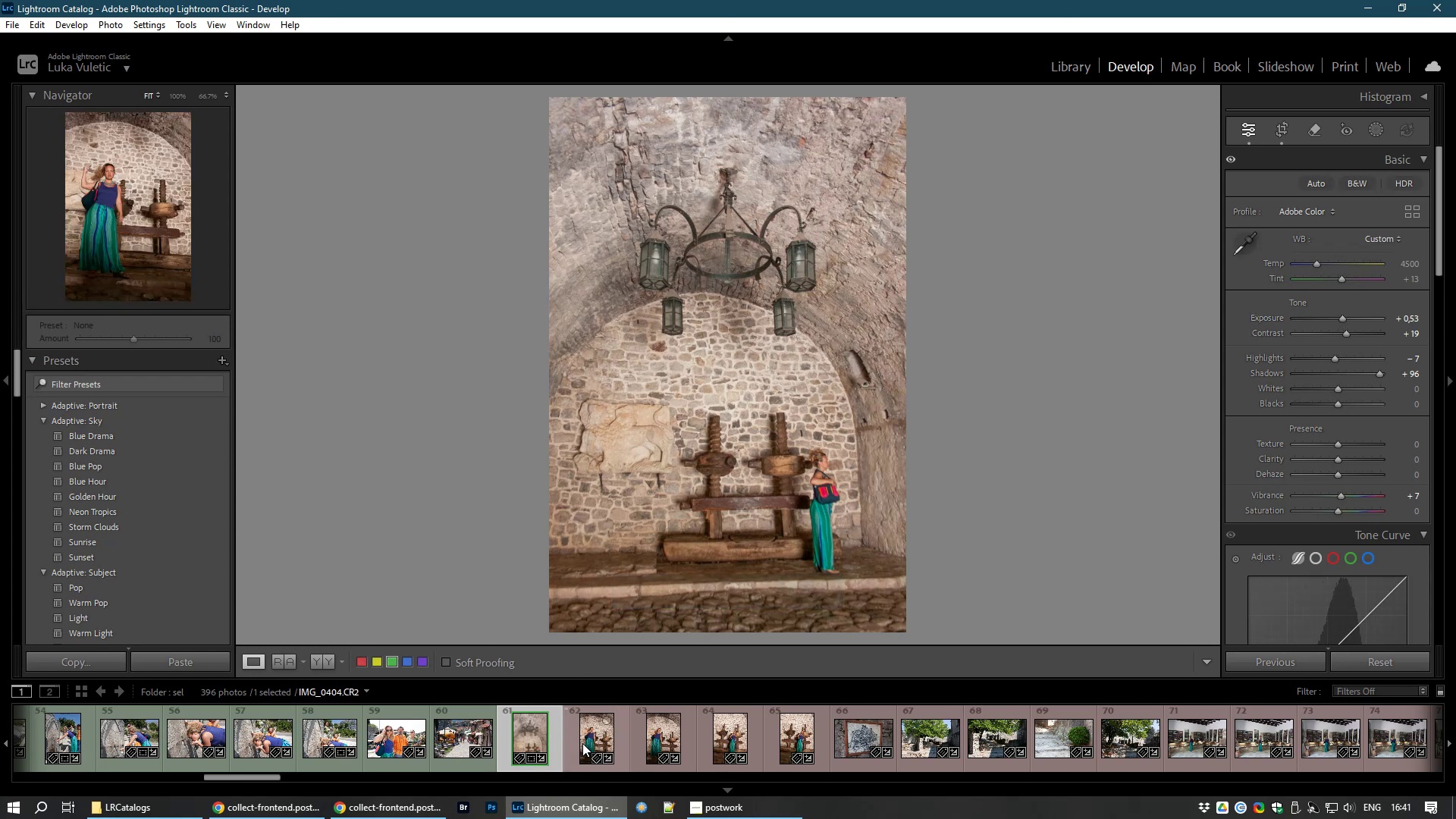 
left_click([587, 742])
 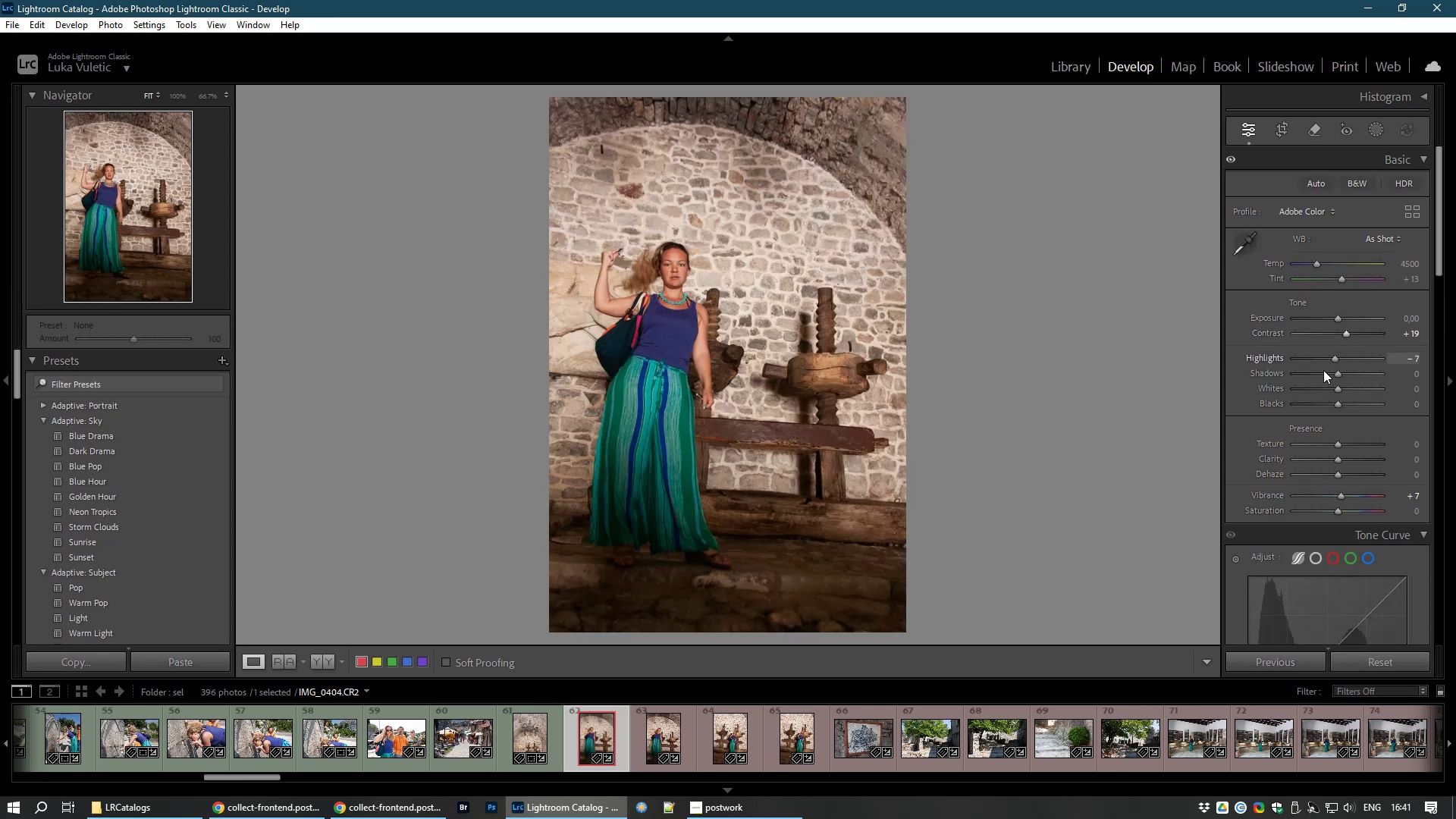 
left_click_drag(start_coordinate=[1335, 374], to_coordinate=[1378, 373])
 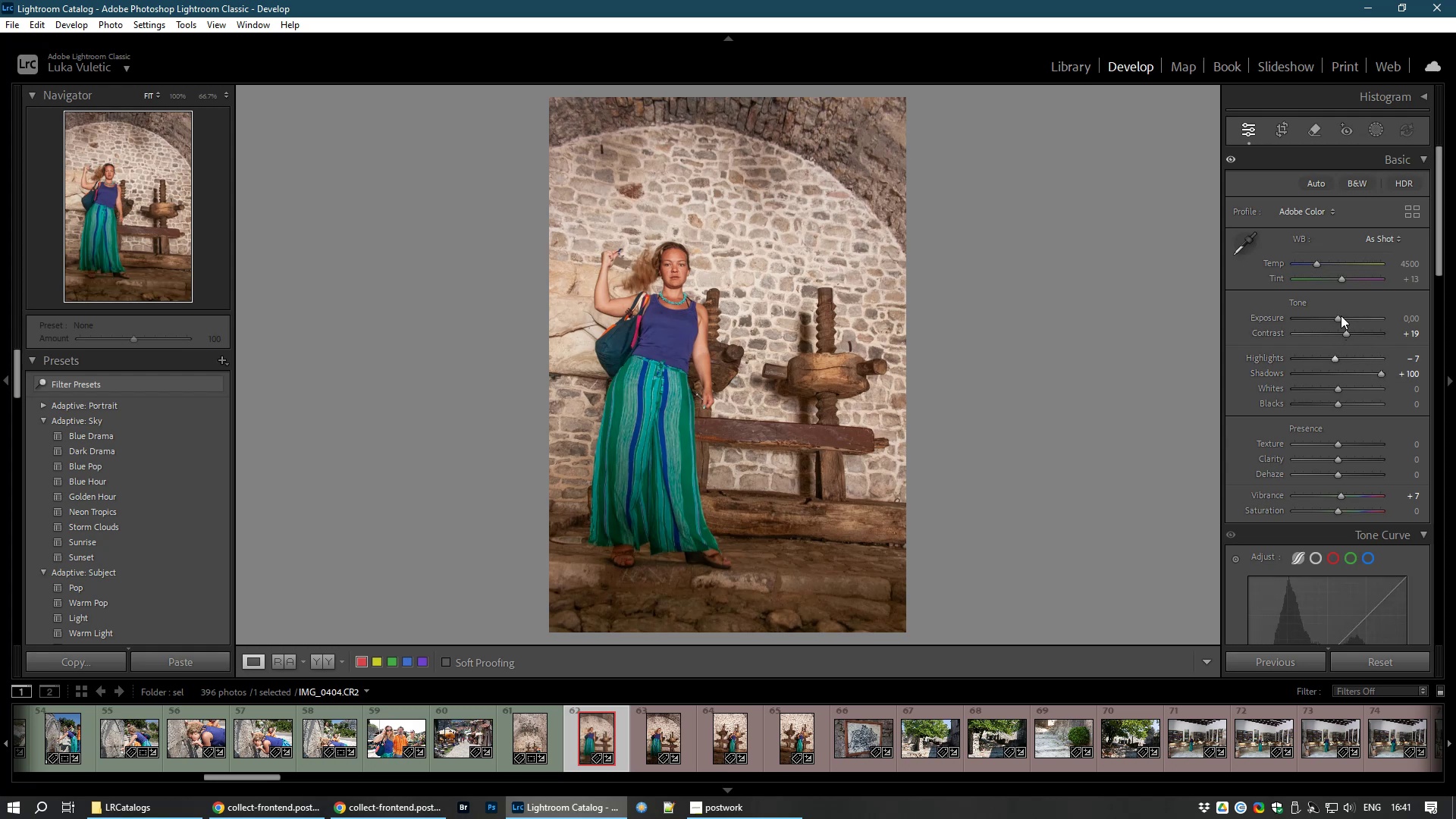 
left_click_drag(start_coordinate=[1337, 318], to_coordinate=[1341, 321])
 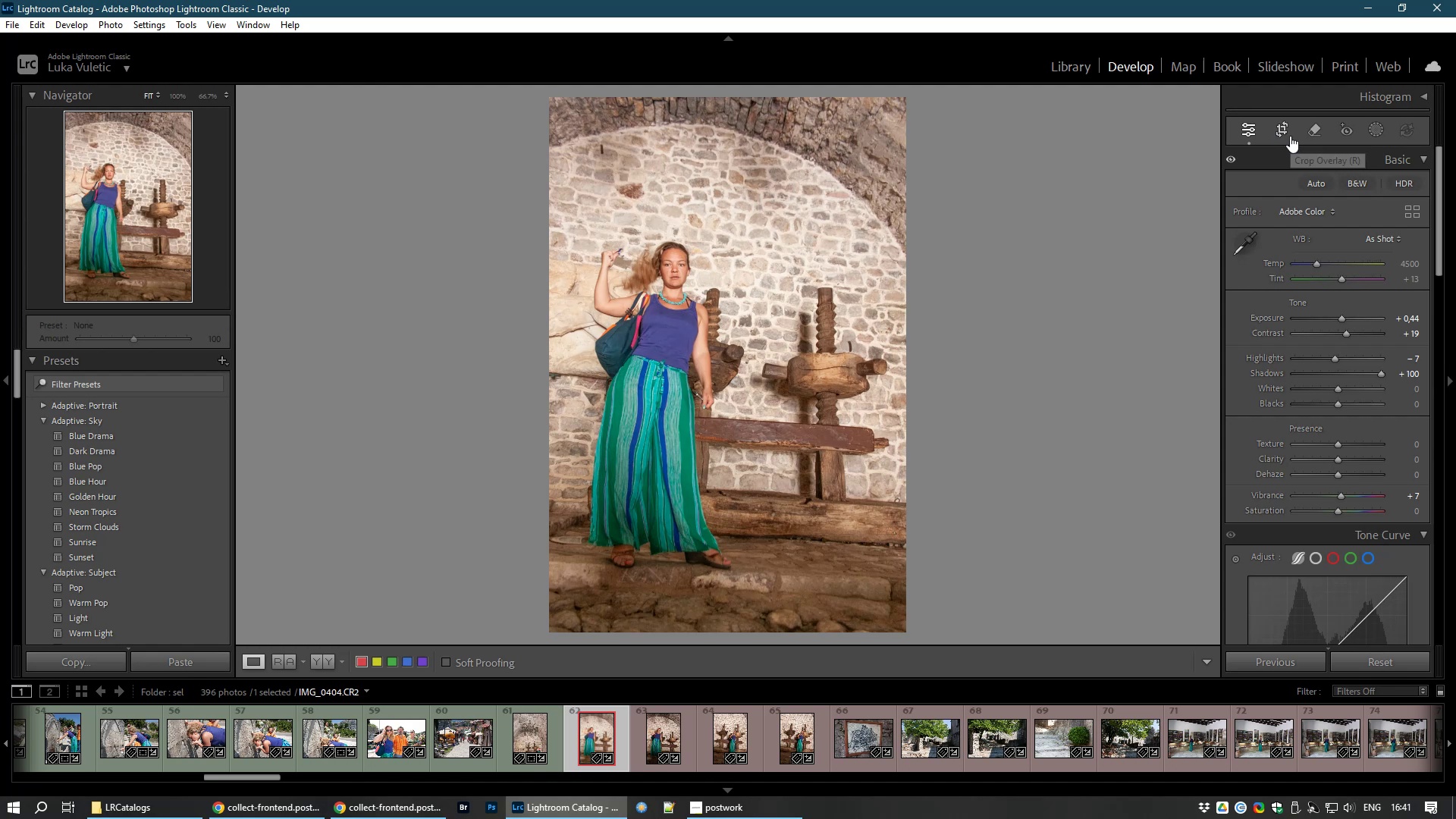 
left_click([1283, 137])
 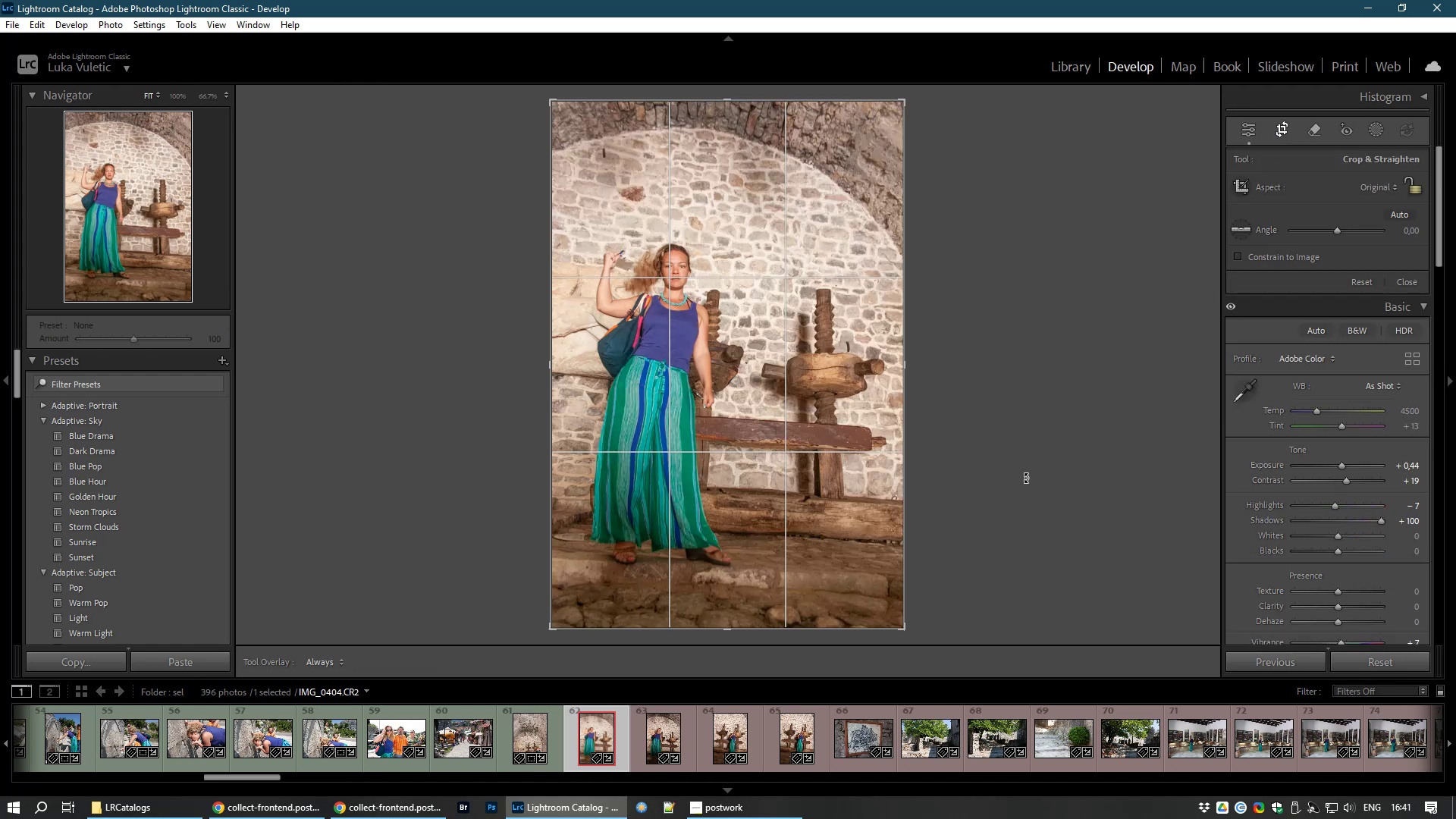 
left_click_drag(start_coordinate=[1020, 607], to_coordinate=[1025, 585])
 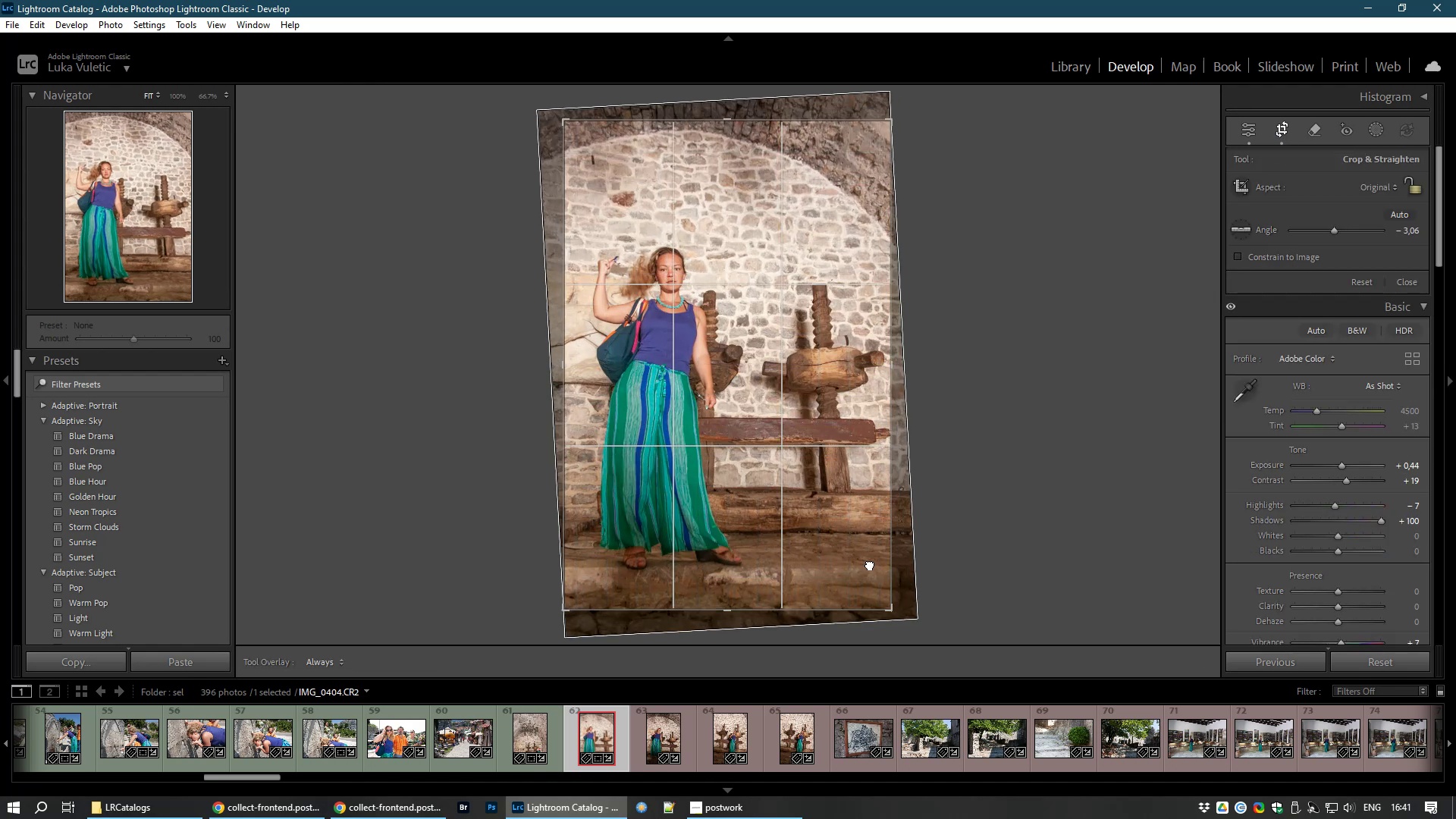 
double_click([870, 564])
 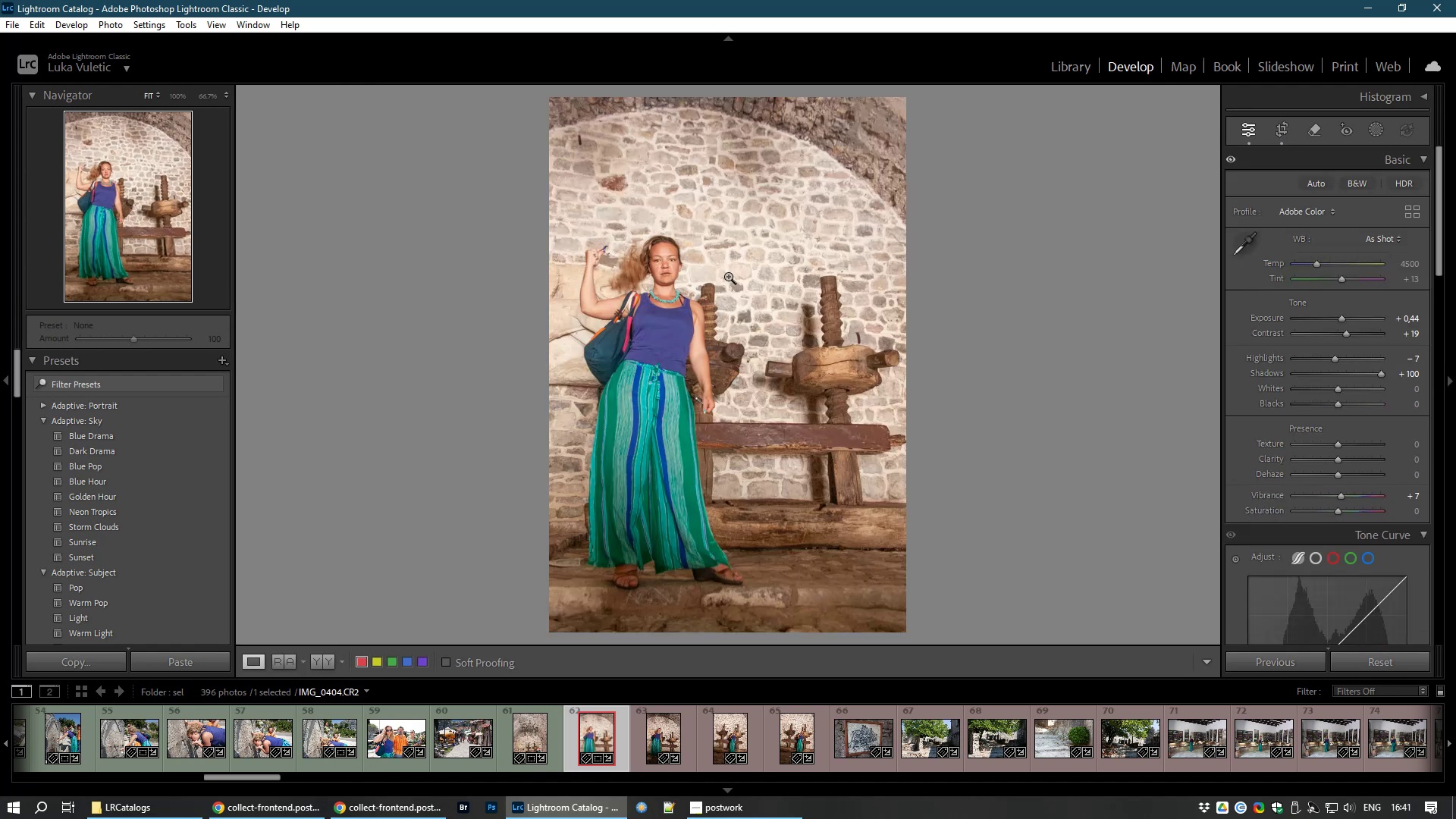 
left_click([624, 269])
 